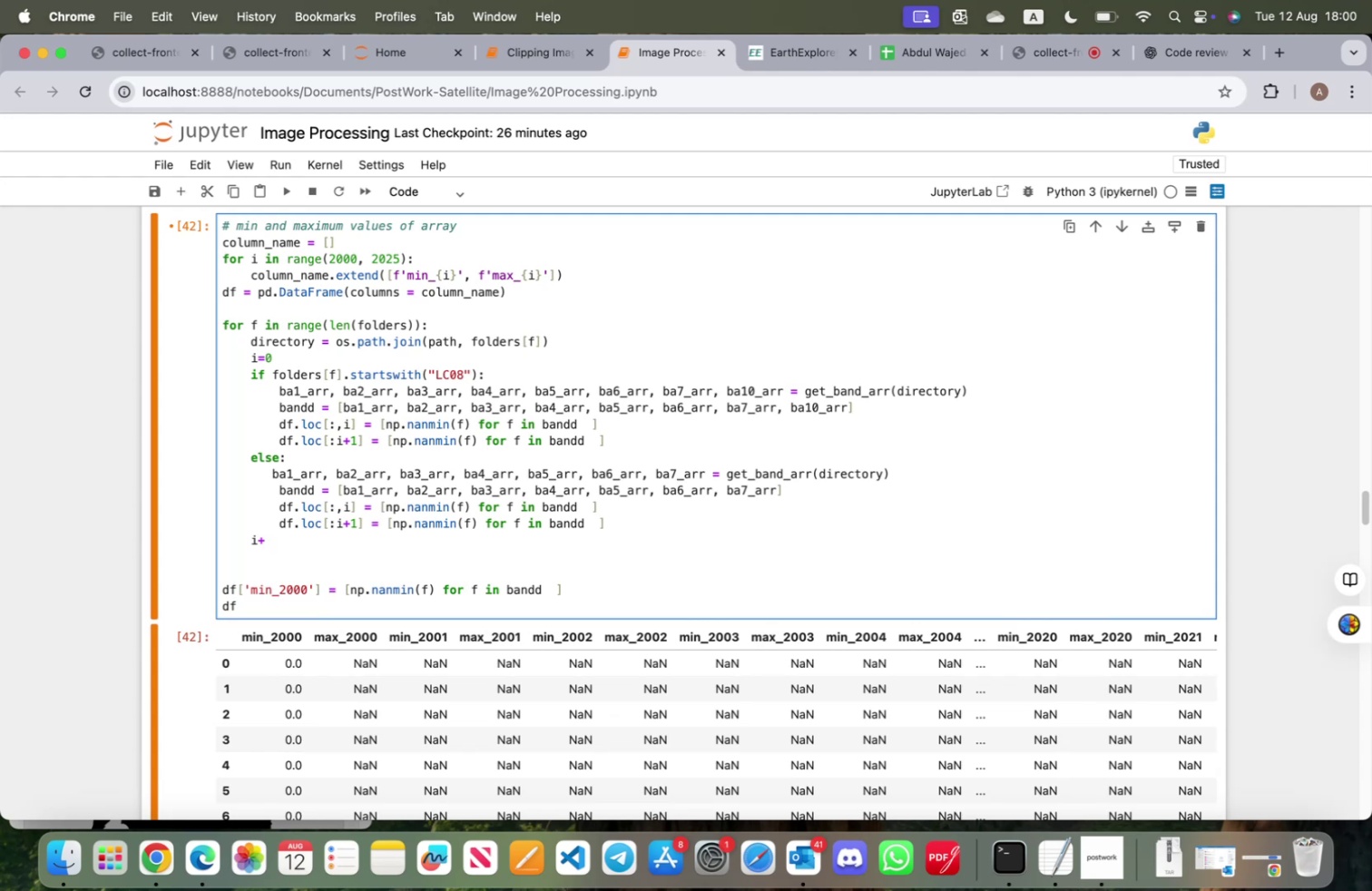 
key(2)
 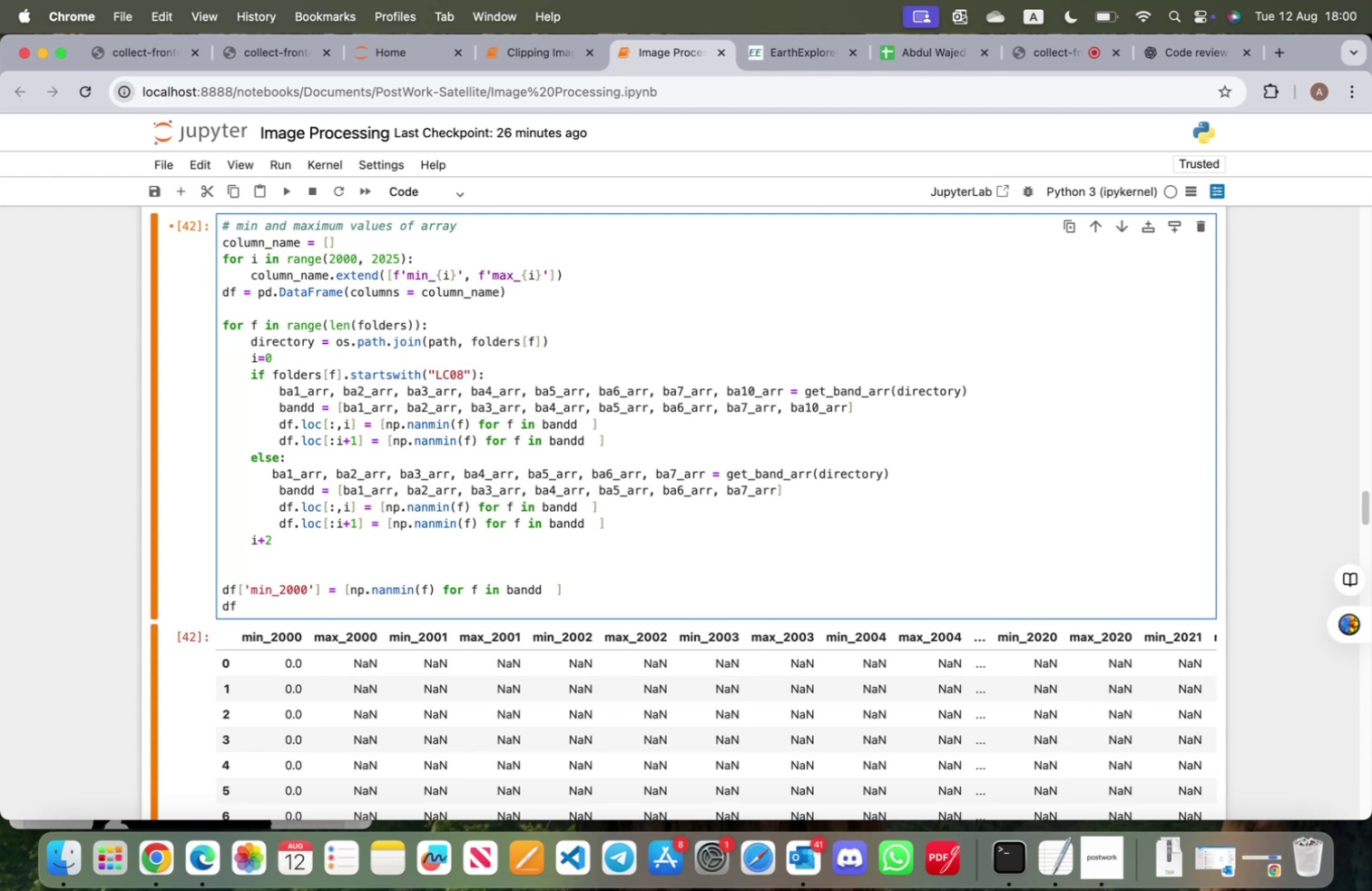 
wait(6.28)
 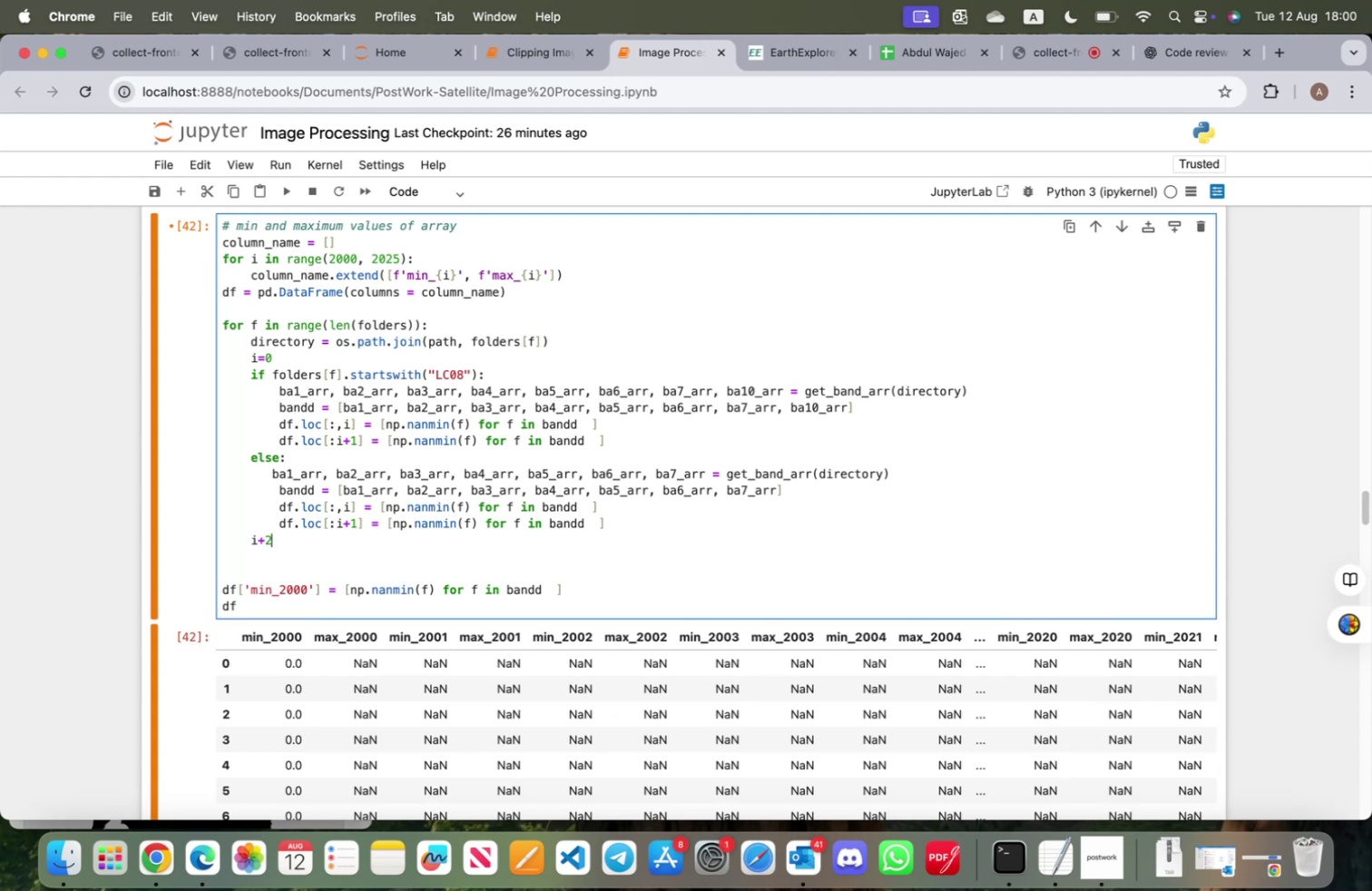 
left_click_drag(start_coordinate=[283, 361], to_coordinate=[244, 357])
 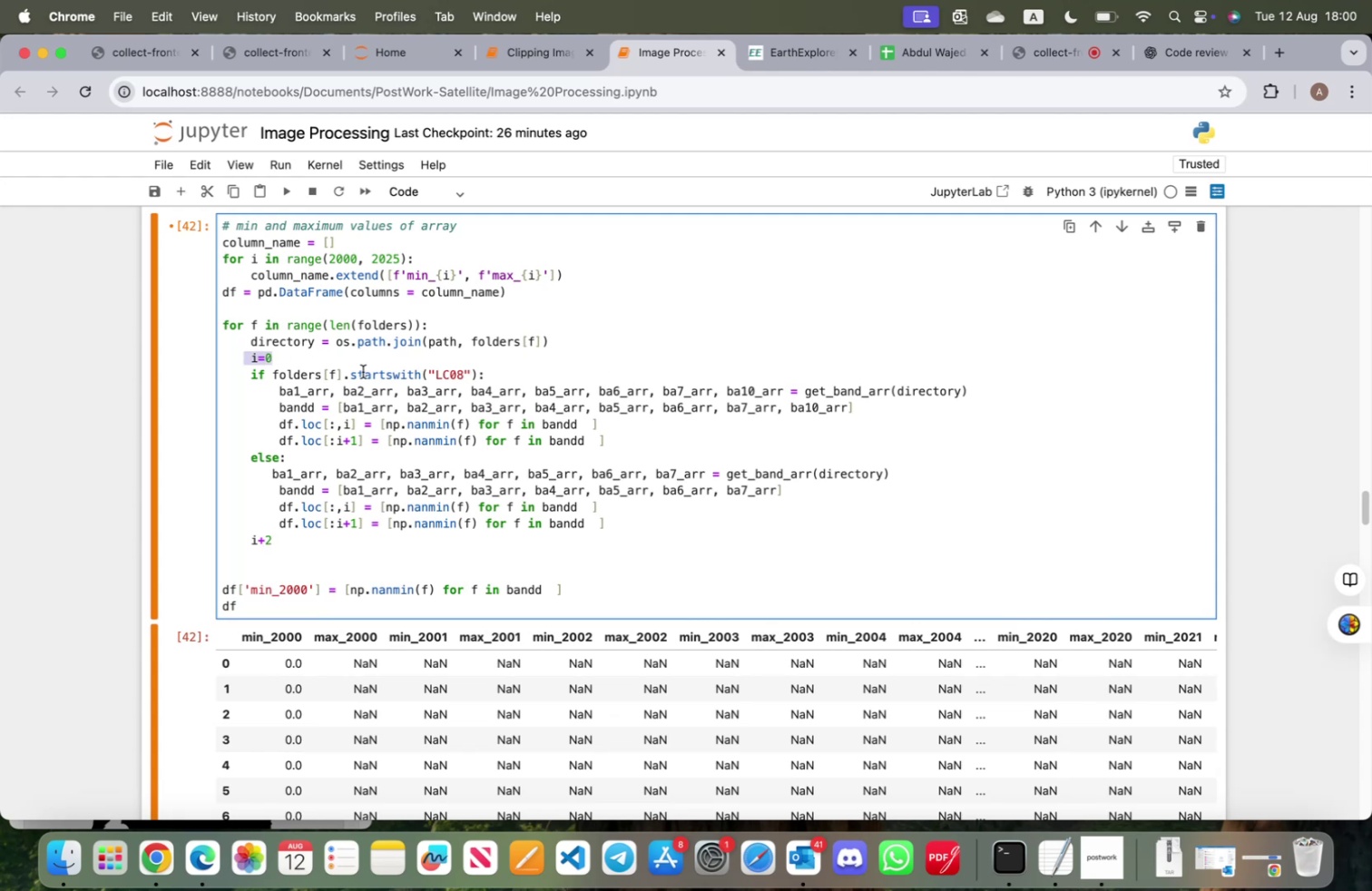 
key(Meta+CommandLeft)
 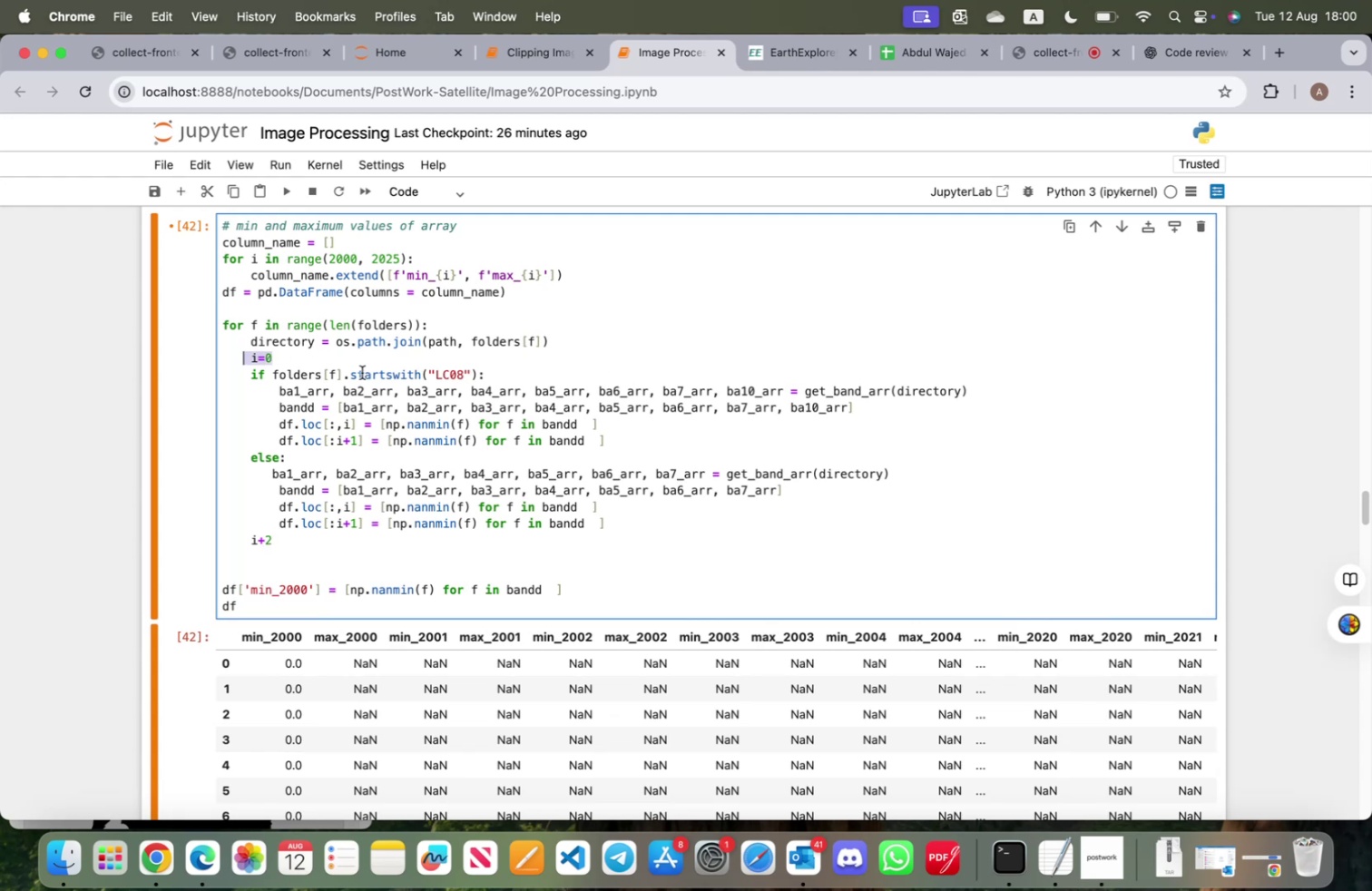 
key(Meta+X)
 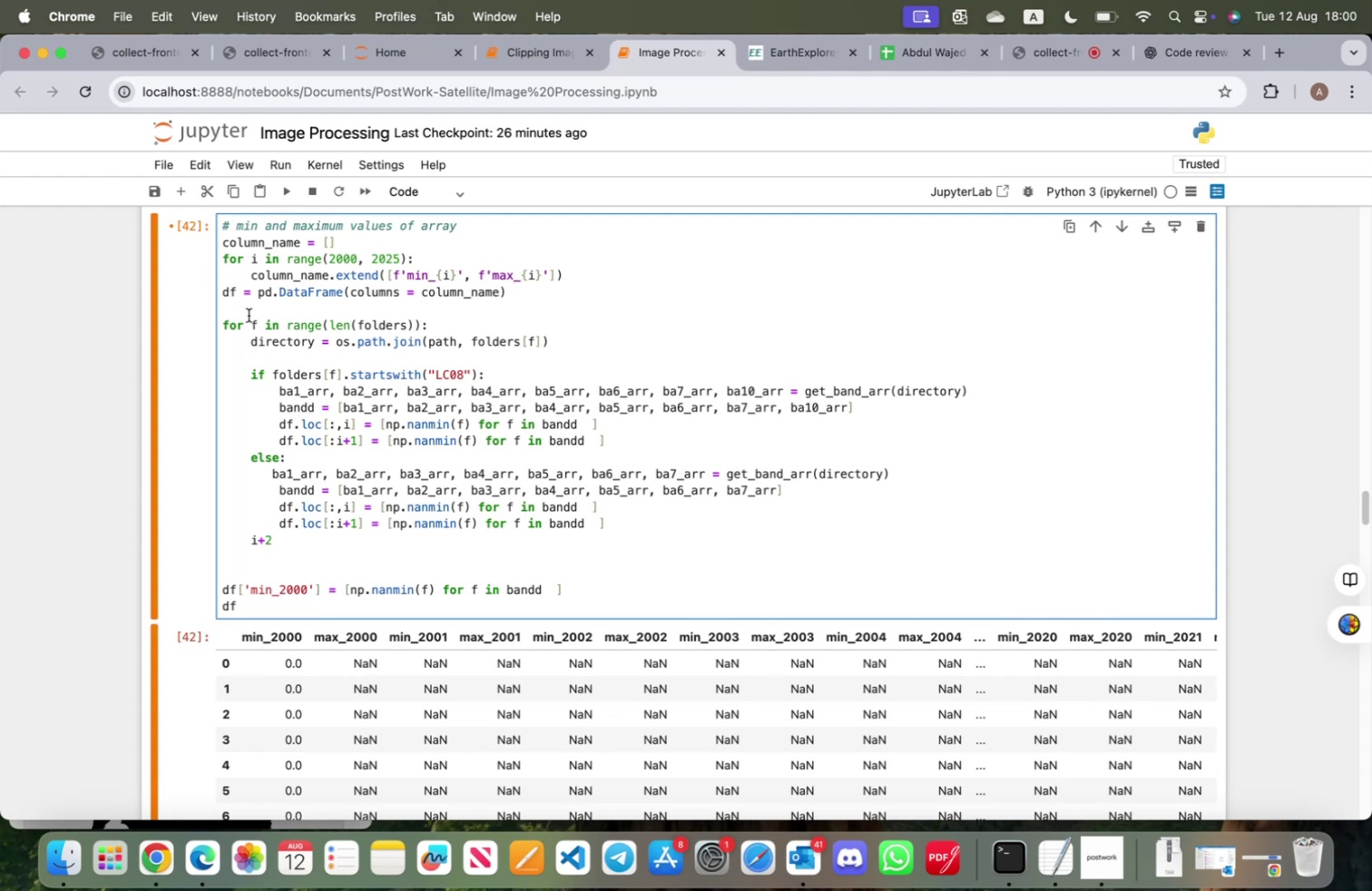 
left_click([248, 315])
 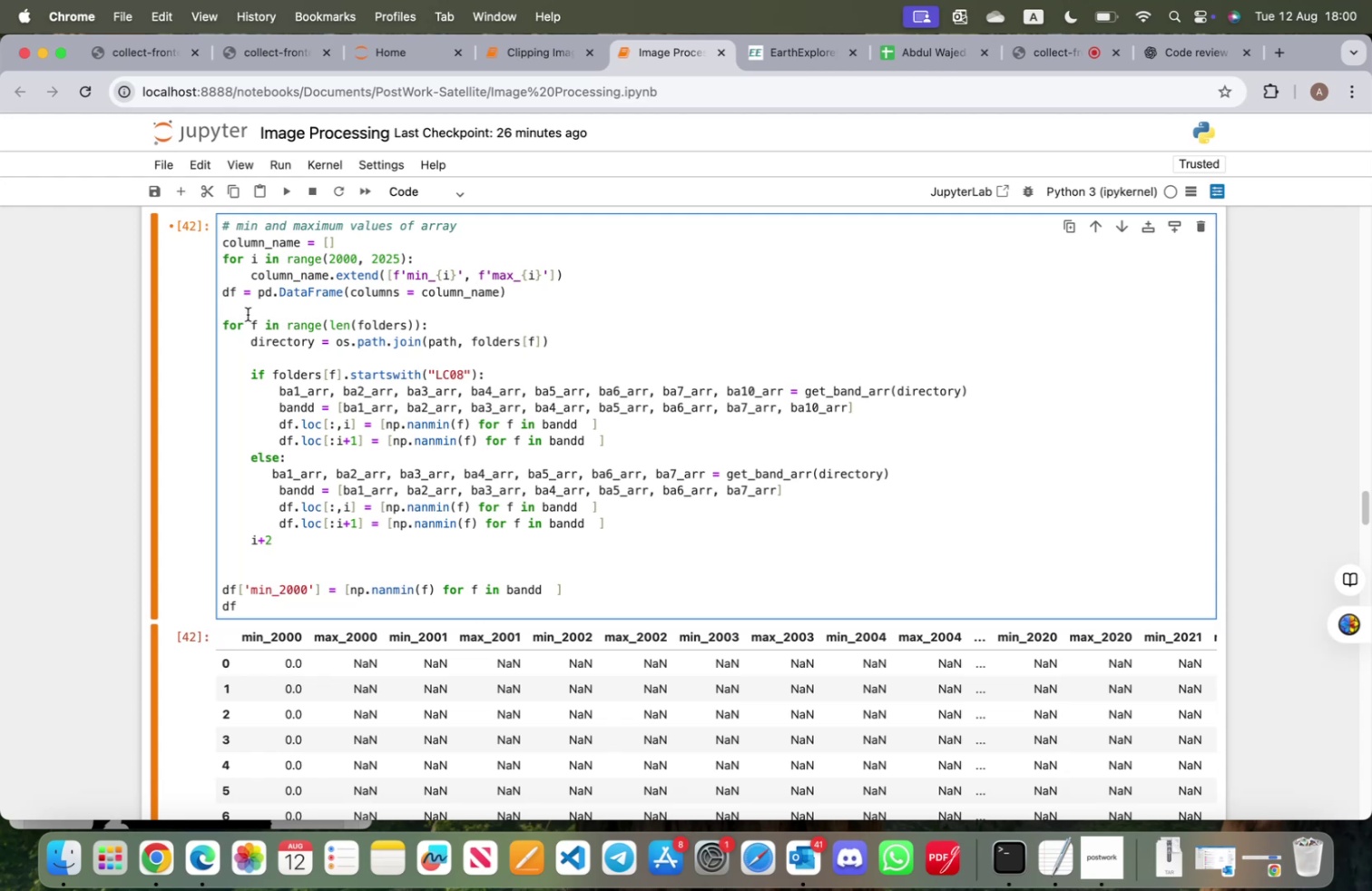 
key(I)
 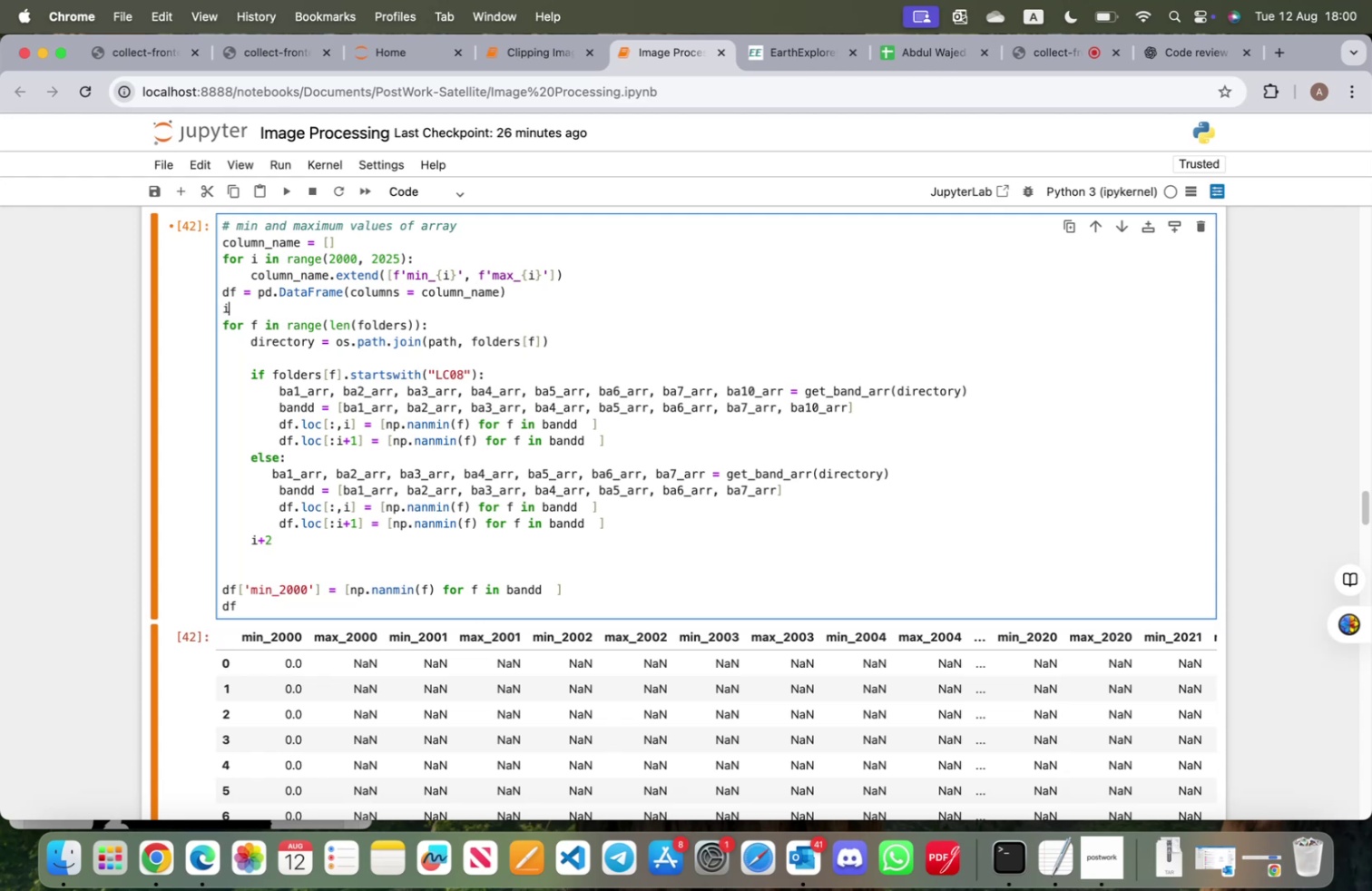 
key(Shift+ShiftRight)
 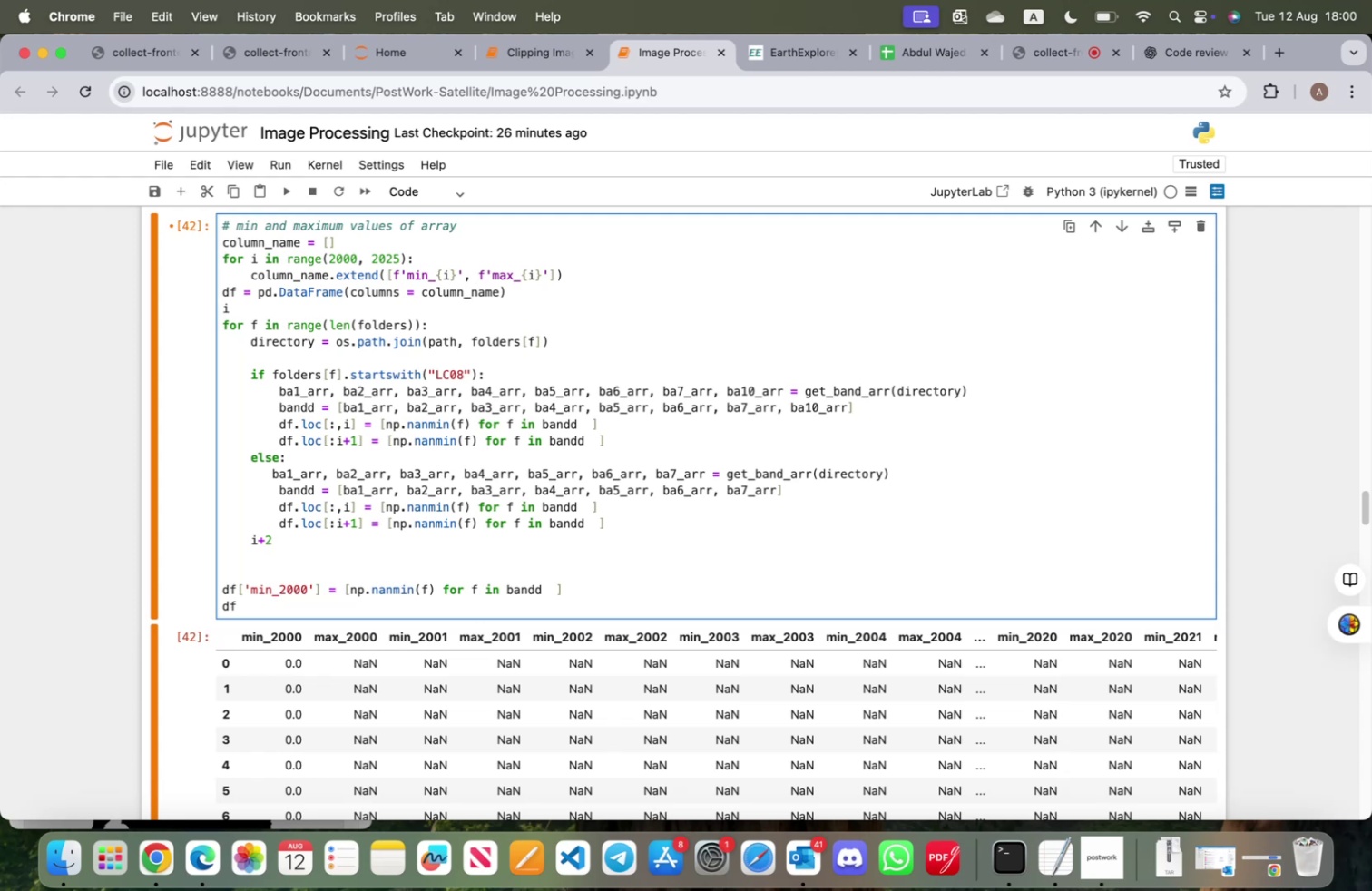 
key(Shift+Equal)
 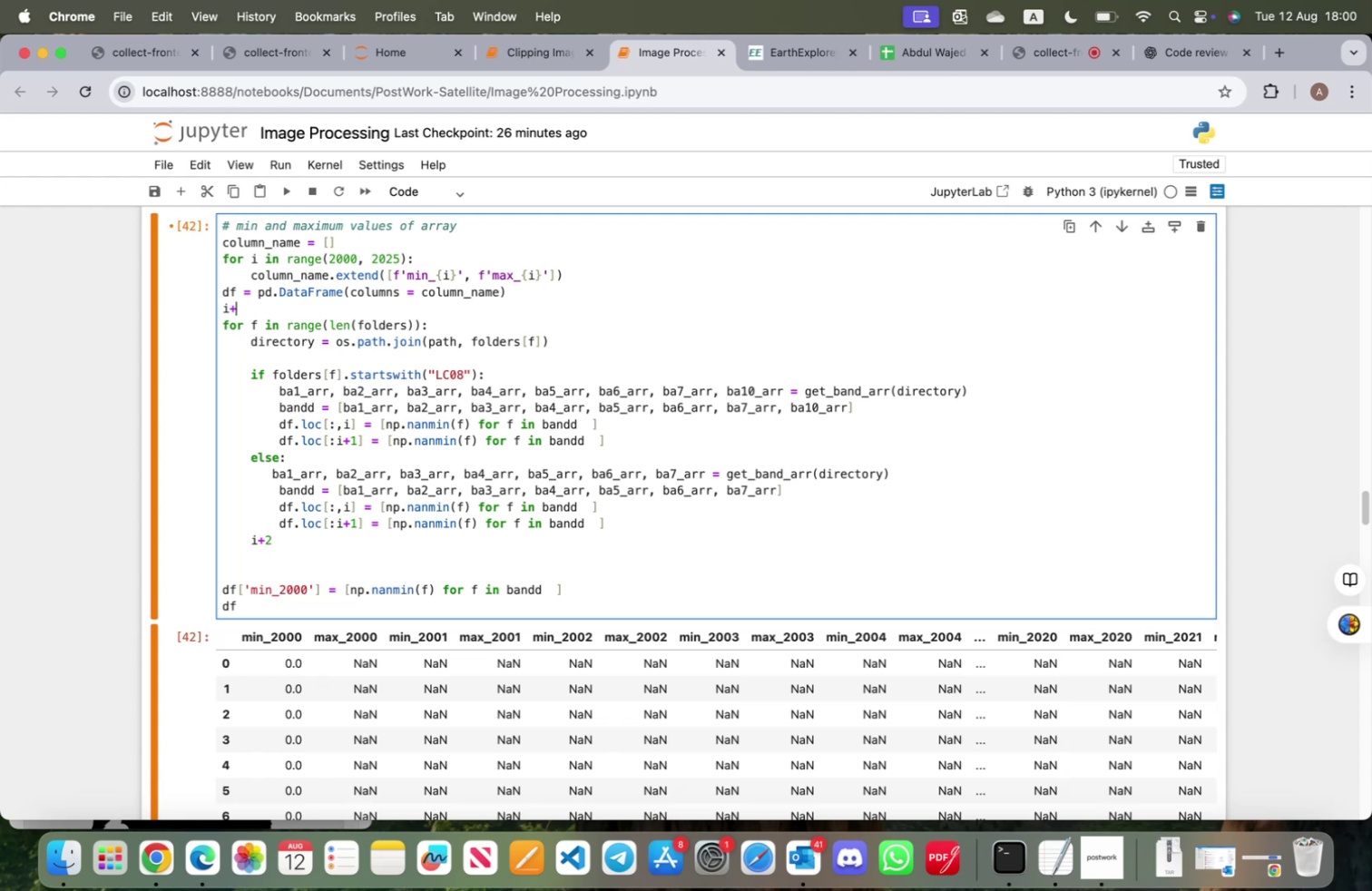 
key(1)
 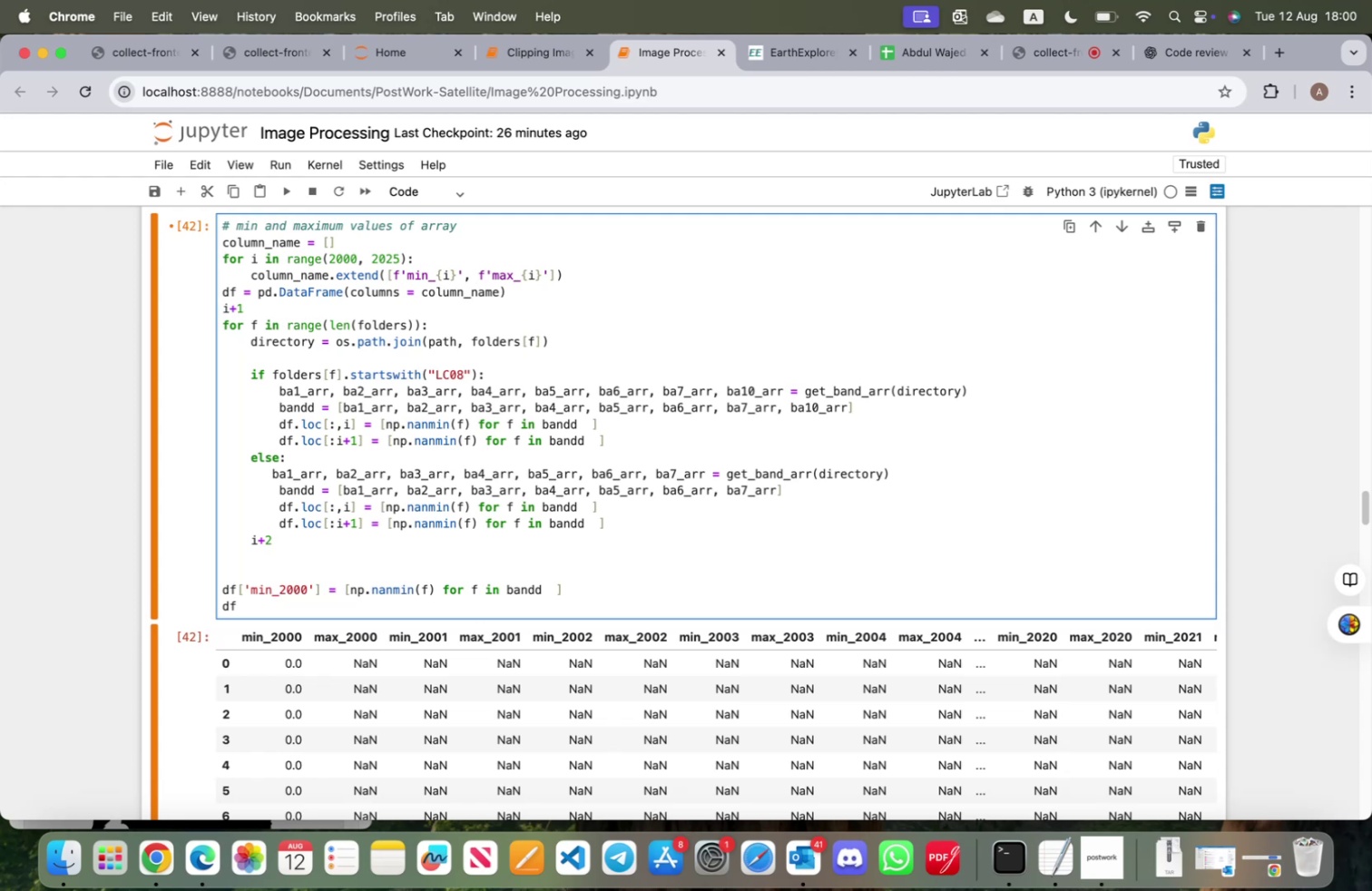 
key(Backspace)
 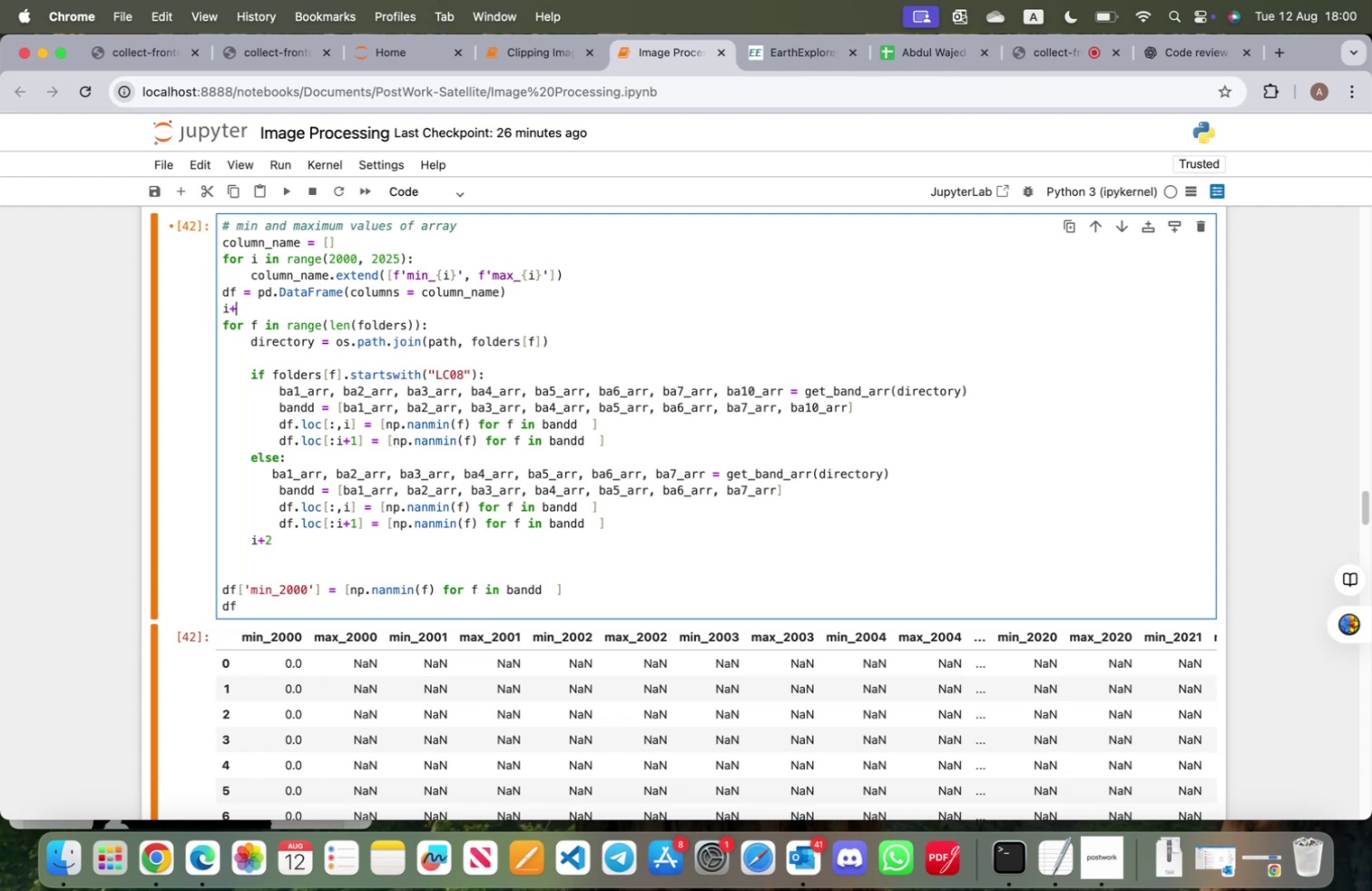 
key(Backspace)
 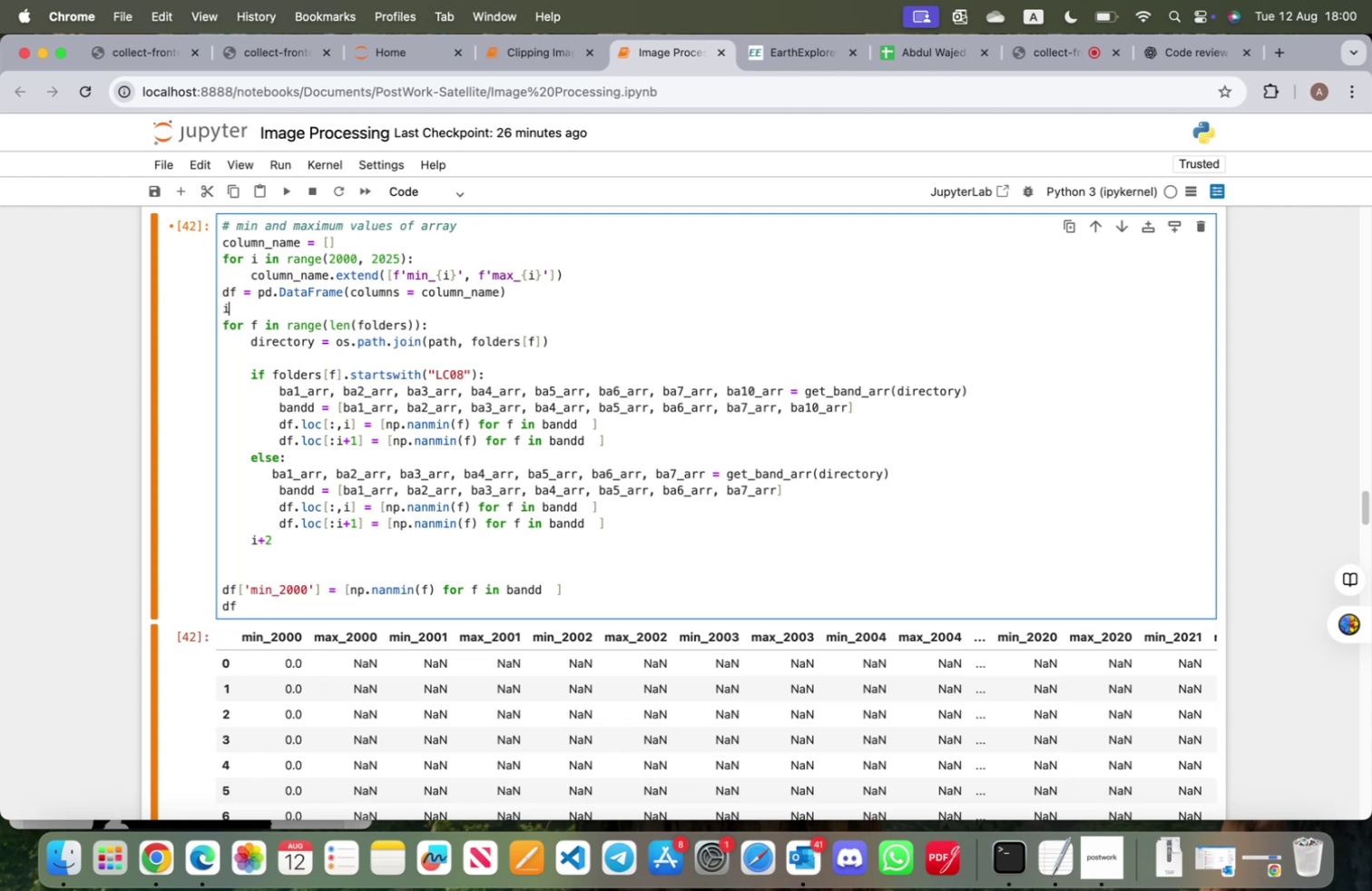 
key(Equal)
 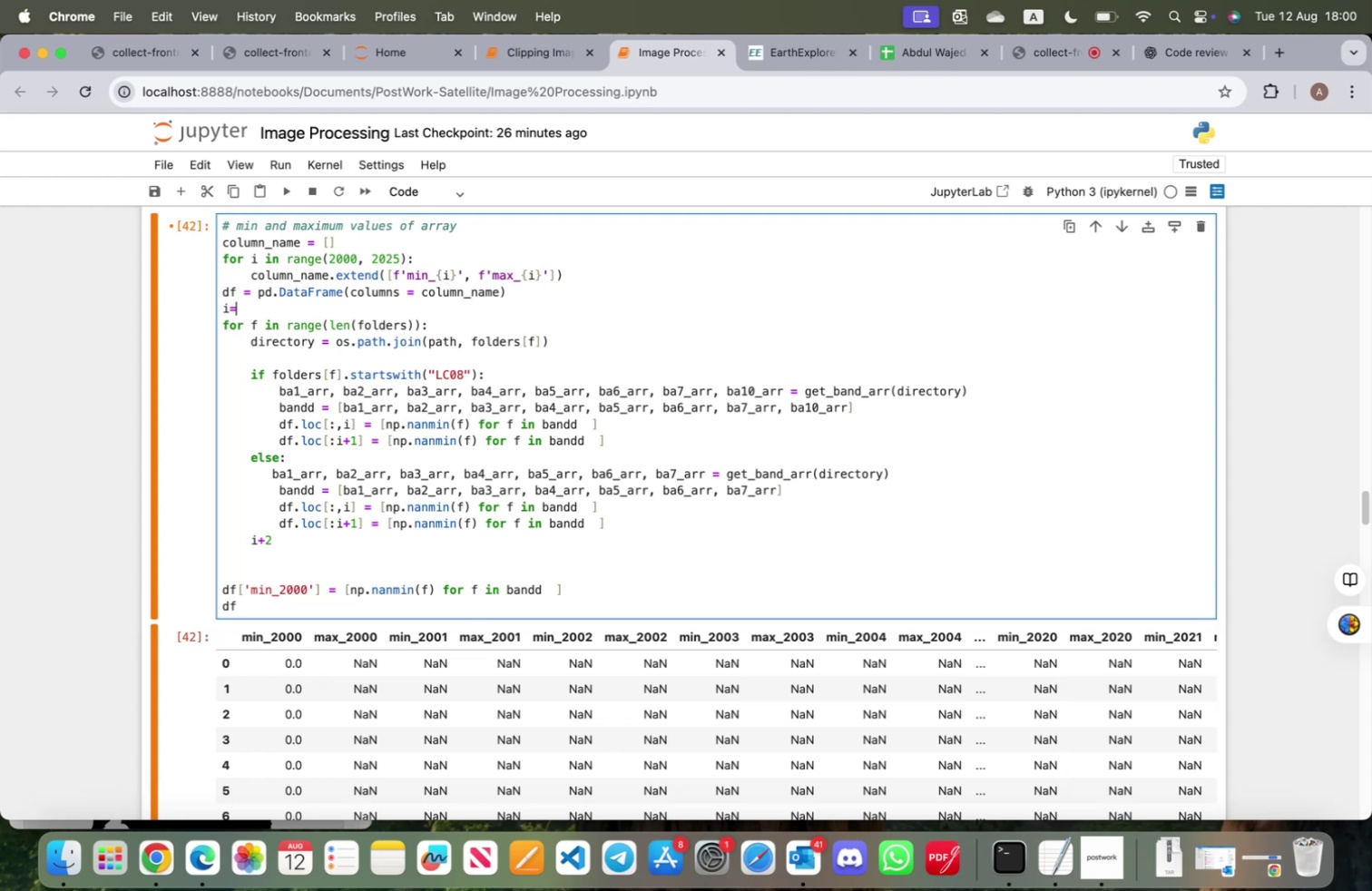 
key(0)
 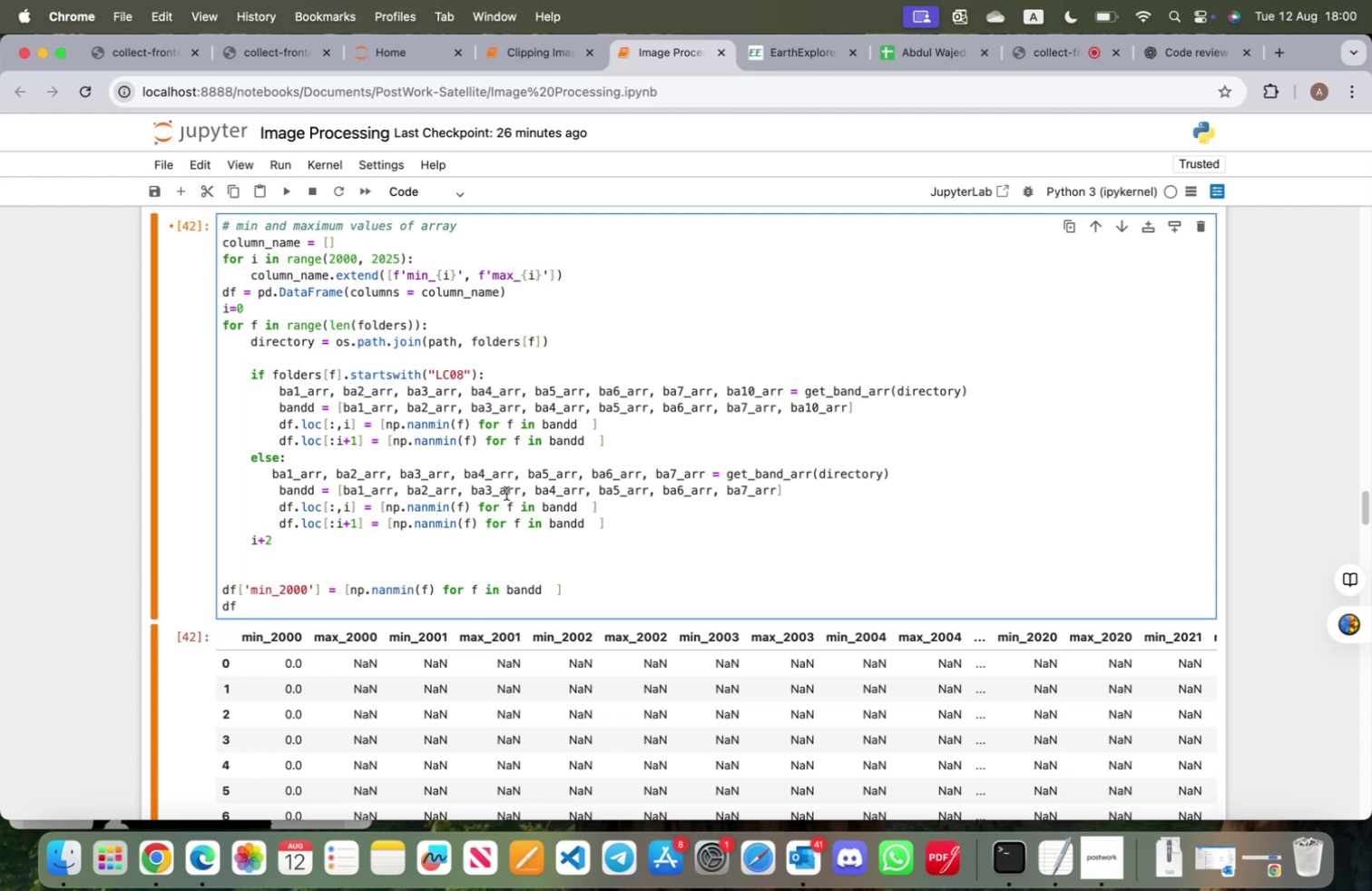 
left_click_drag(start_coordinate=[593, 590], to_coordinate=[204, 586])
 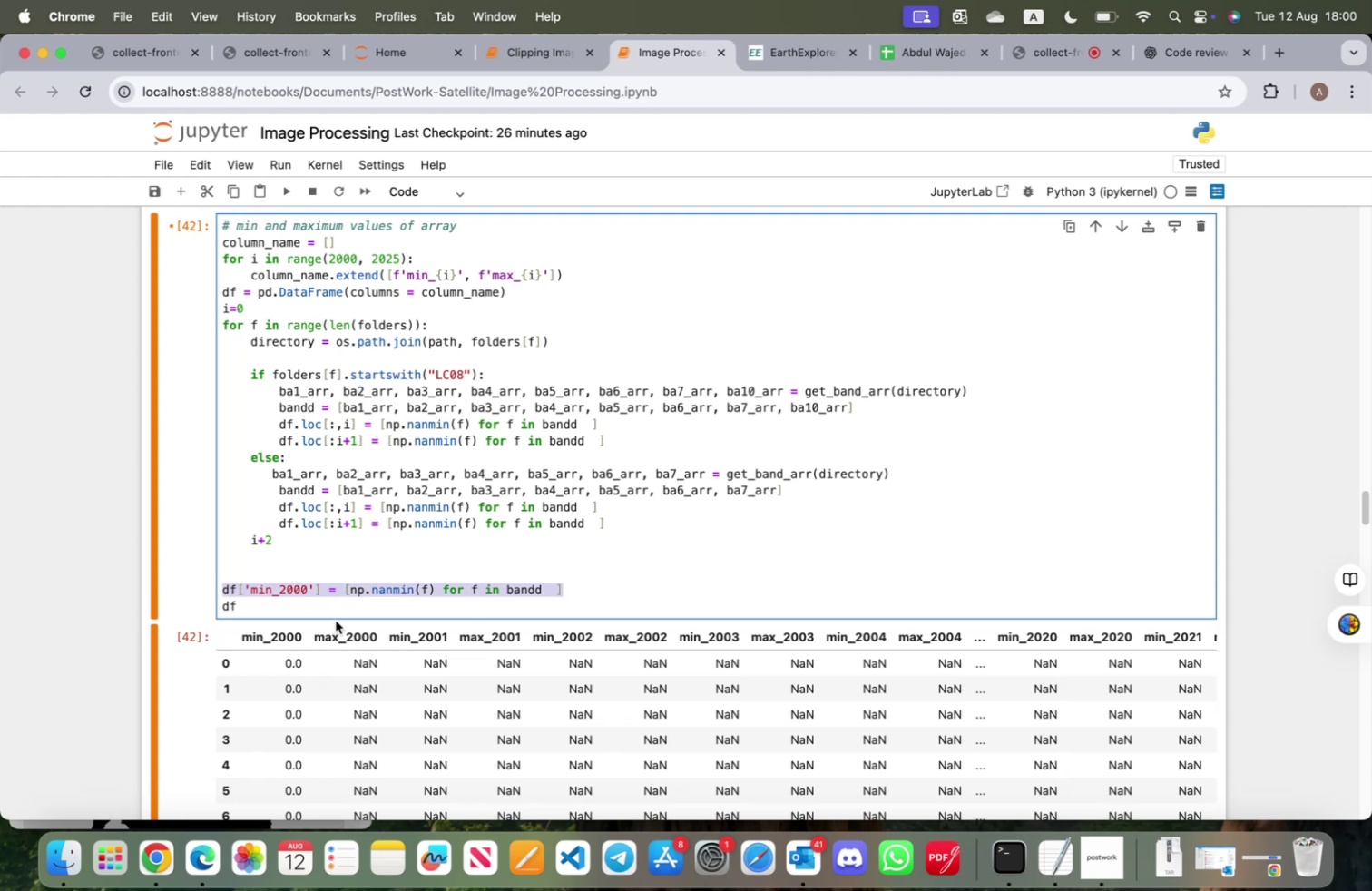 
key(Backspace)
 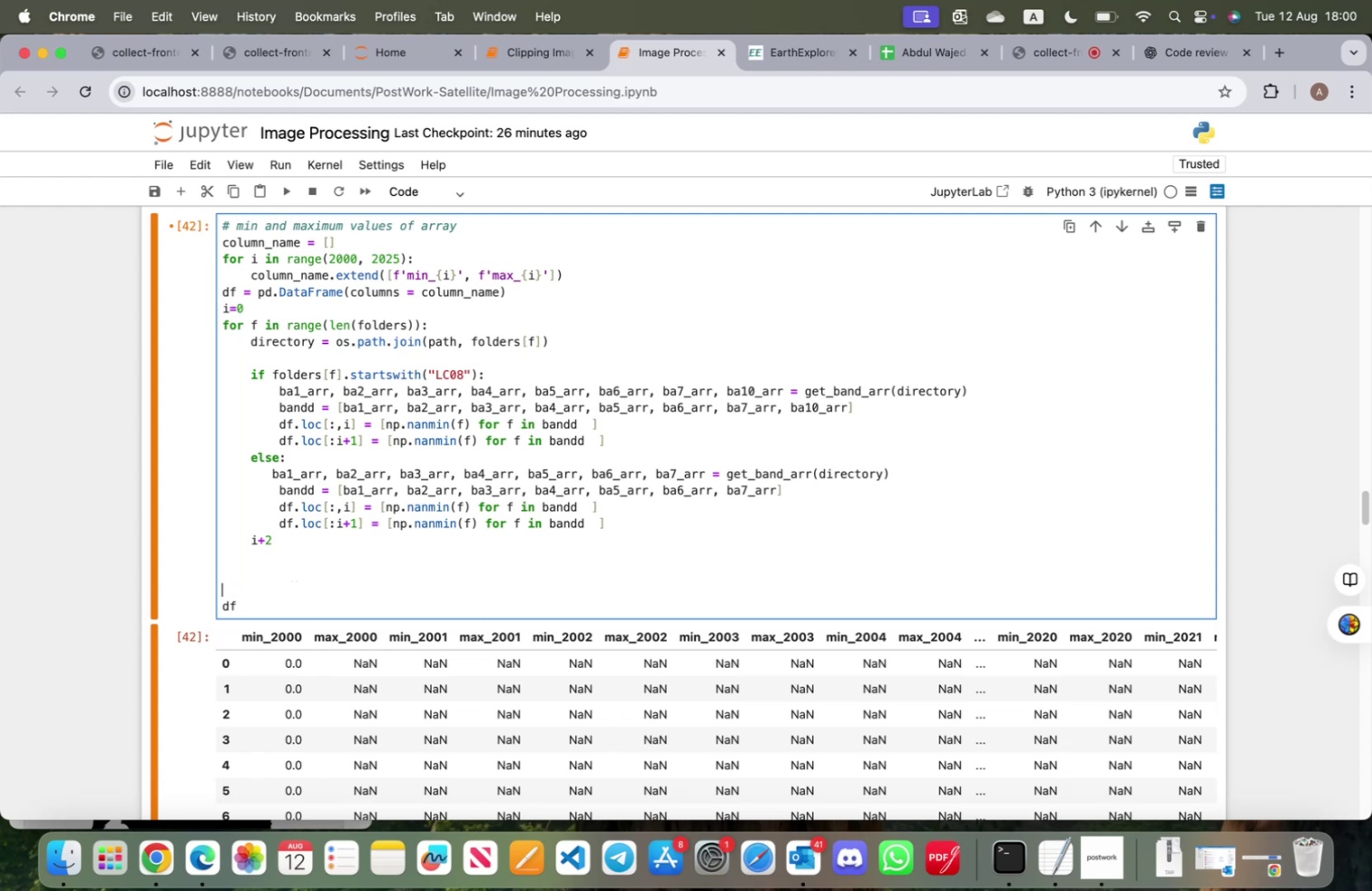 
key(Backspace)
 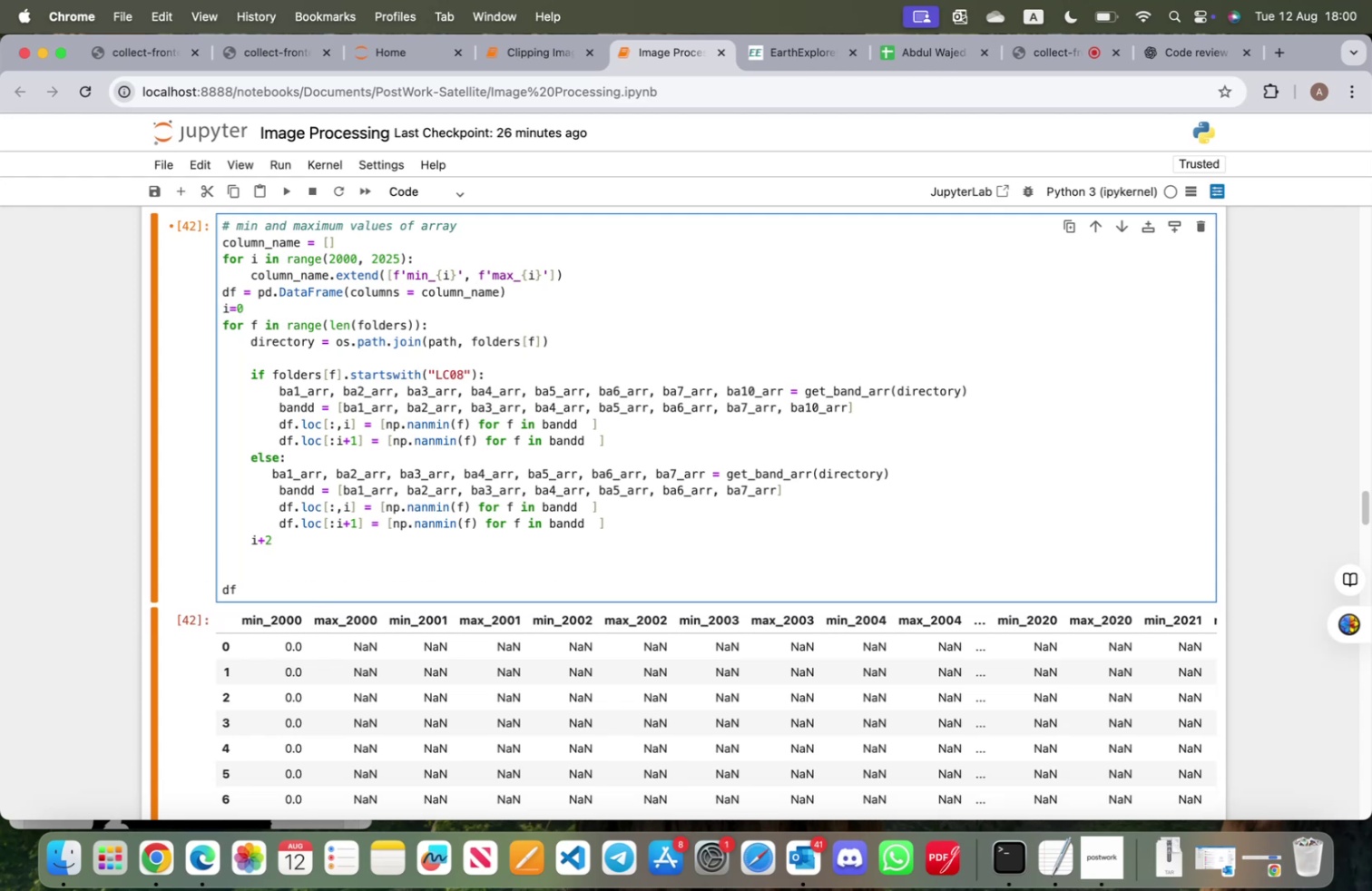 
key(Shift+Enter)
 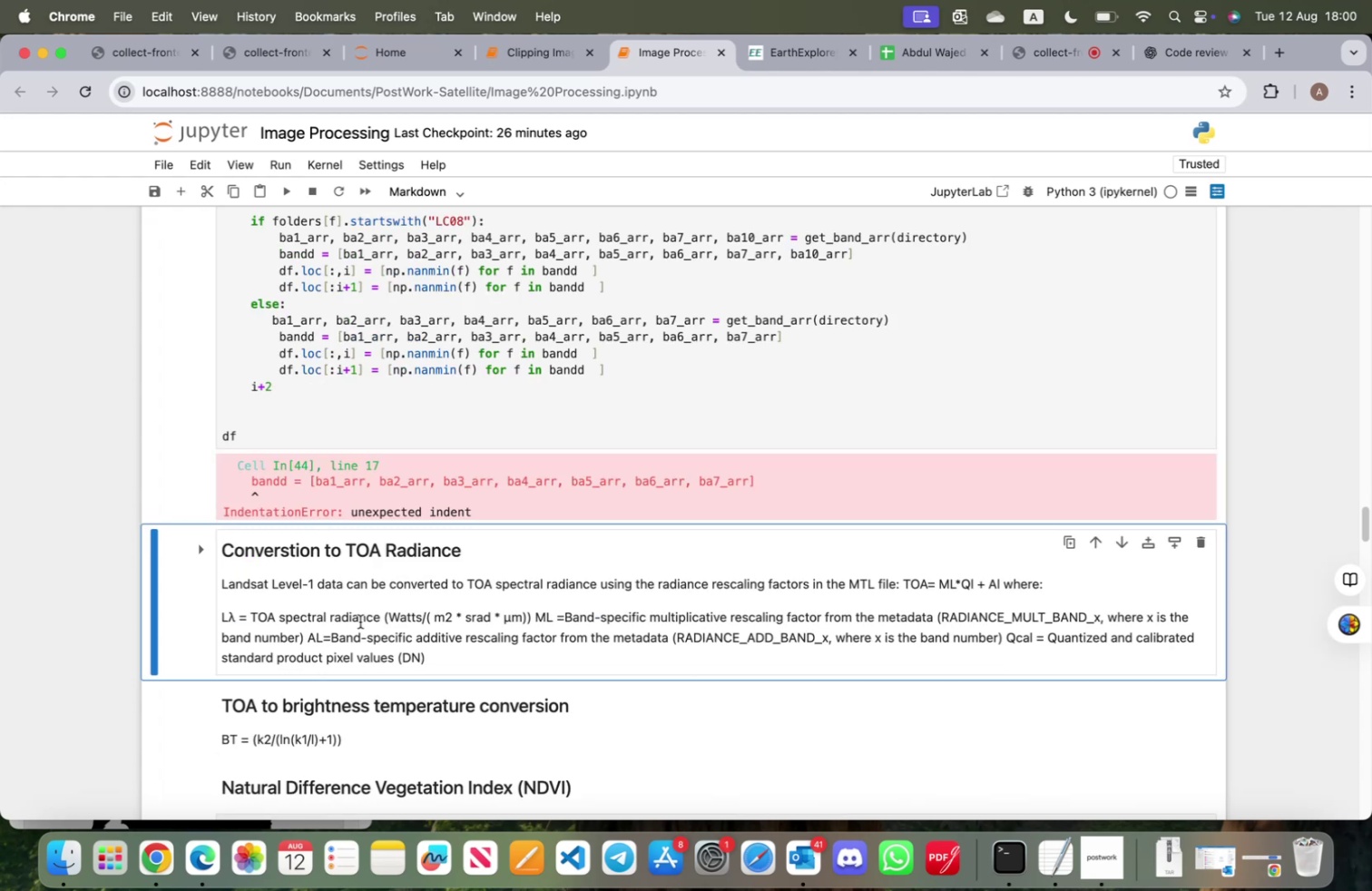 
scroll: coordinate [377, 615], scroll_direction: up, amount: 5.0
 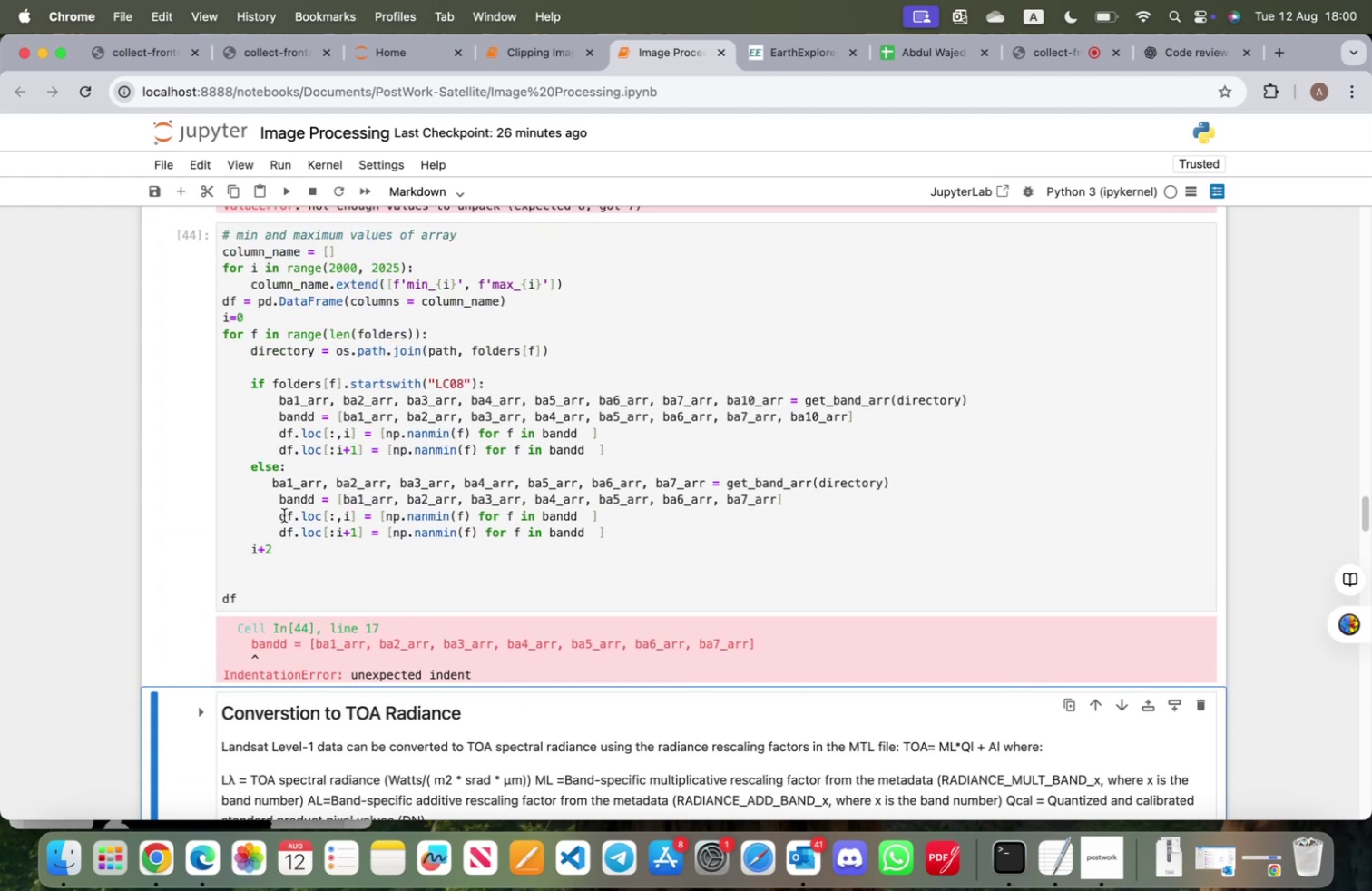 
wait(5.79)
 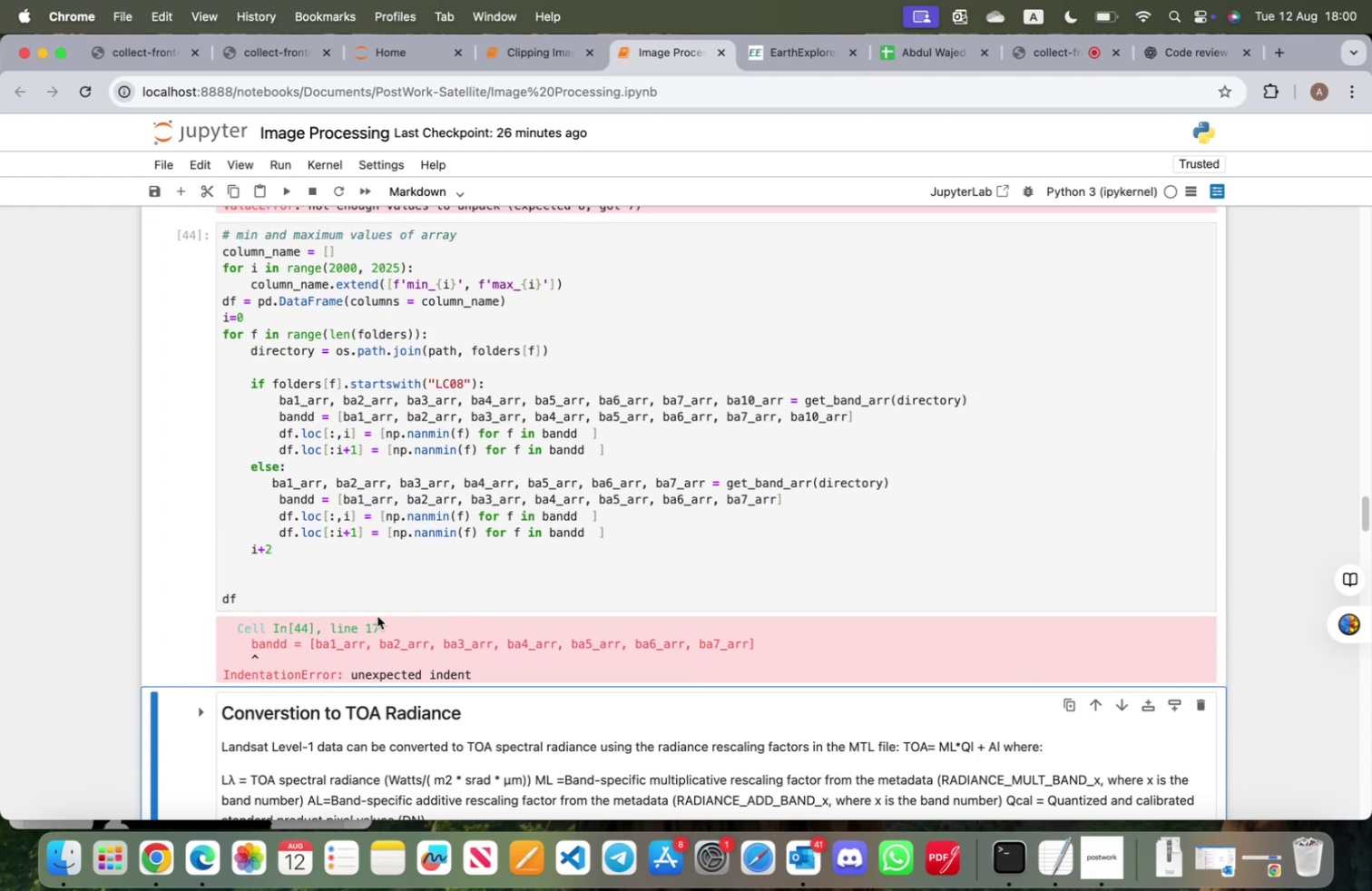 
left_click_drag(start_coordinate=[278, 399], to_coordinate=[632, 445])
 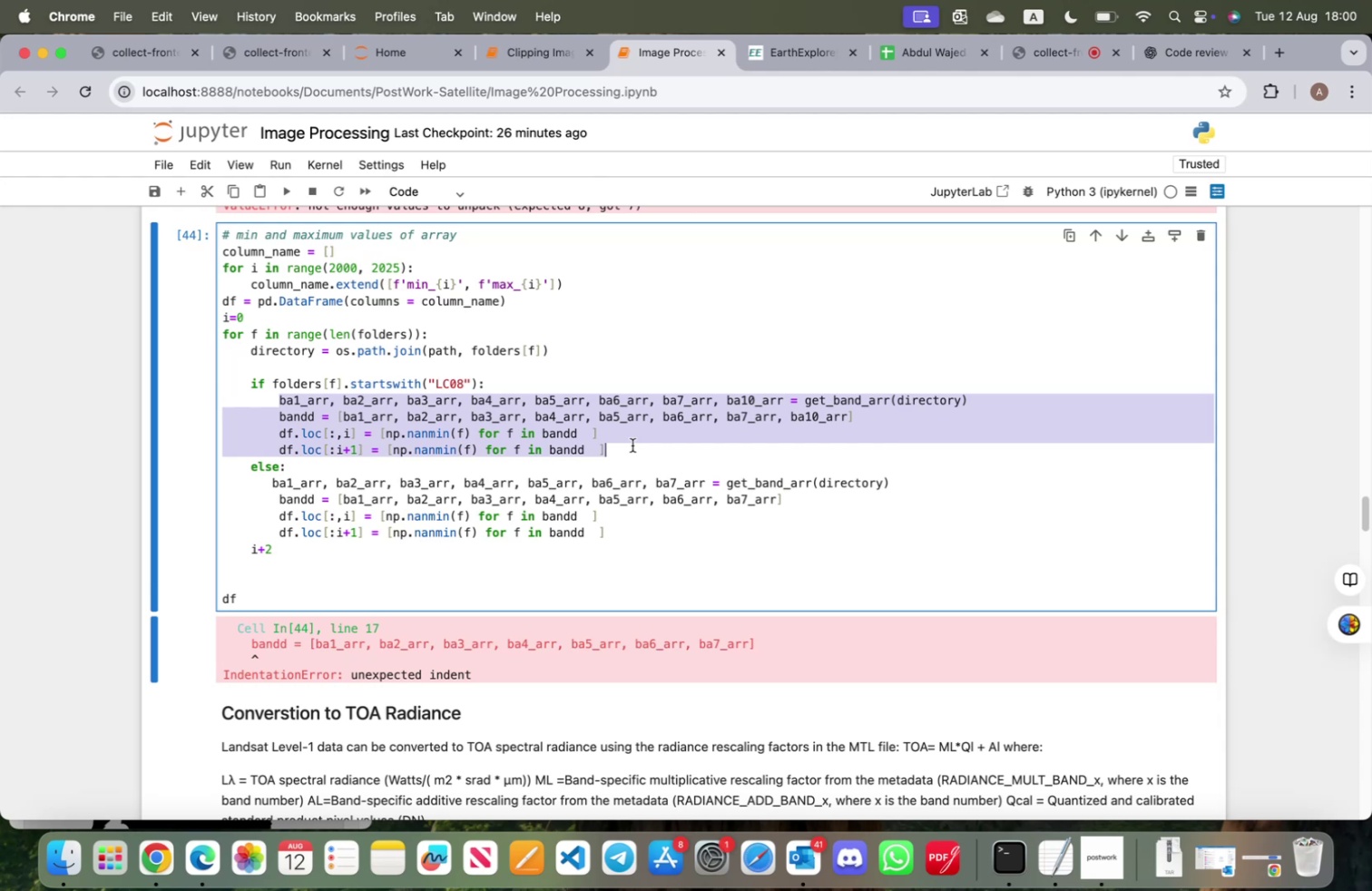 
key(Shift+ShiftLeft)
 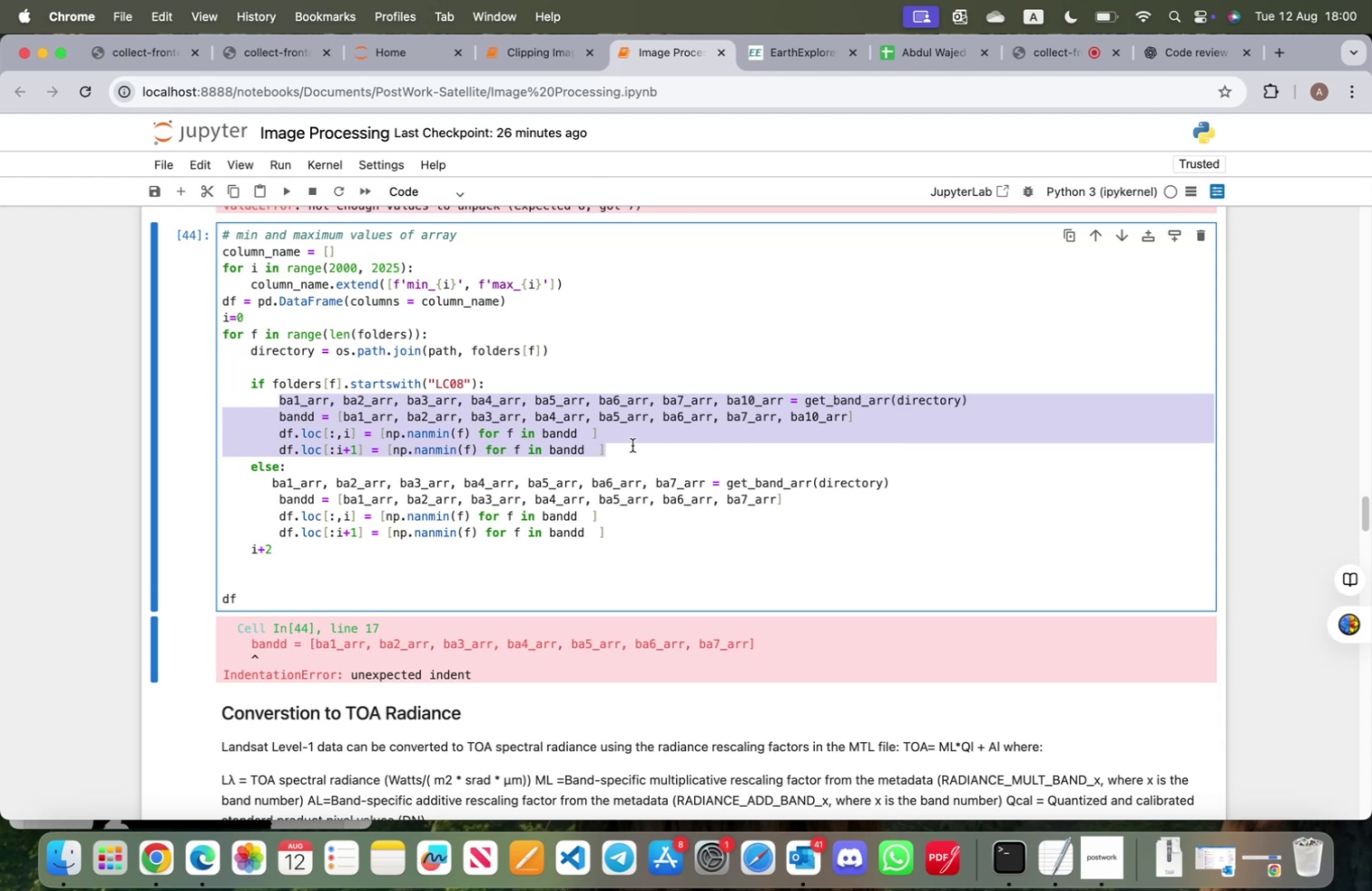 
key(Shift+Tab)
 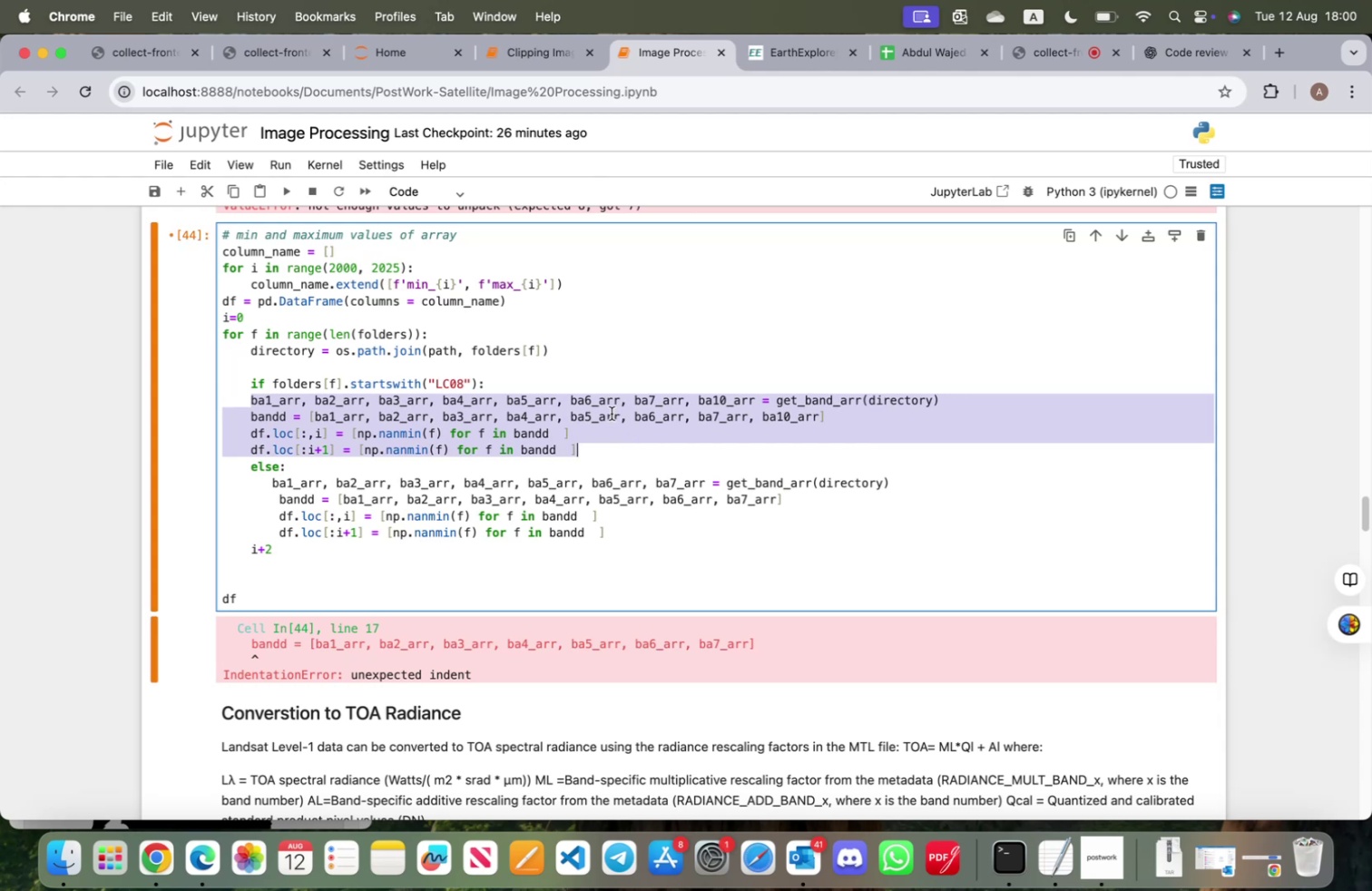 
wait(5.34)
 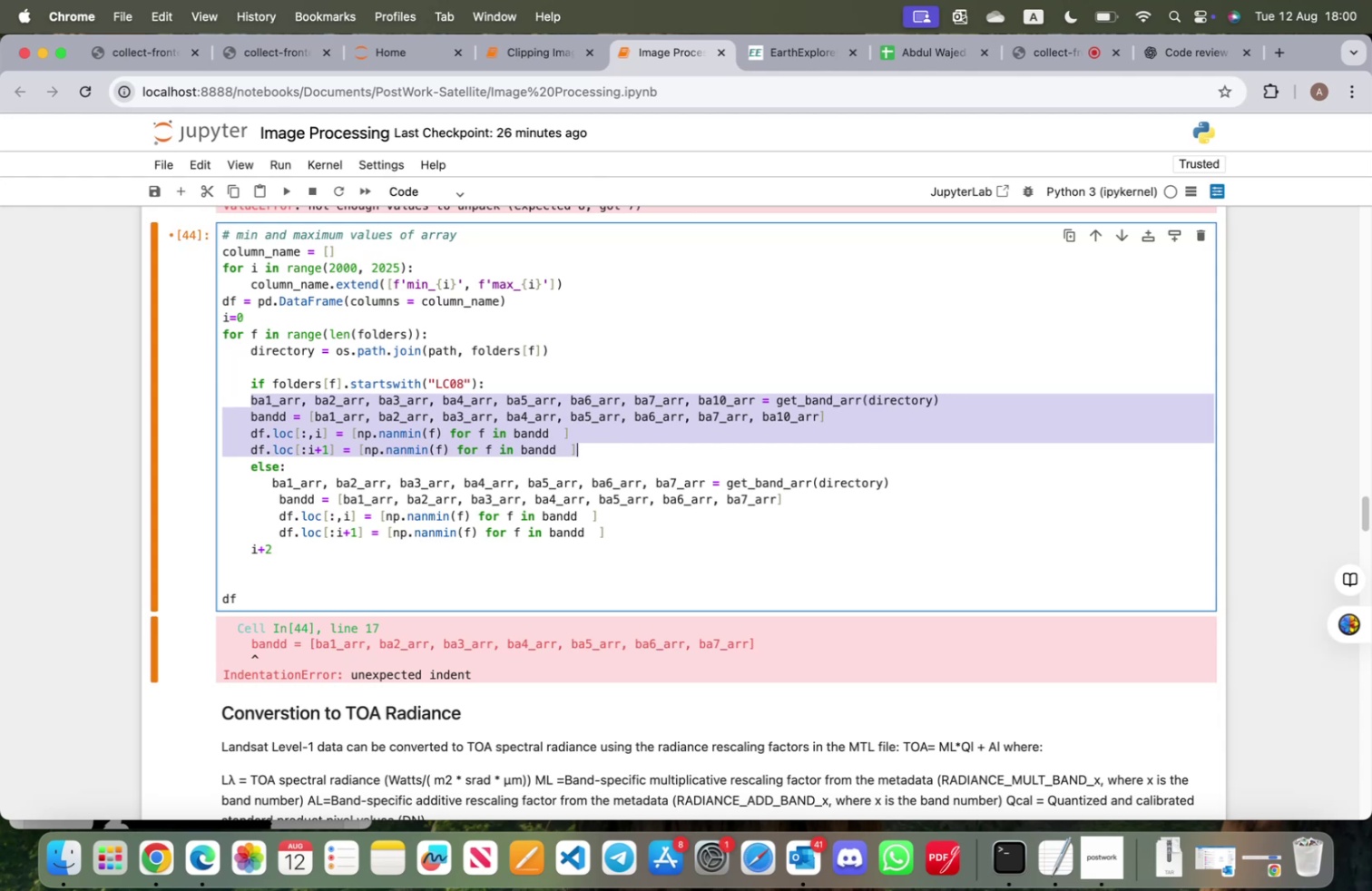 
key(Tab)
 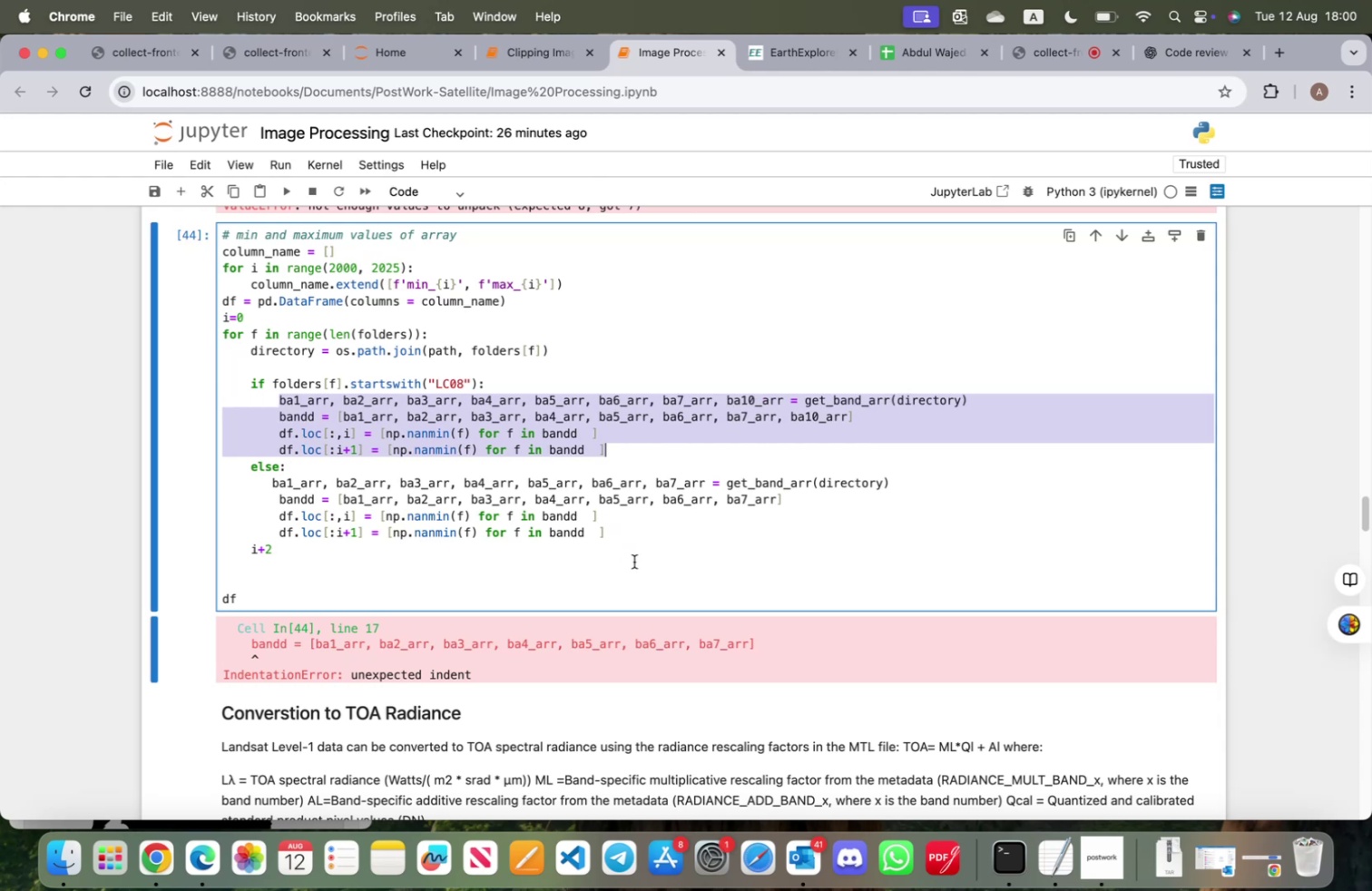 
left_click([634, 561])
 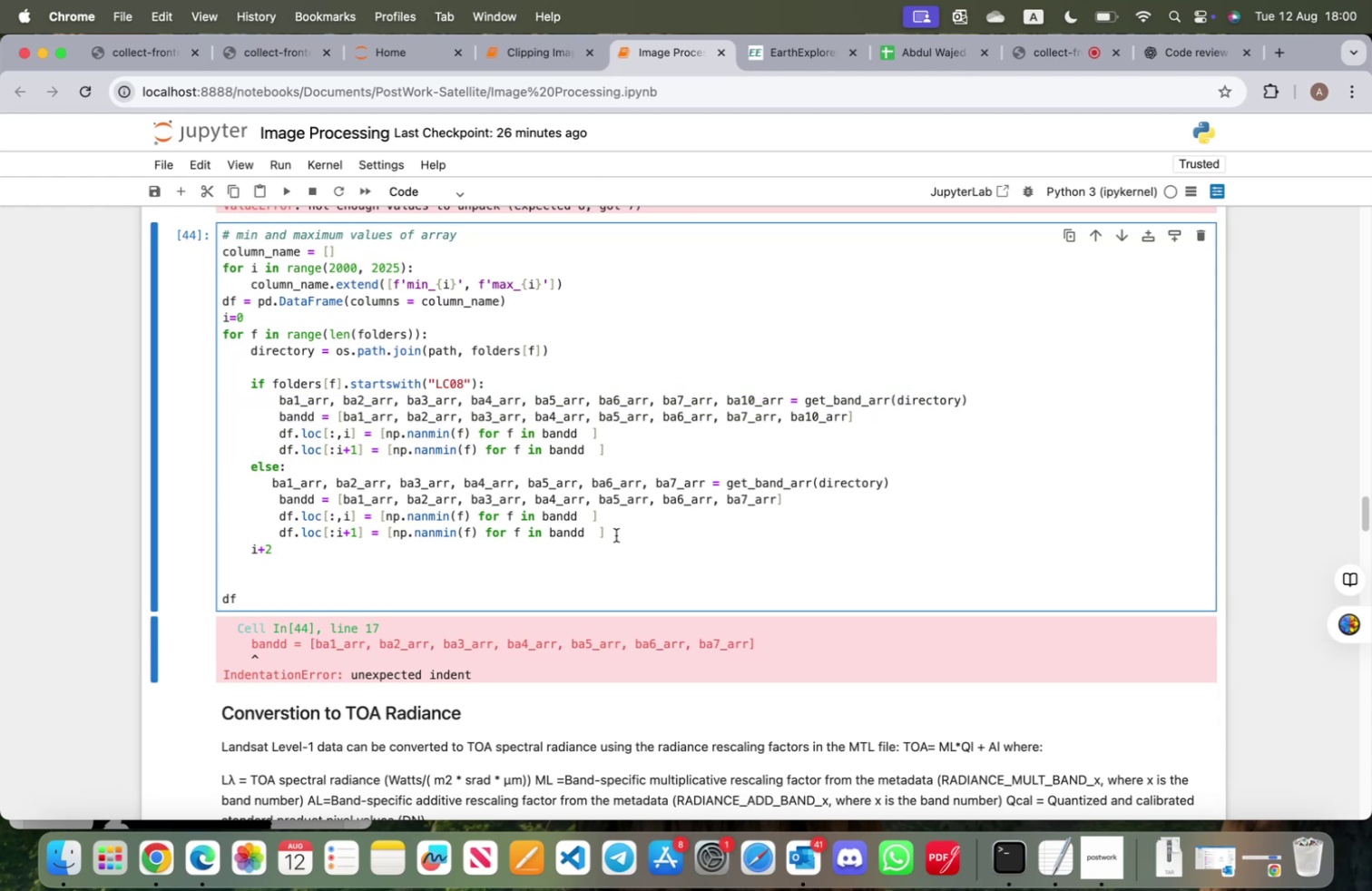 
left_click_drag(start_coordinate=[615, 532], to_coordinate=[282, 499])
 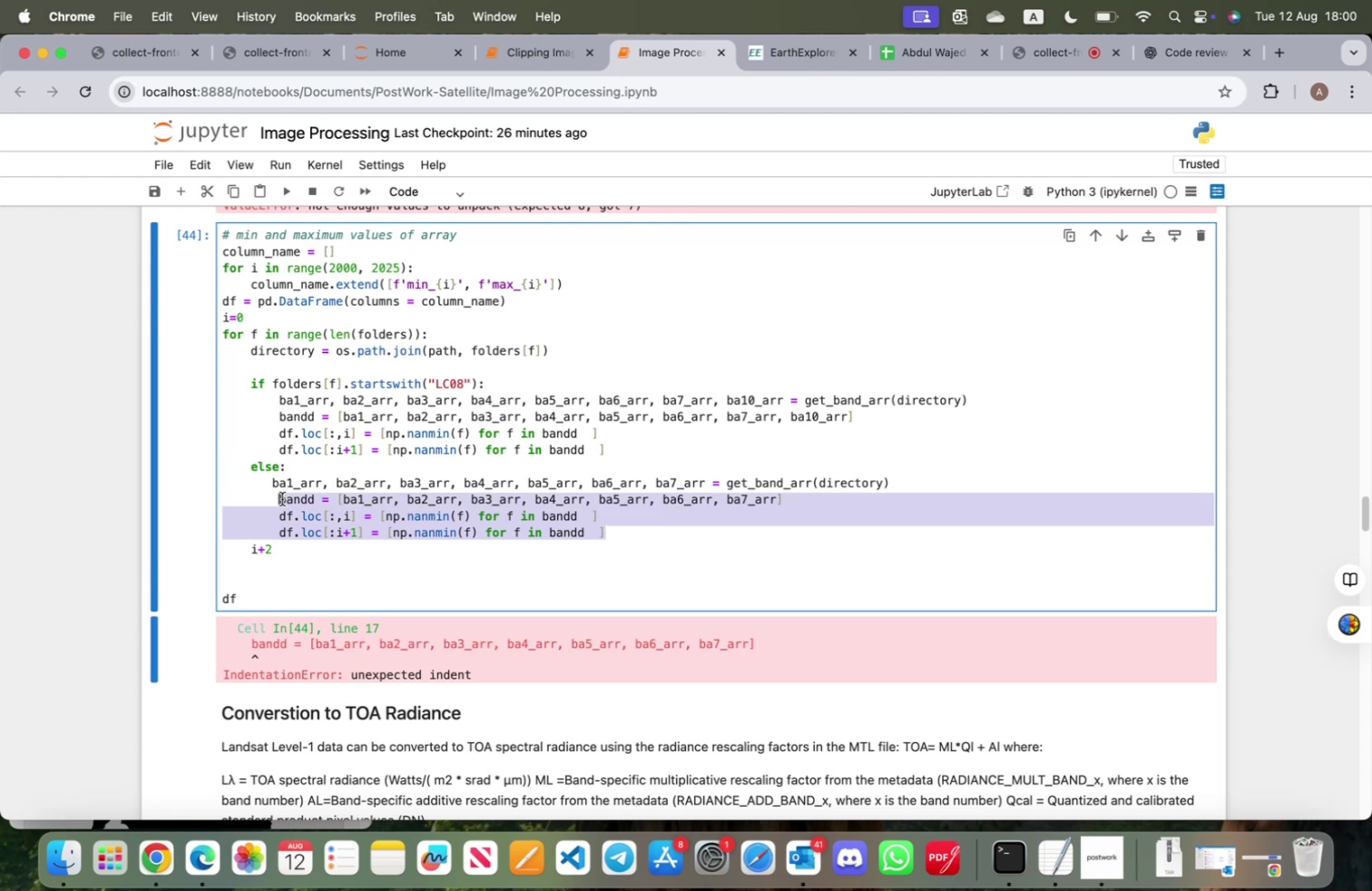 
key(Shift+ShiftLeft)
 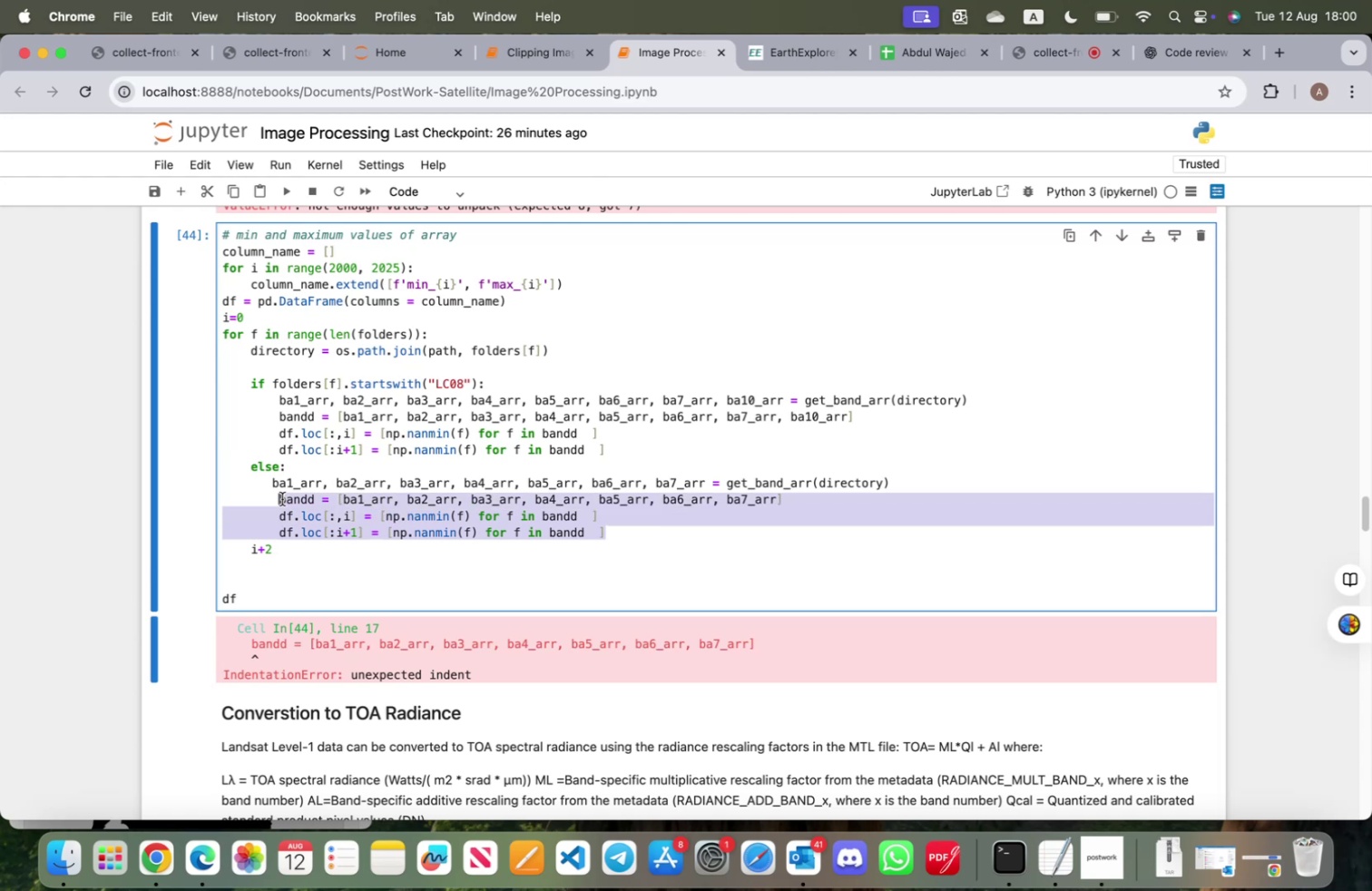 
key(Shift+Tab)
 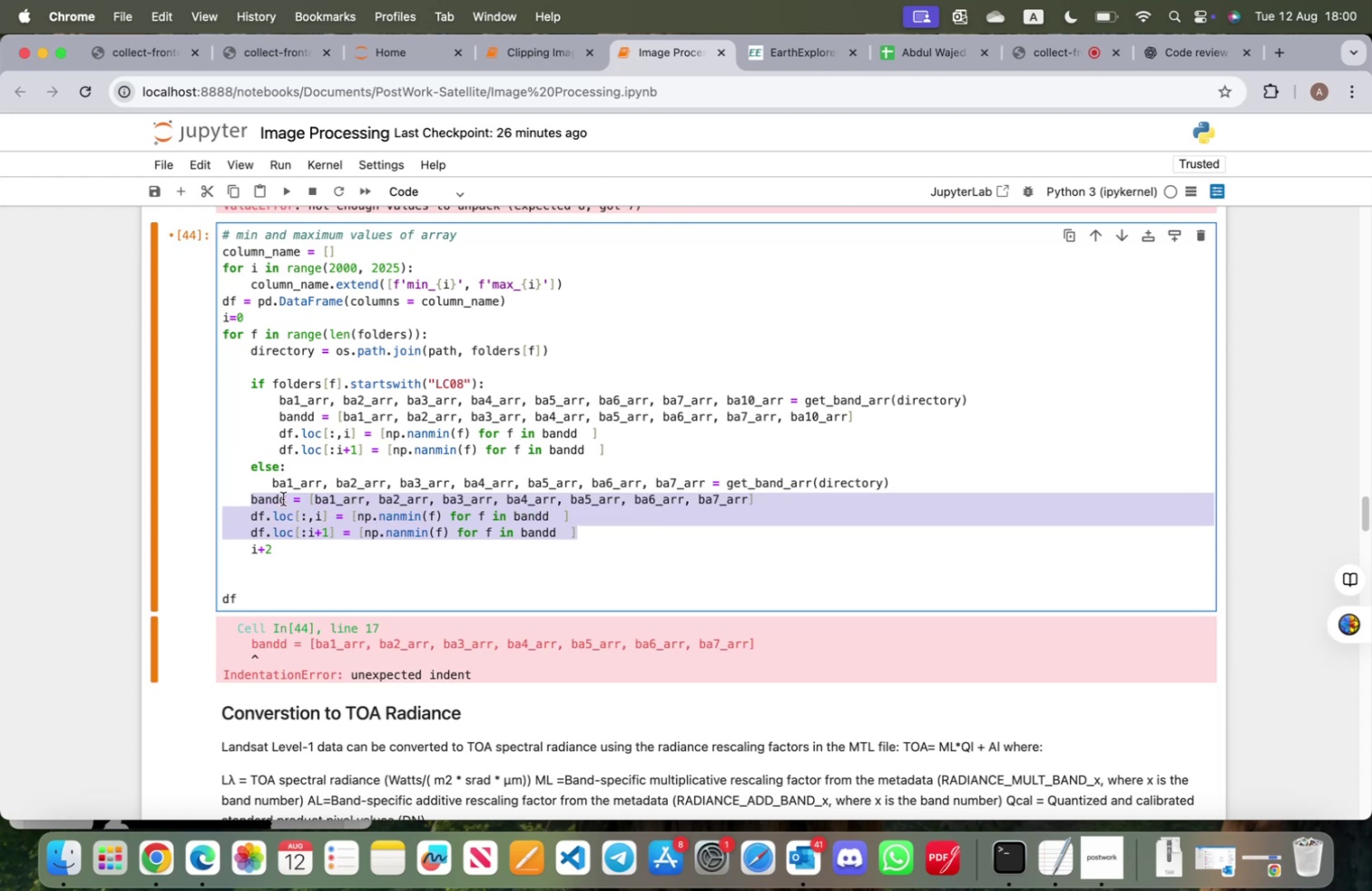 
key(Tab)
 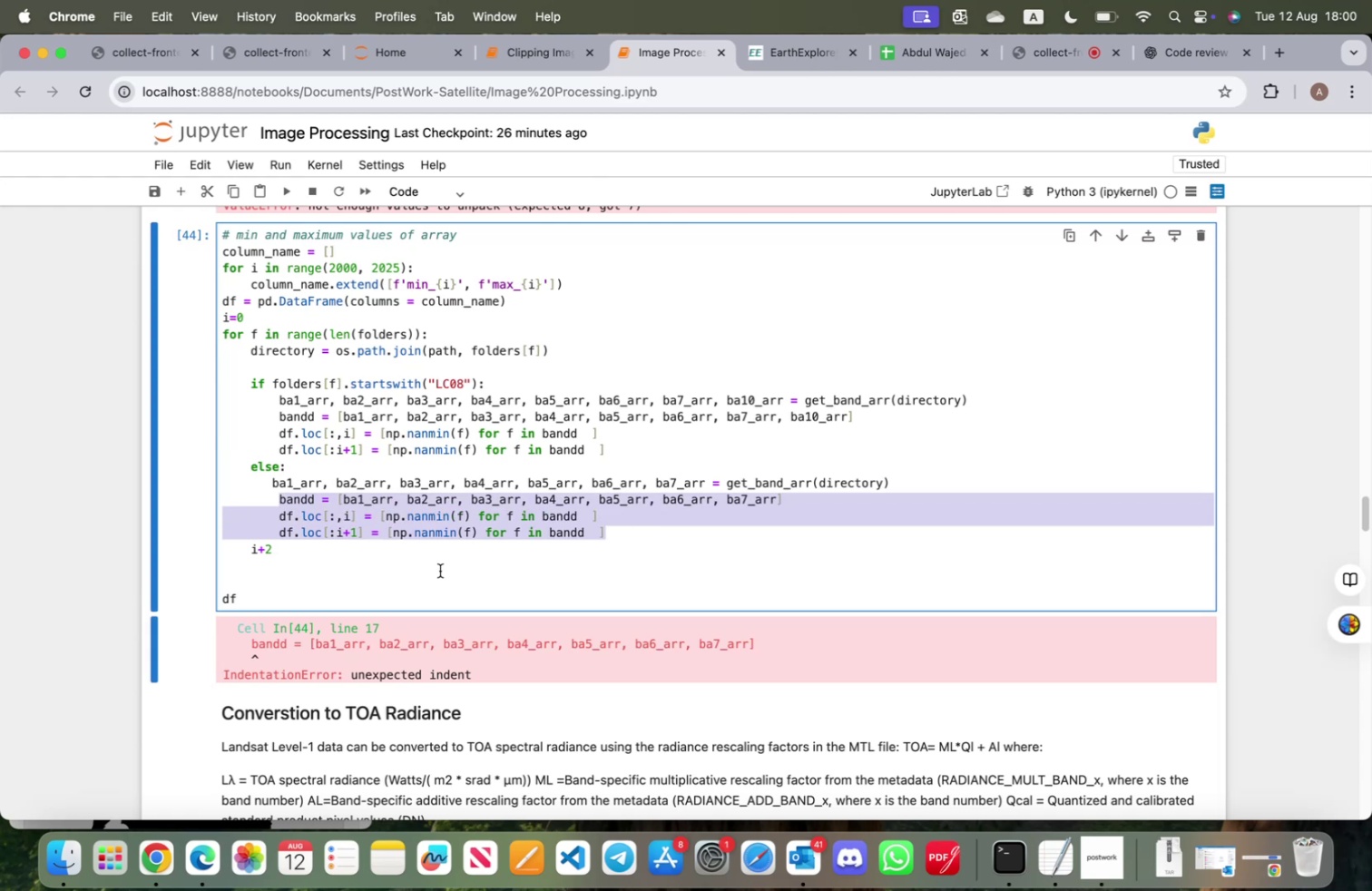 
left_click([493, 576])
 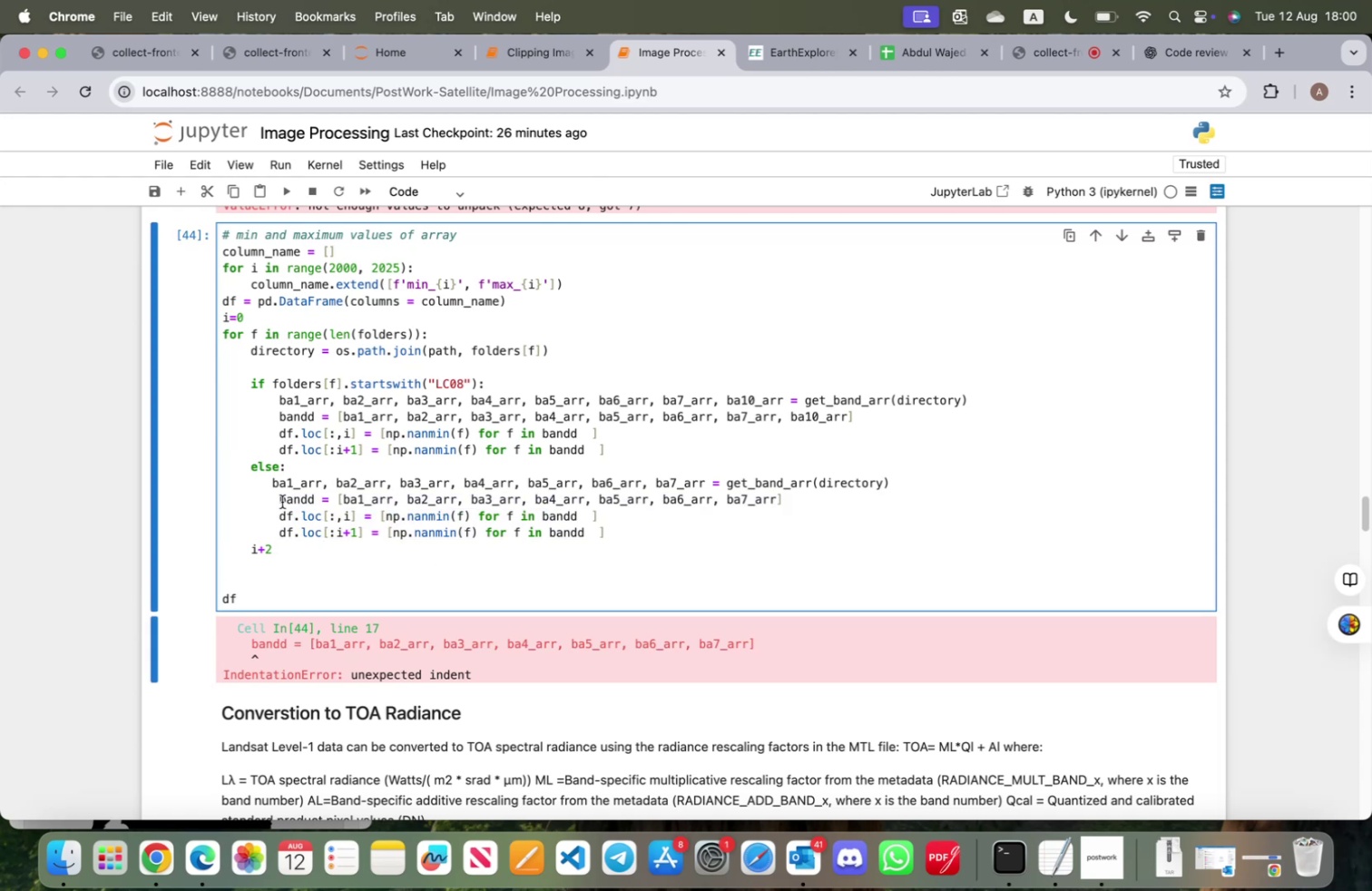 
left_click([282, 501])
 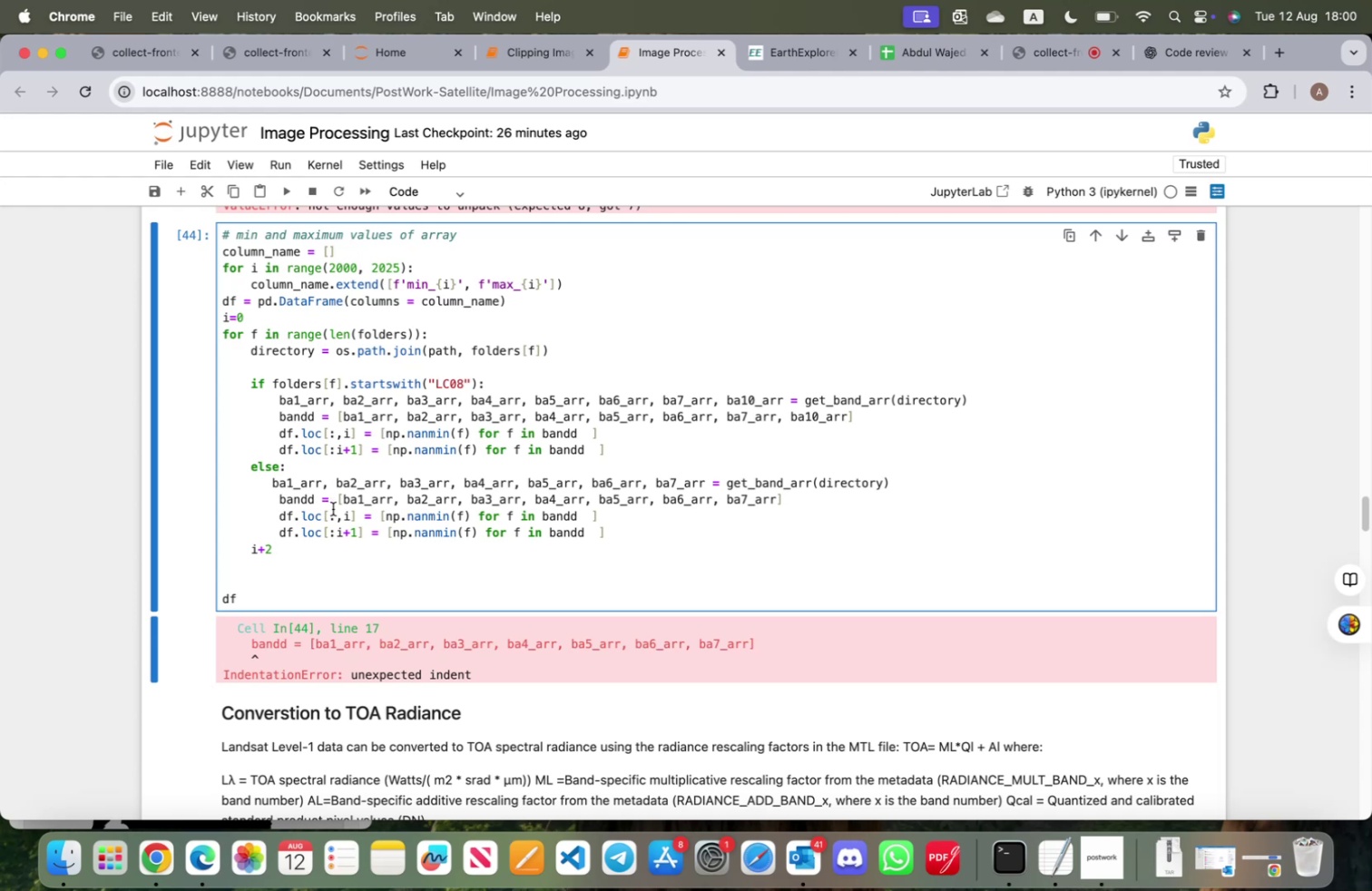 
key(Backspace)
 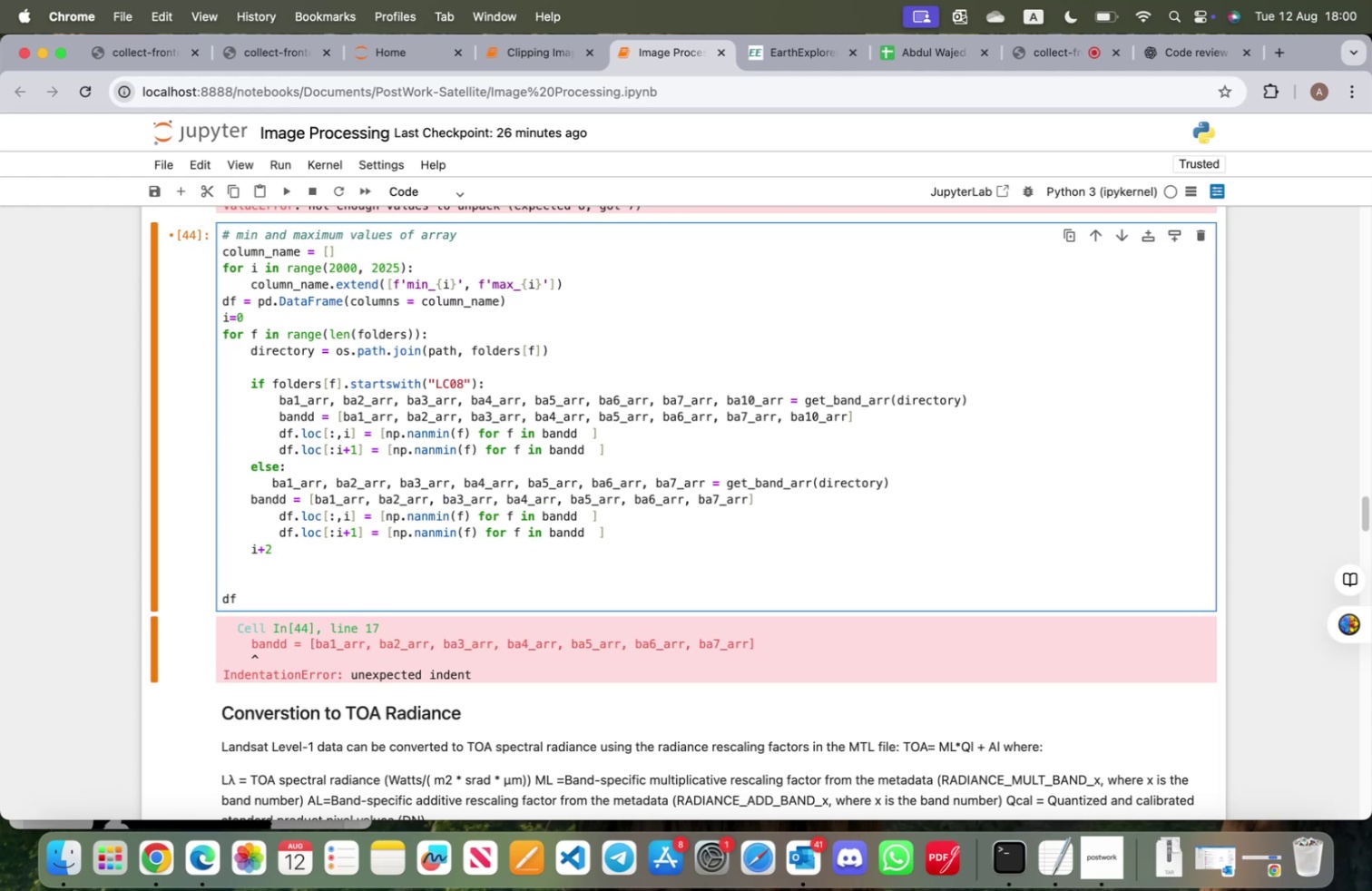 
key(Space)
 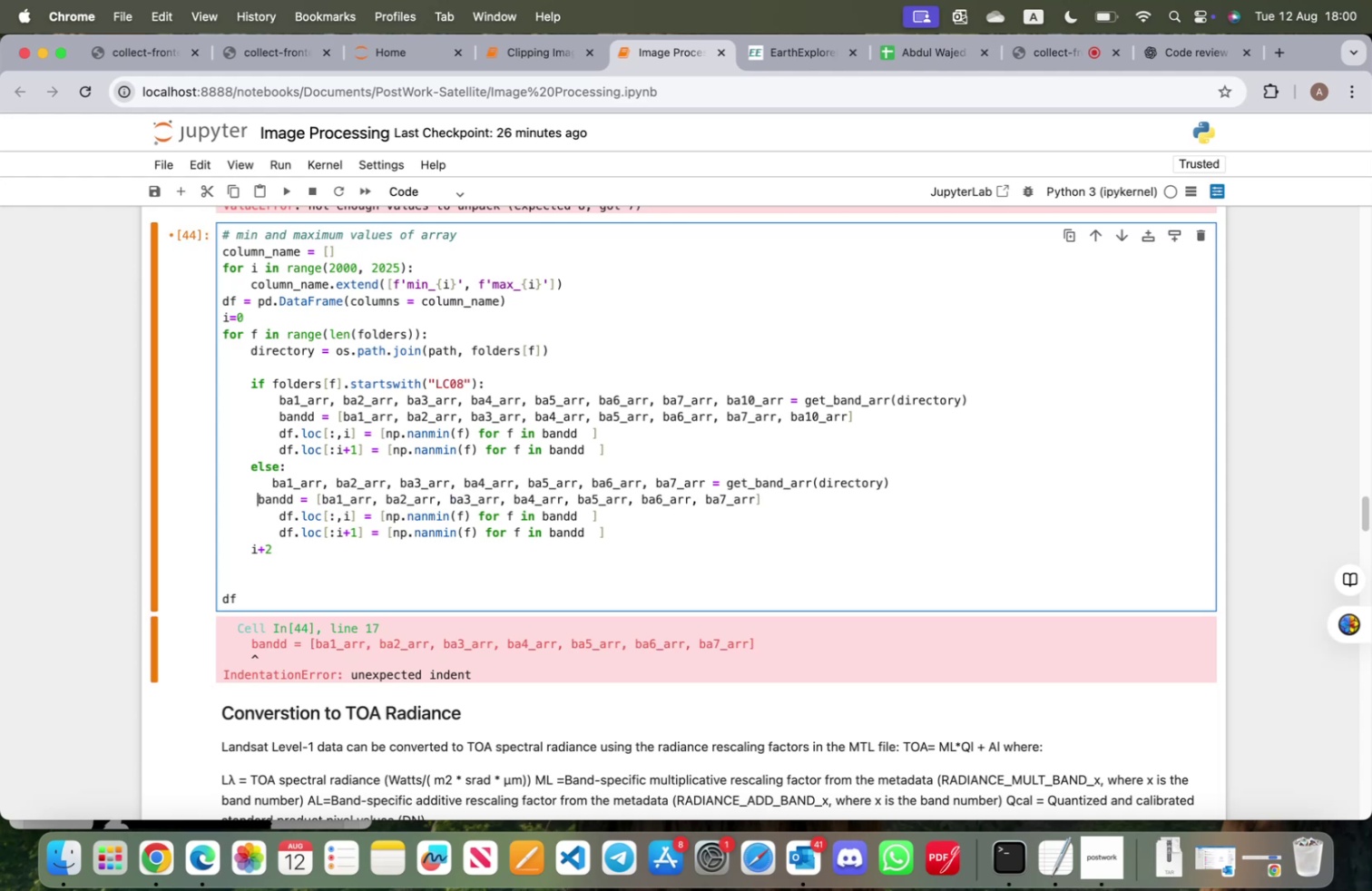 
key(Space)
 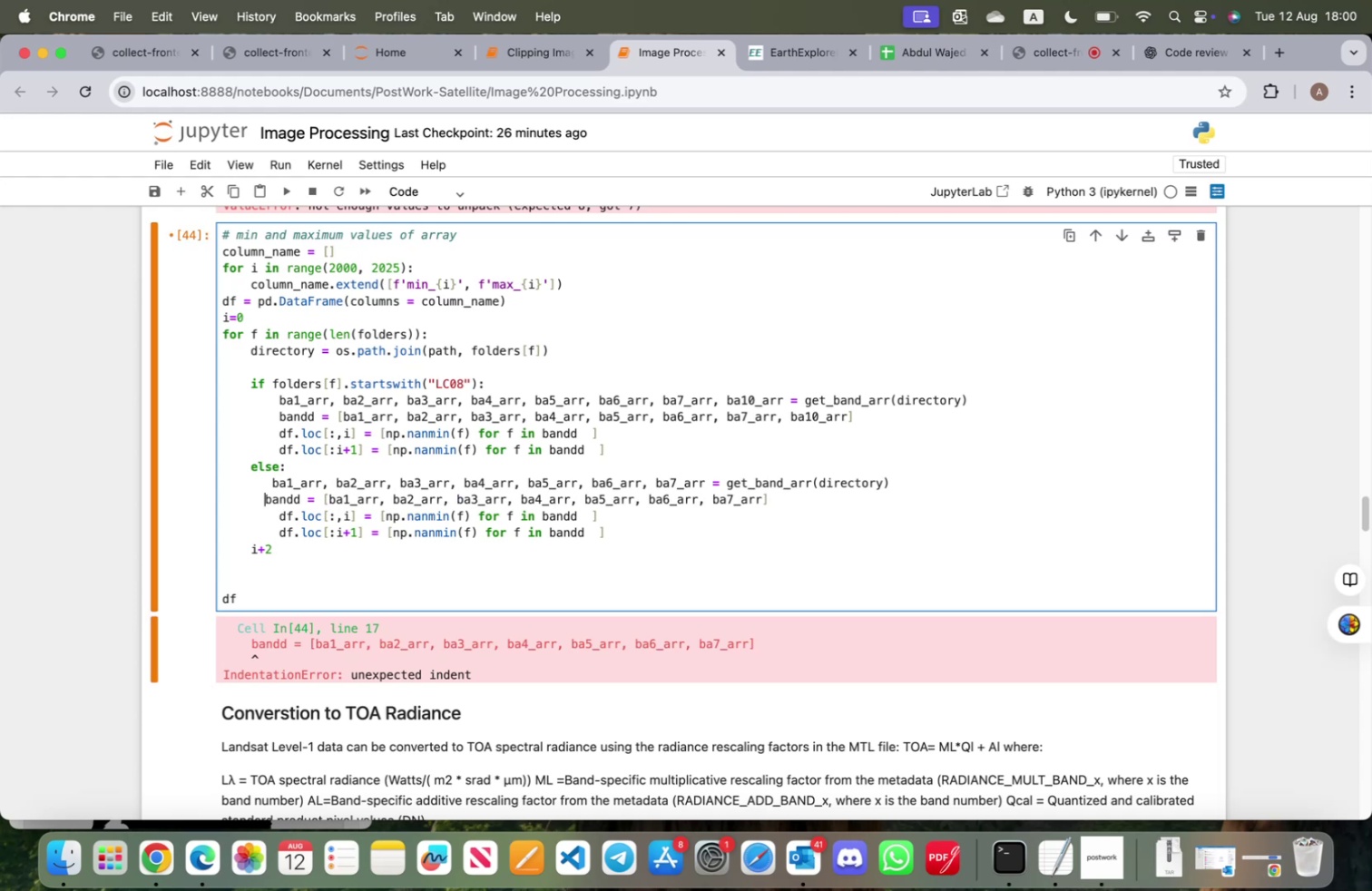 
key(Space)
 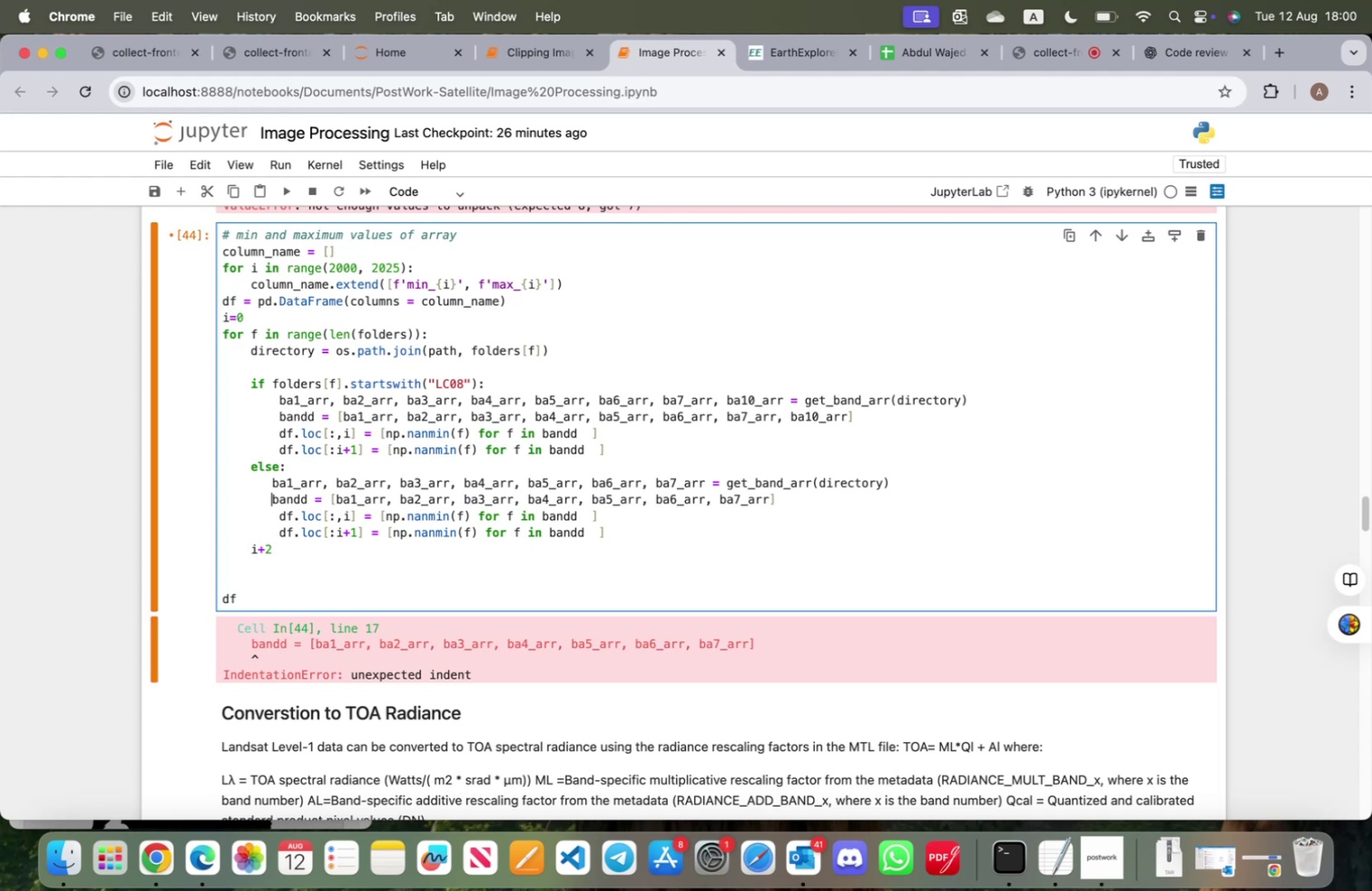 
key(ArrowDown)
 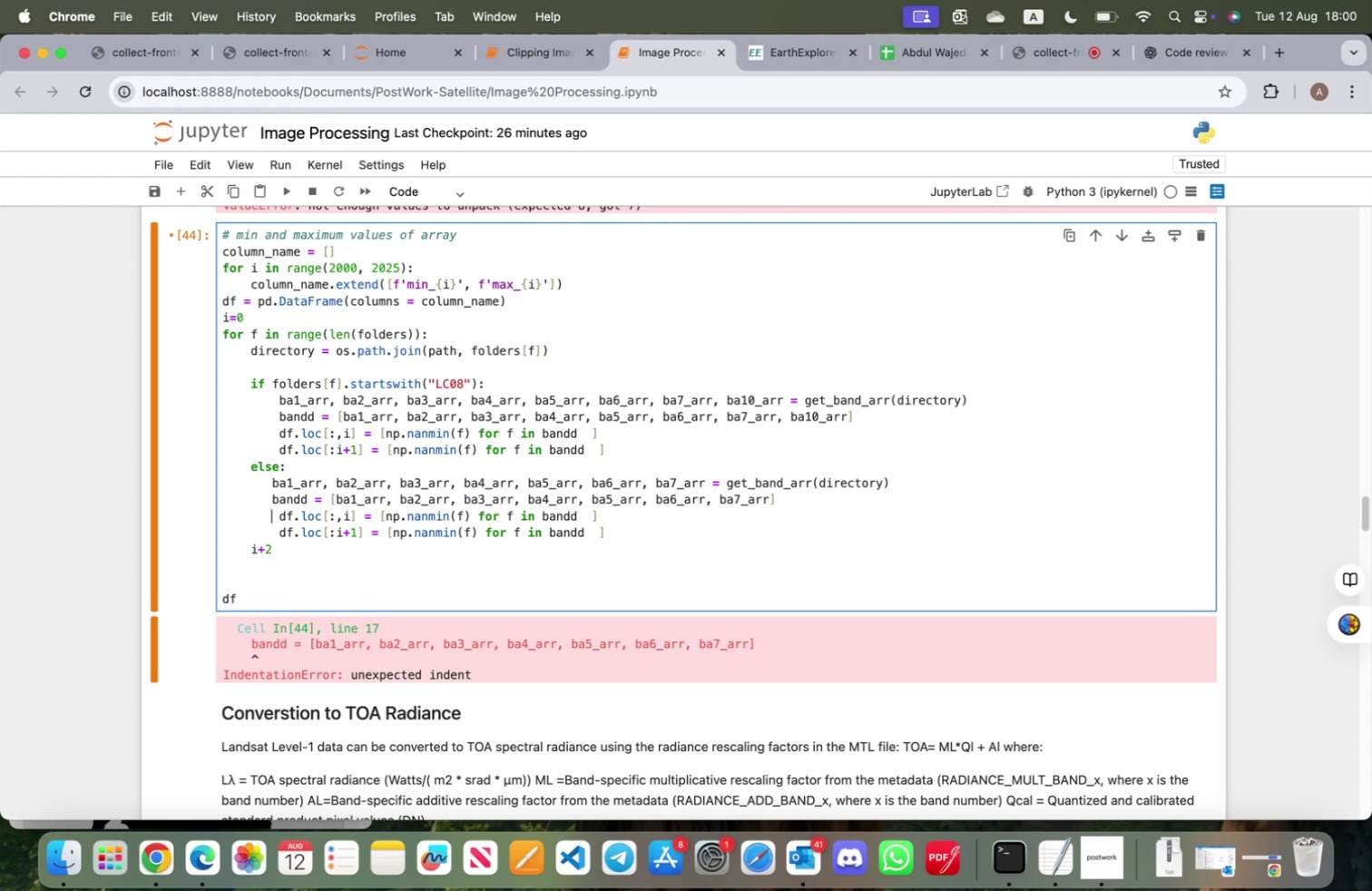 
key(ArrowRight)
 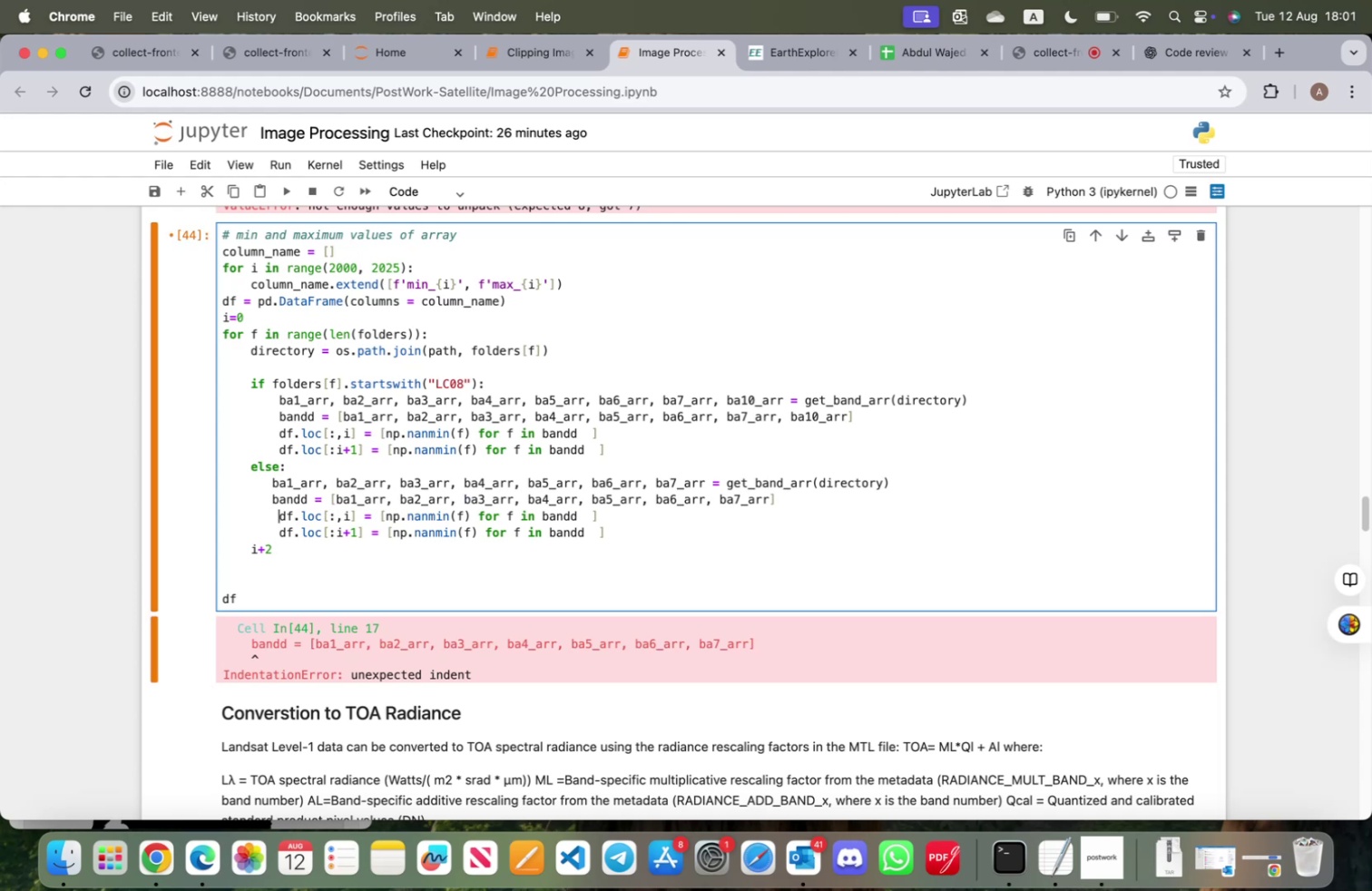 
key(ArrowRight)
 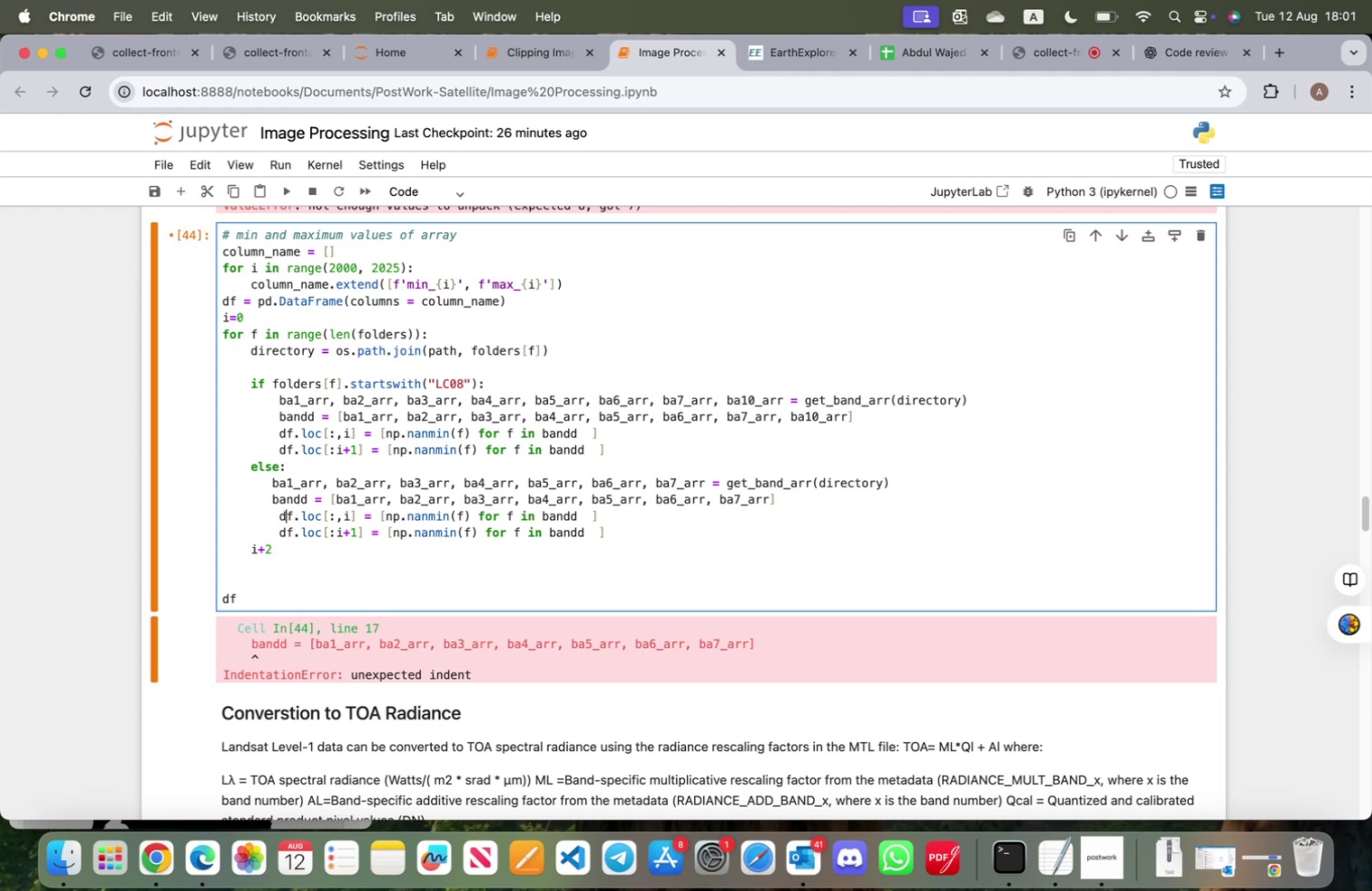 
key(ArrowLeft)
 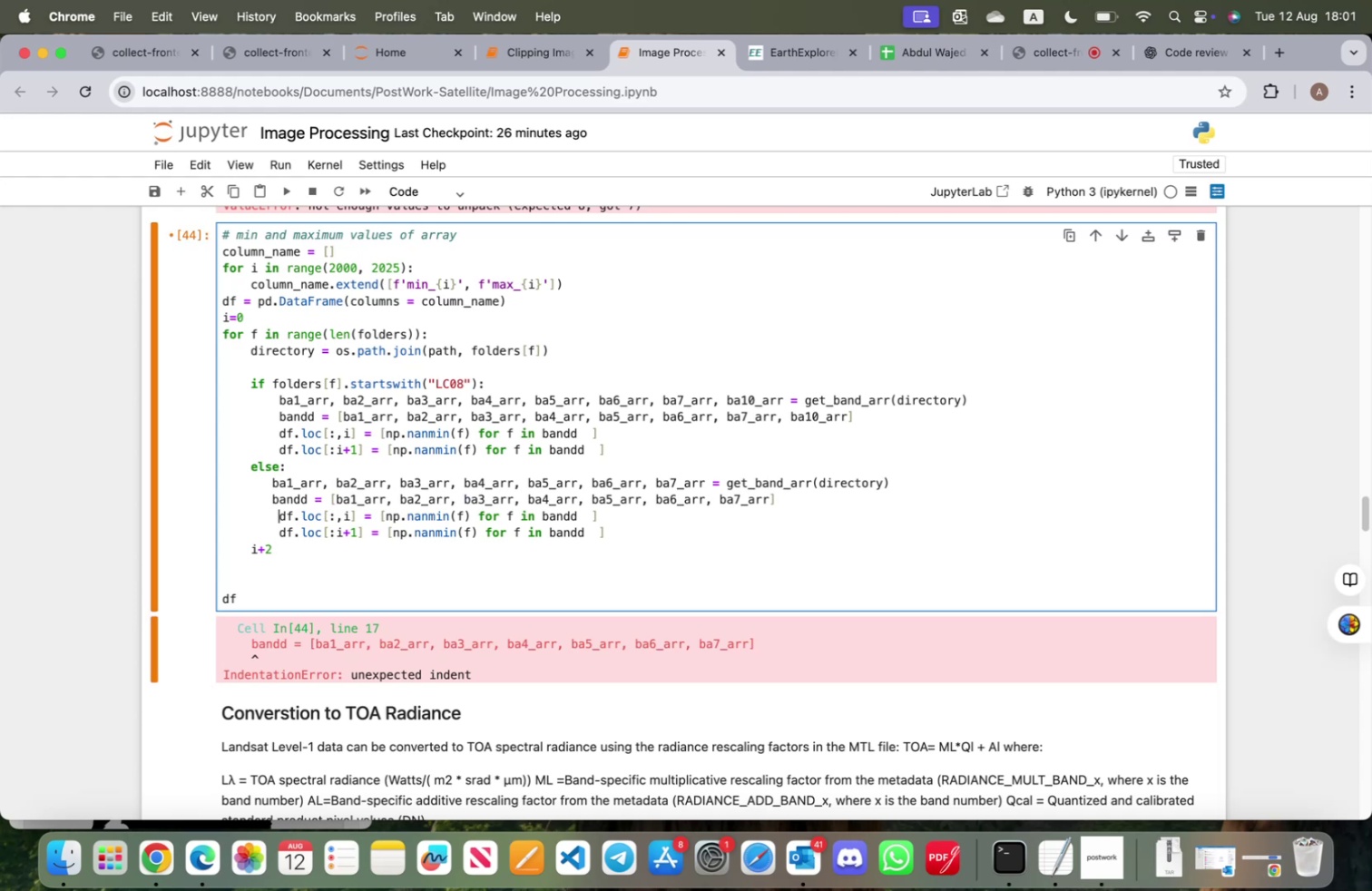 
key(Backspace)
 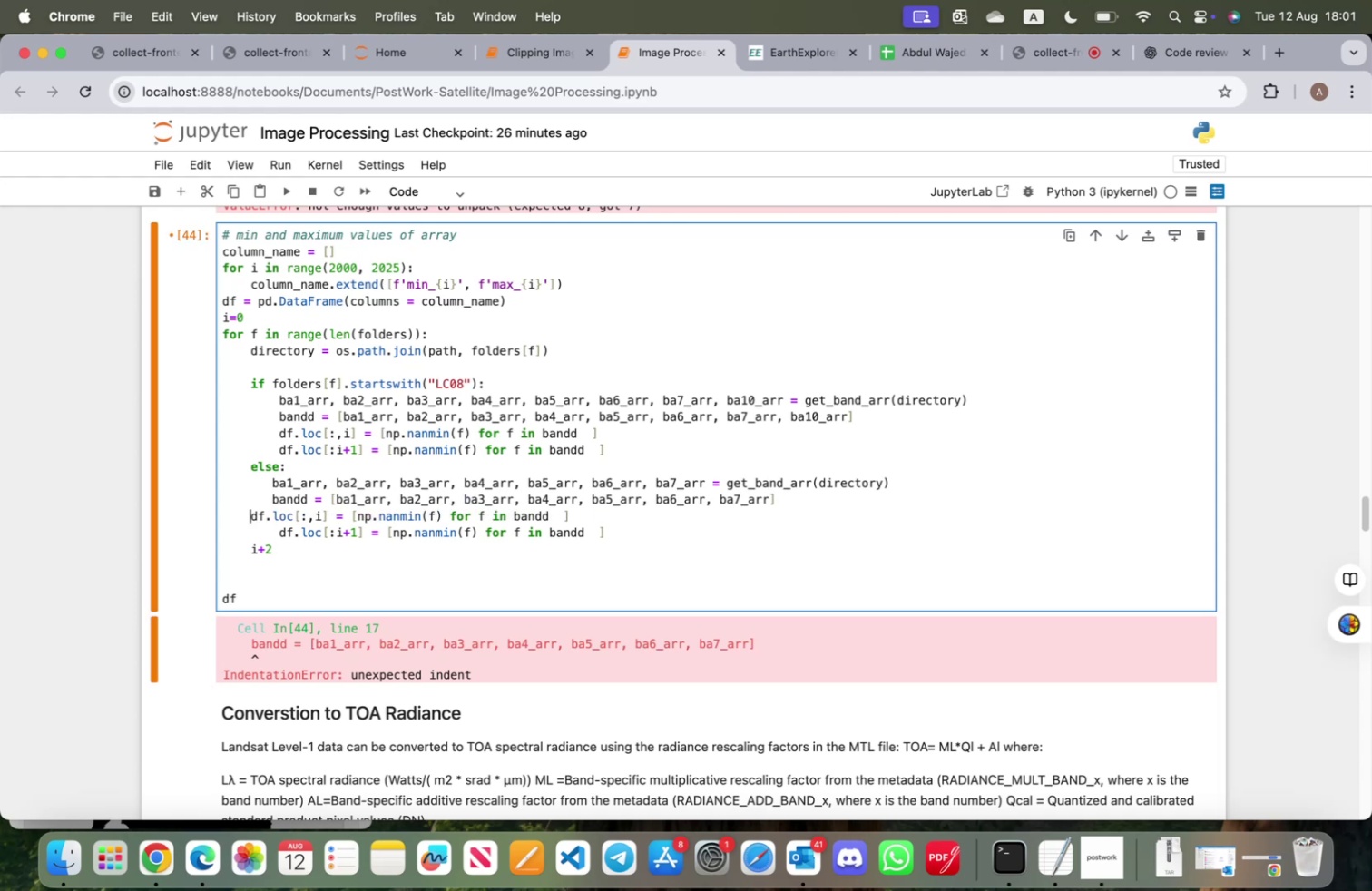 
key(Space)
 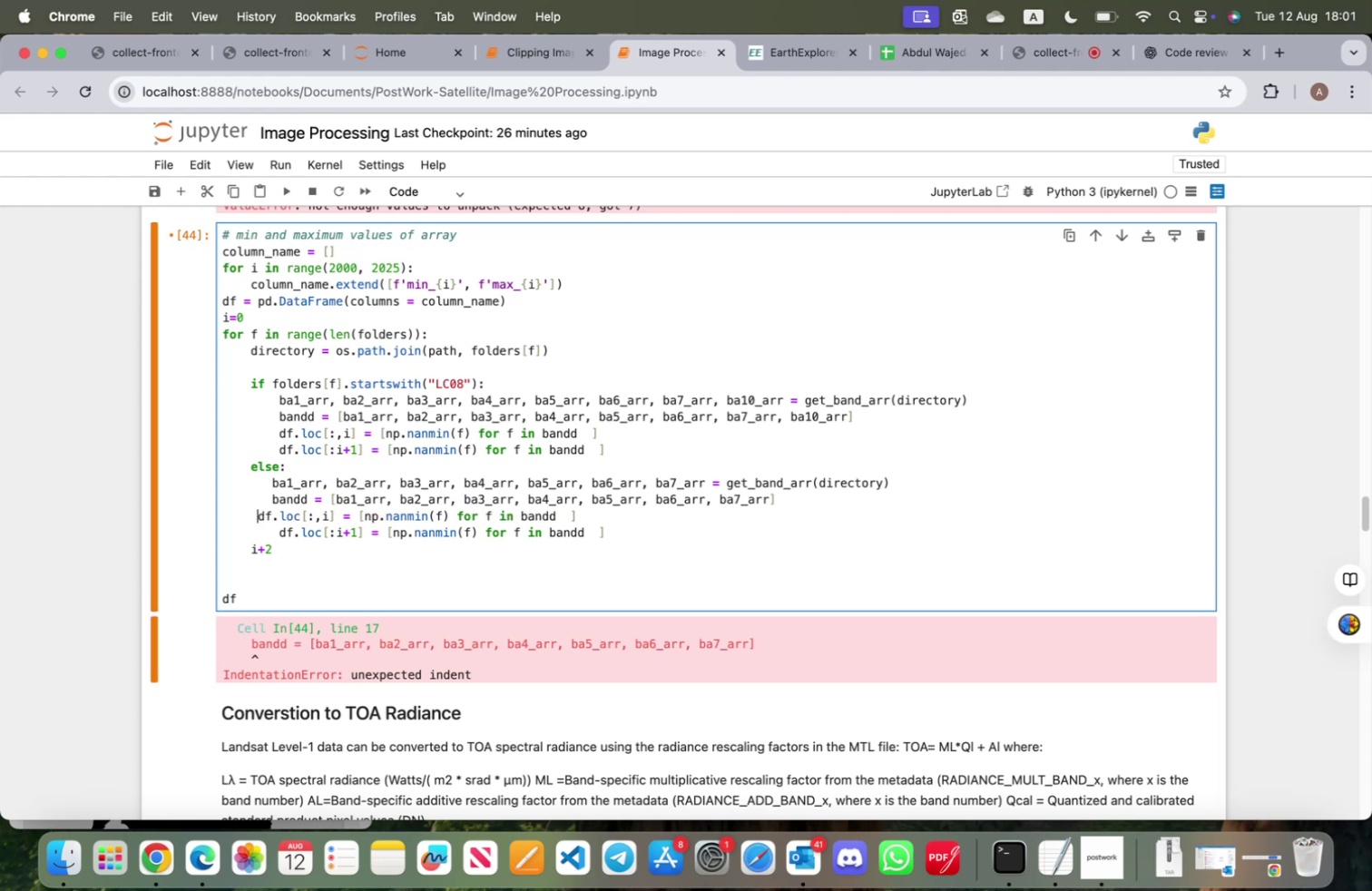 
key(Space)
 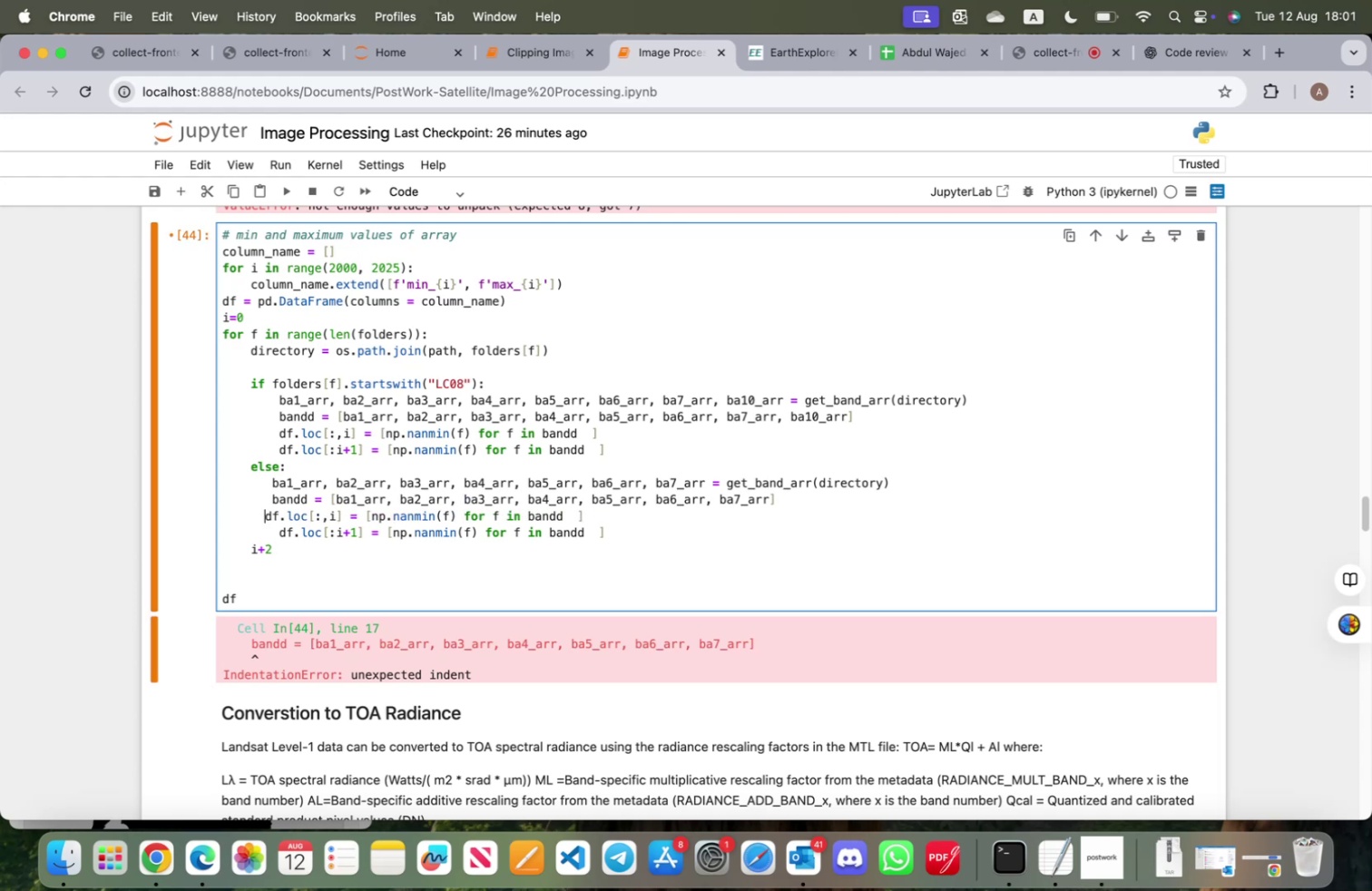 
key(Space)
 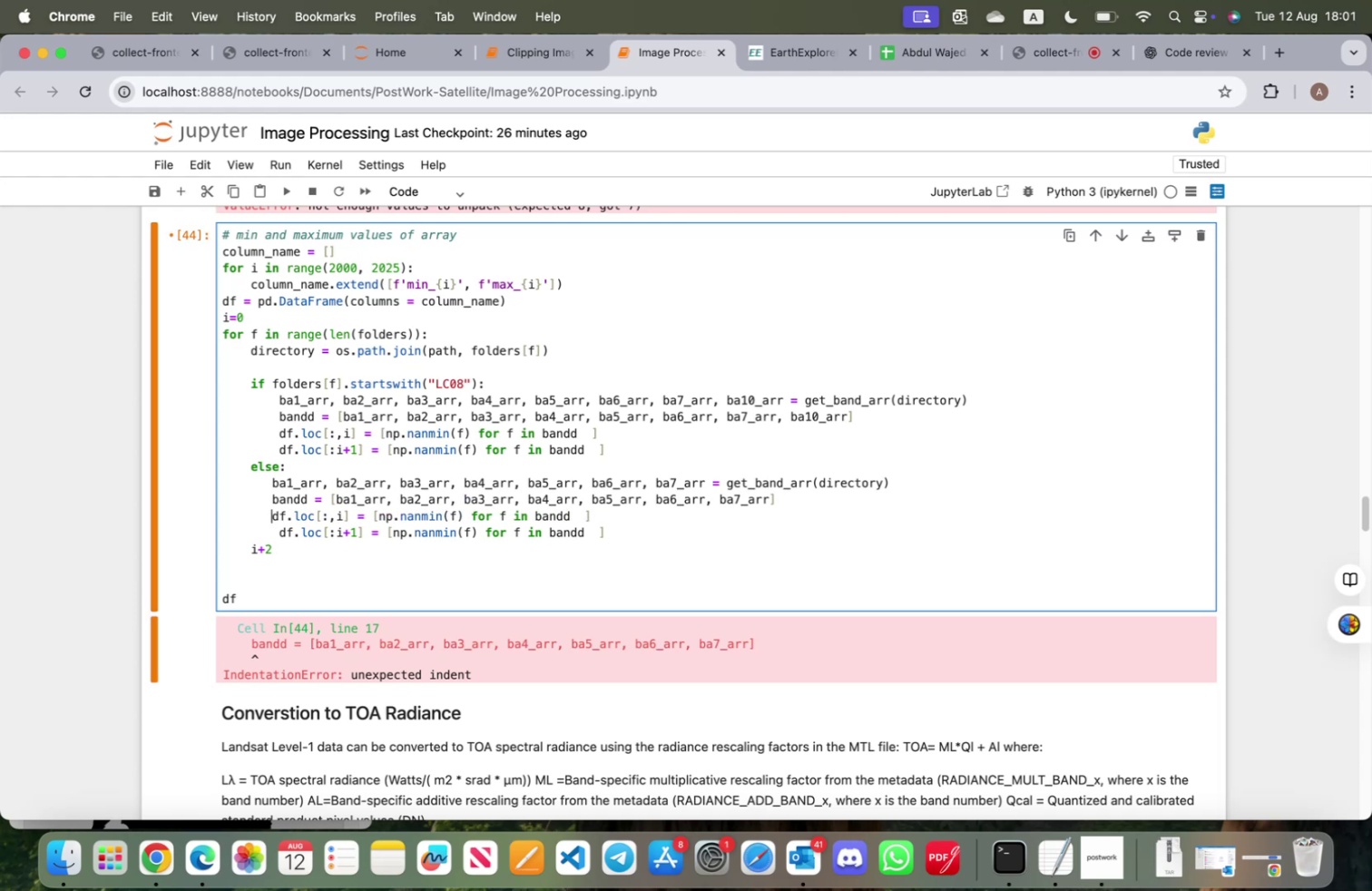 
key(ArrowDown)
 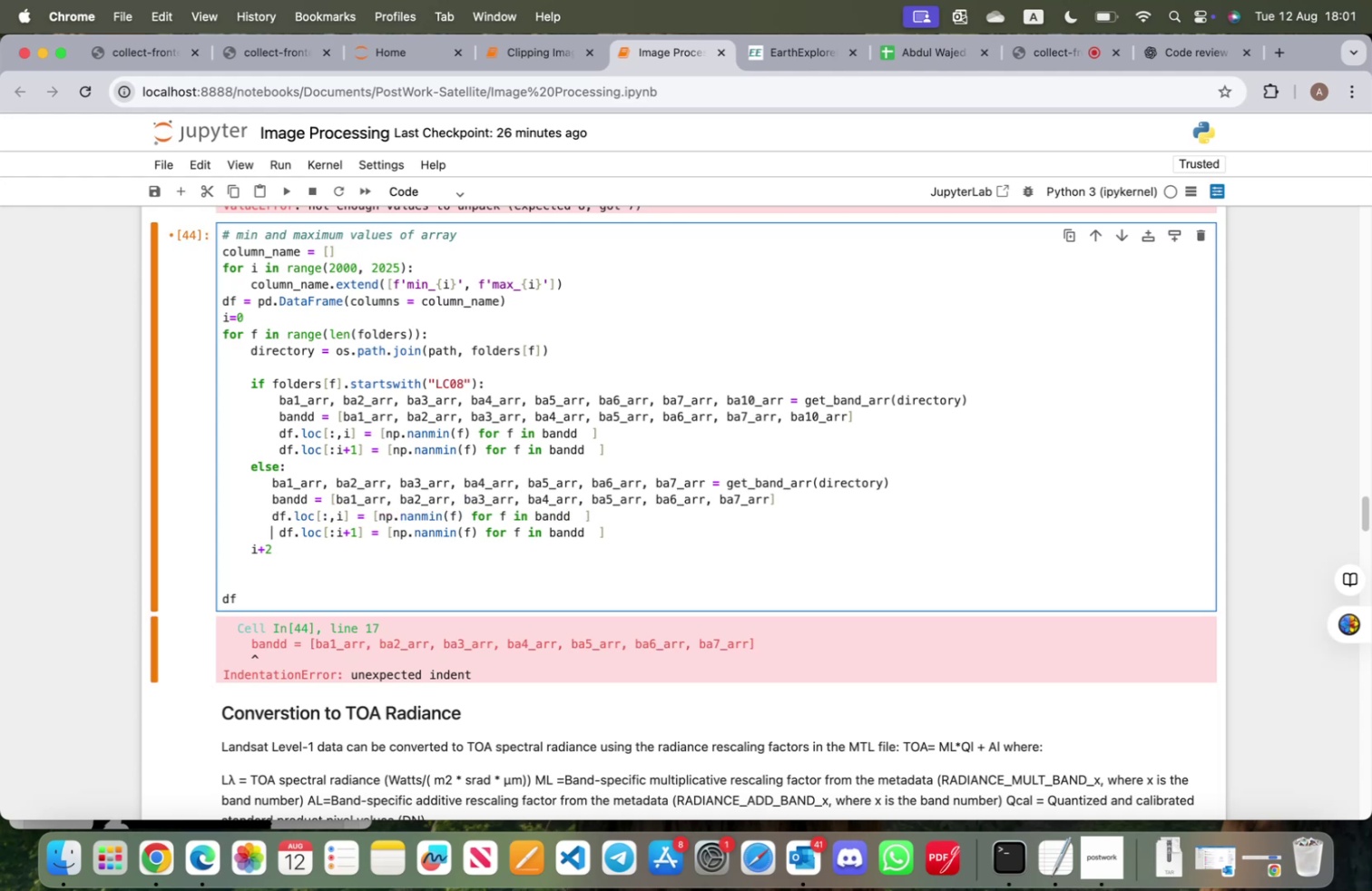 
key(ArrowRight)
 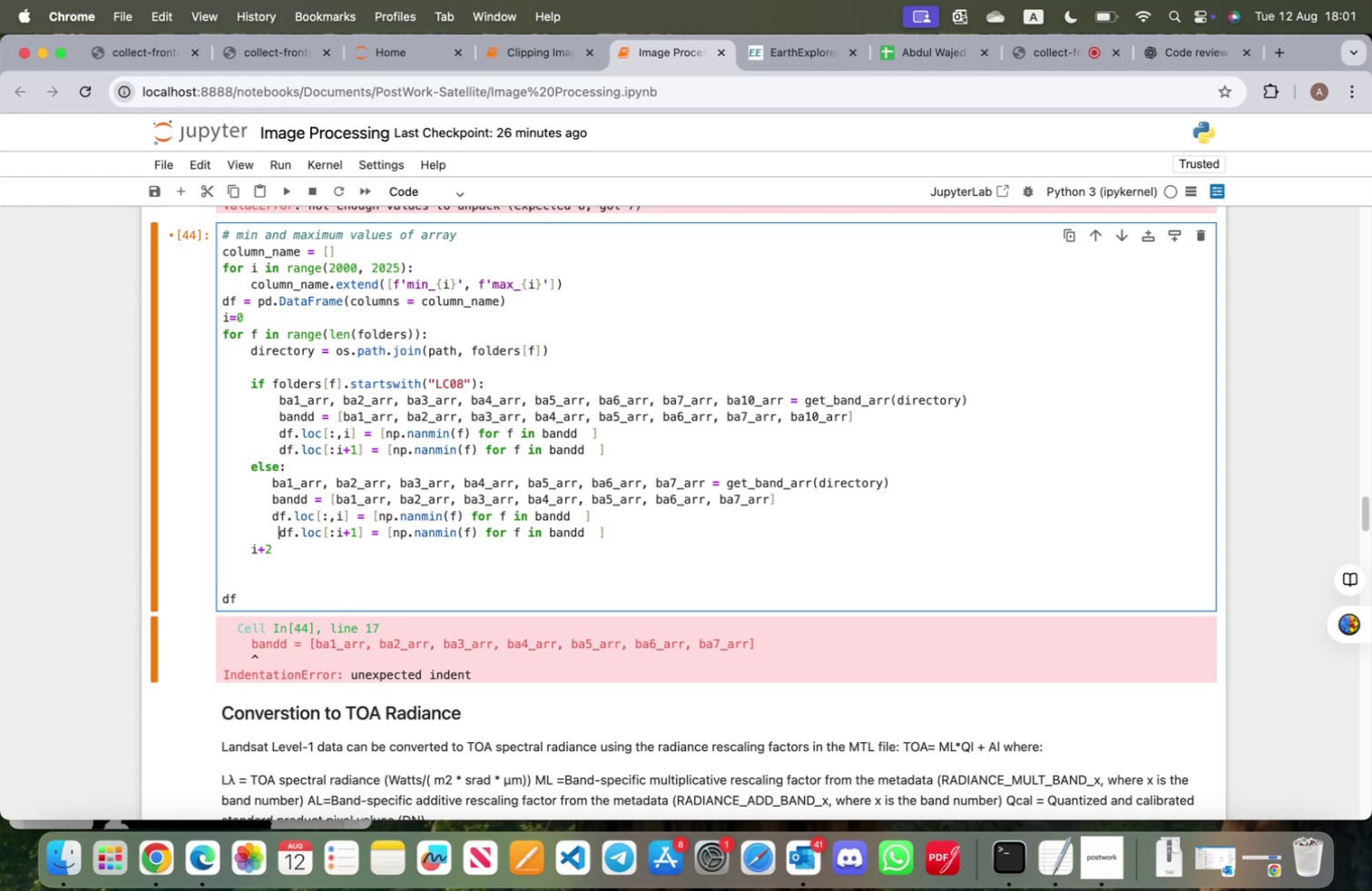 
key(Backspace)
 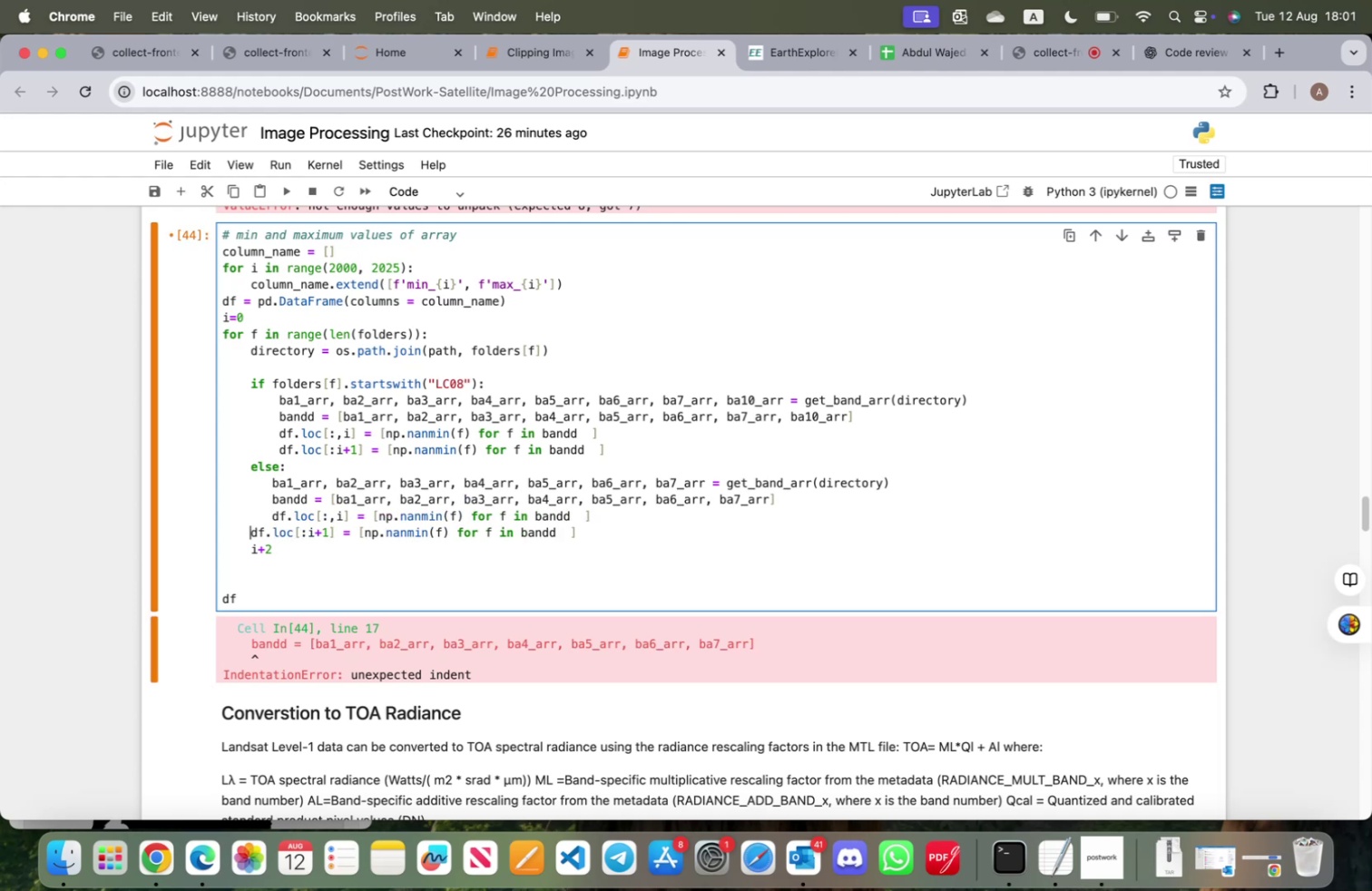 
key(Space)
 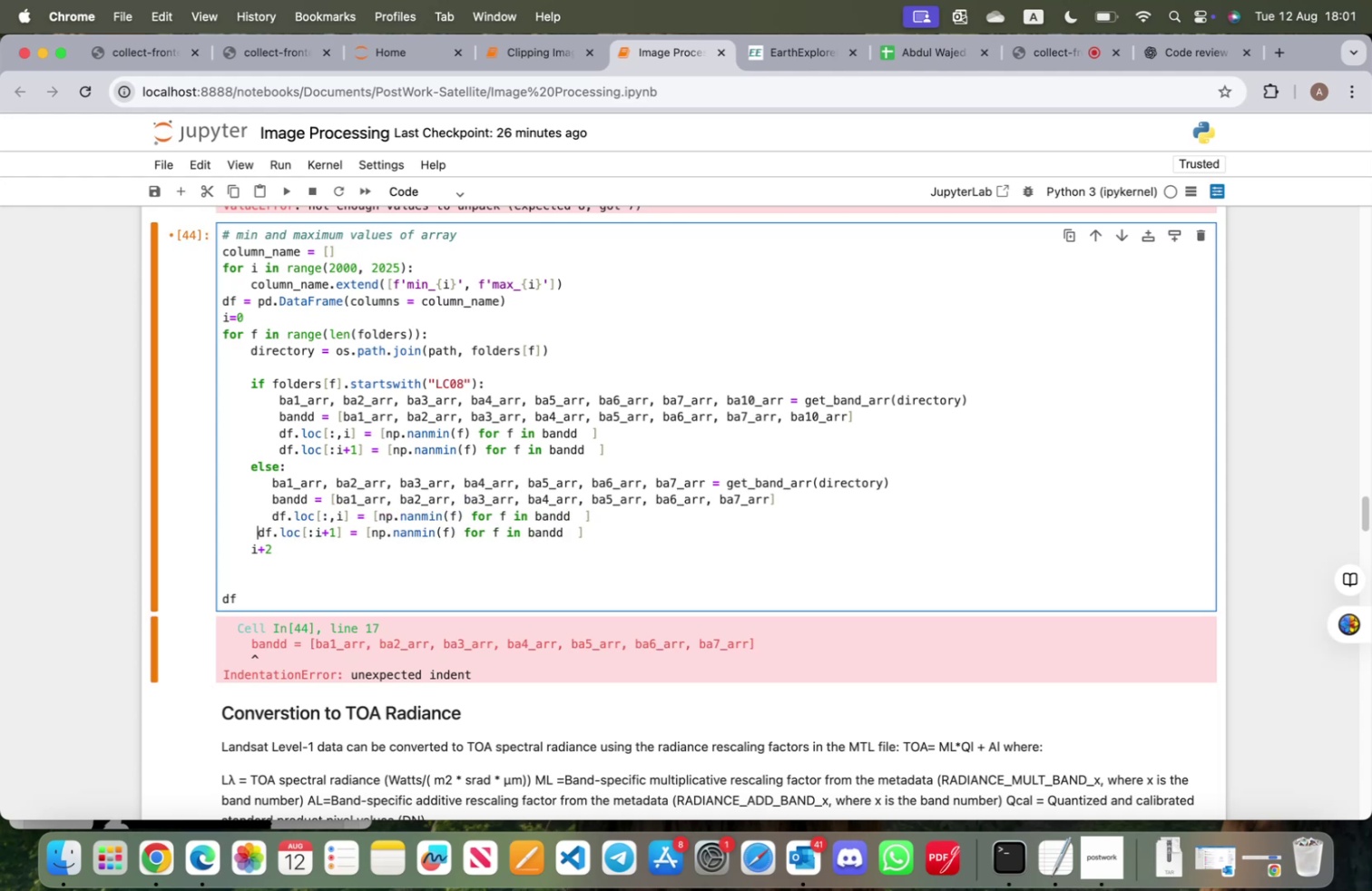 
key(Space)
 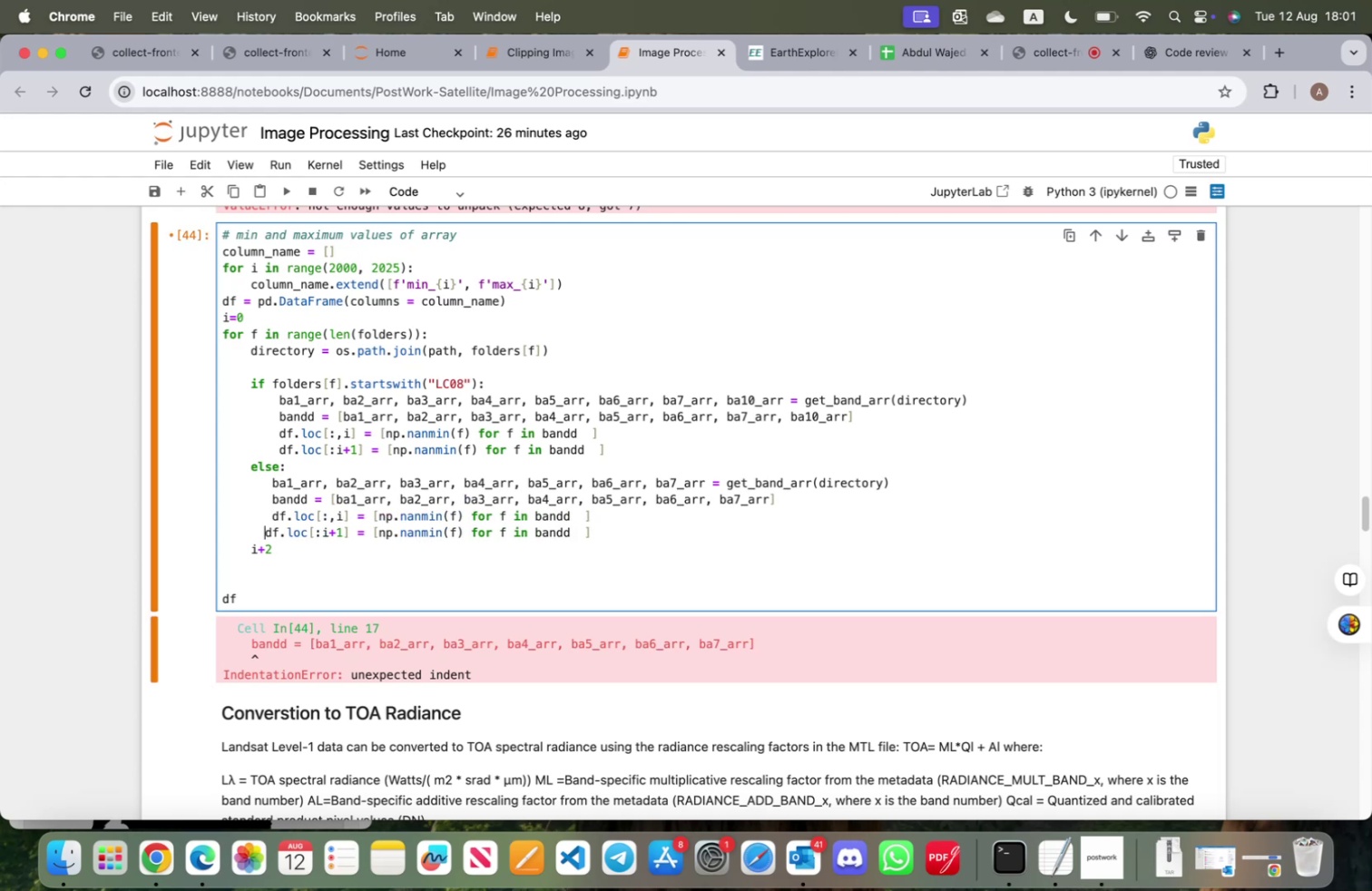 
key(Space)
 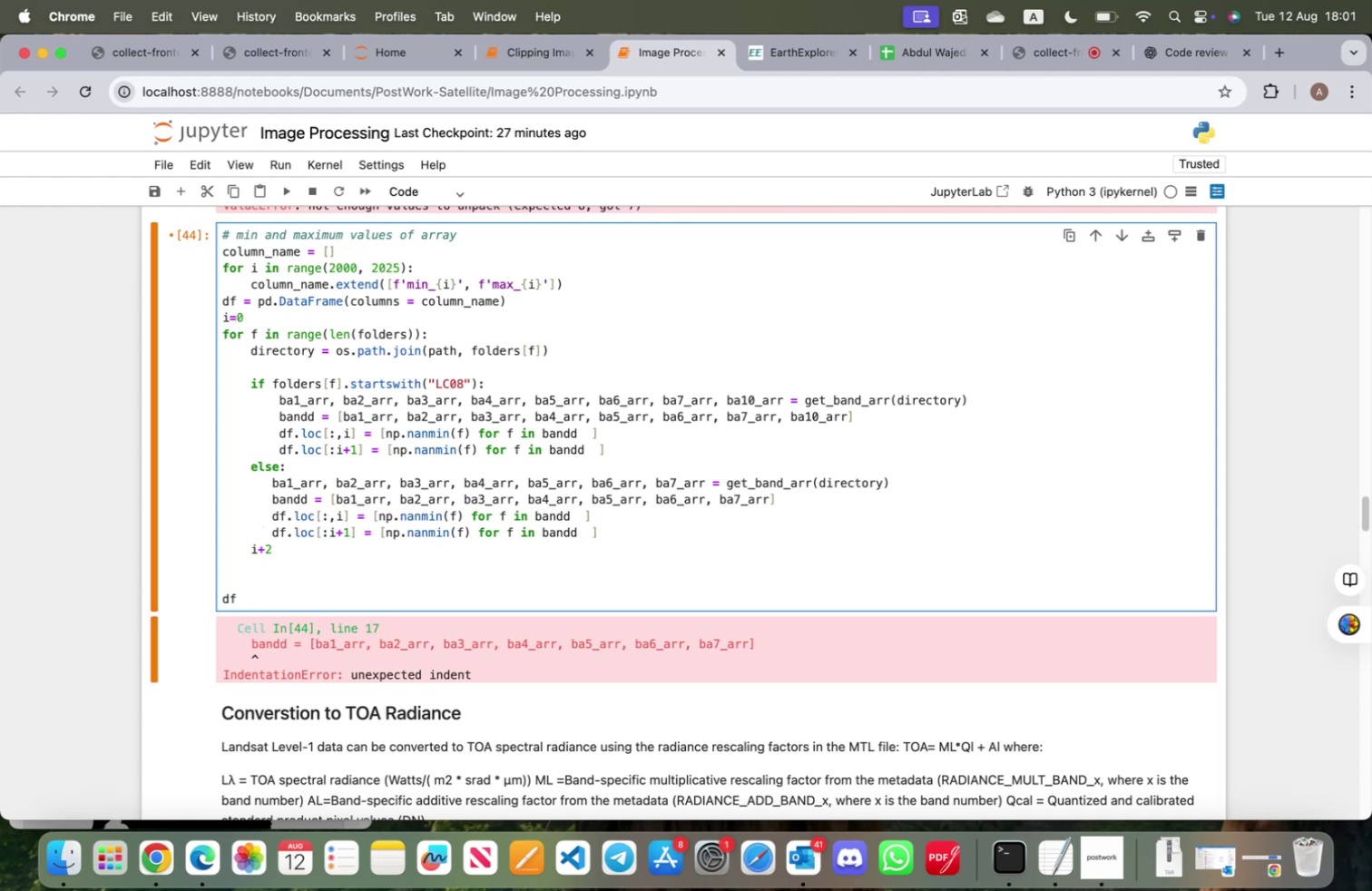 
key(Shift+ShiftRight)
 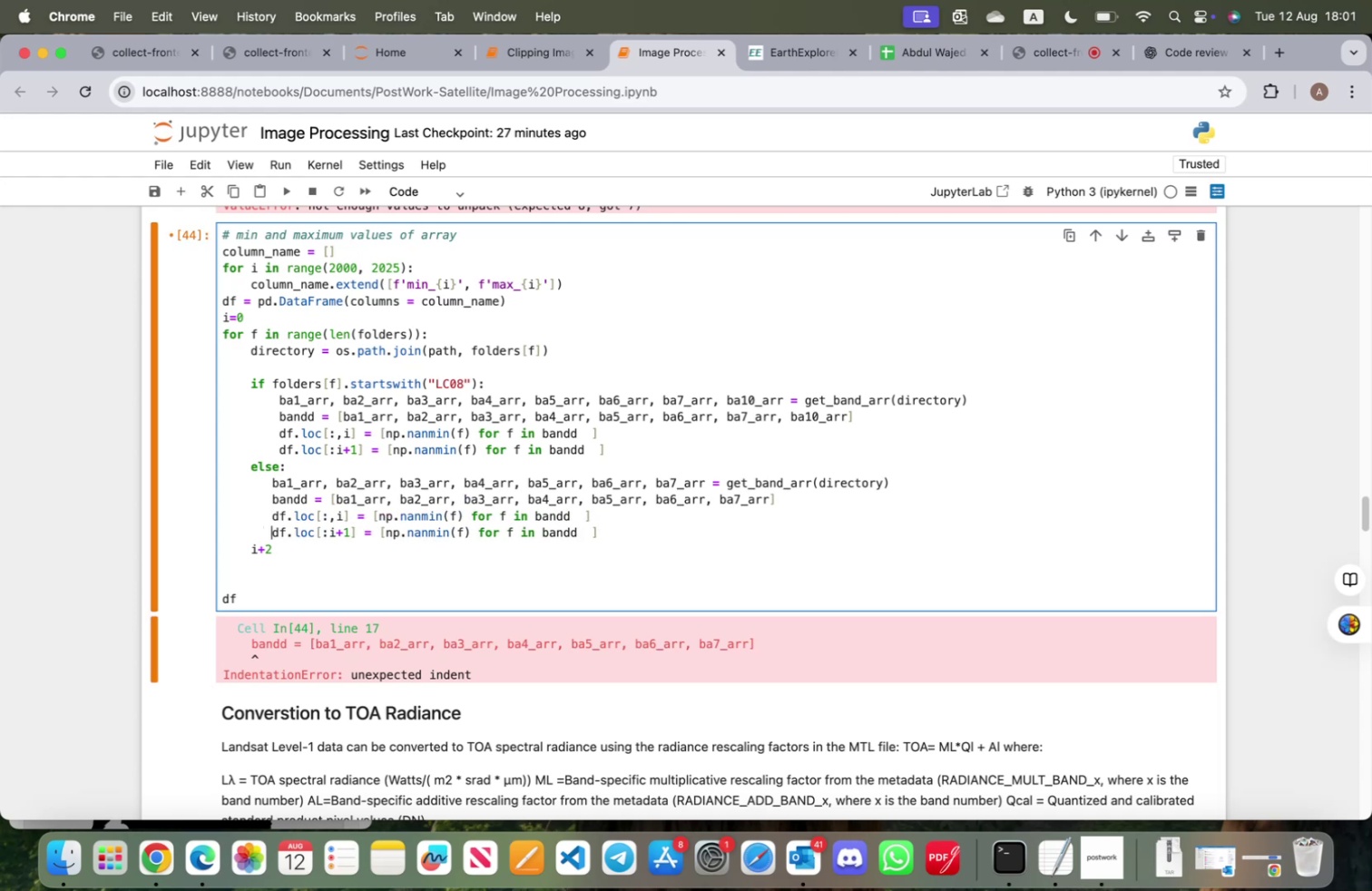 
key(Shift+Enter)
 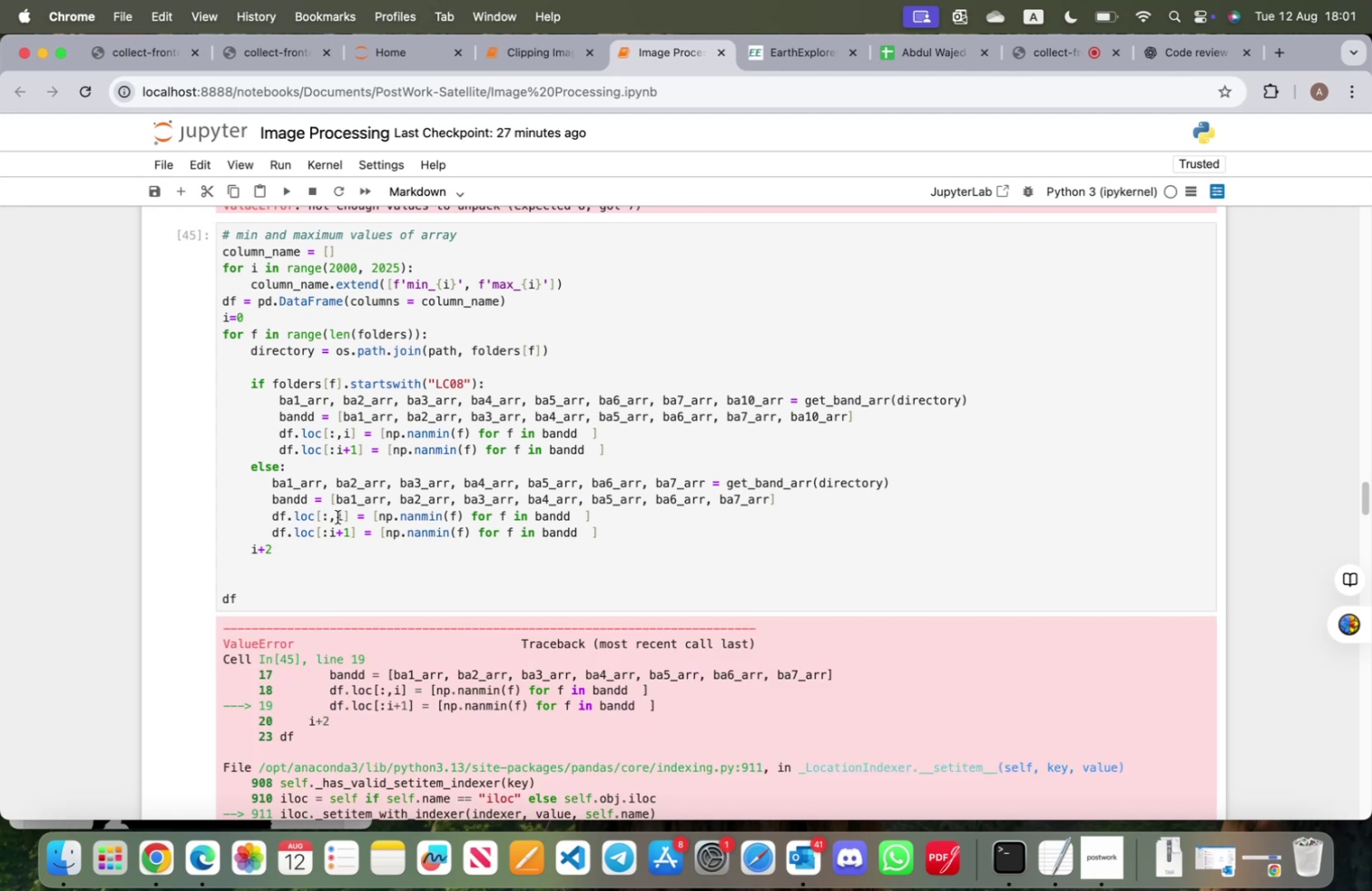 
scroll: coordinate [469, 713], scroll_direction: down, amount: 18.0
 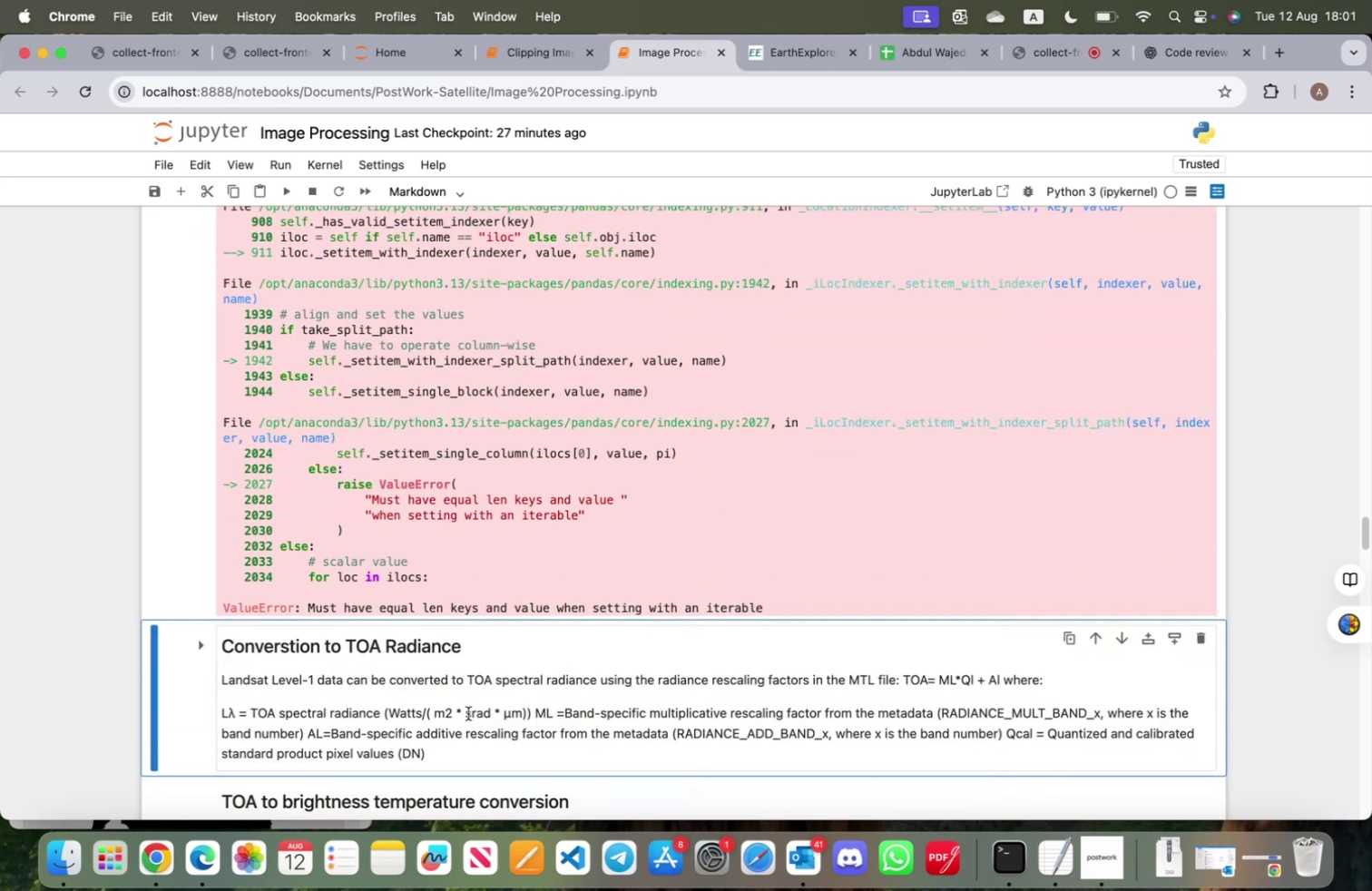 
scroll: coordinate [468, 712], scroll_direction: up, amount: 18.0
 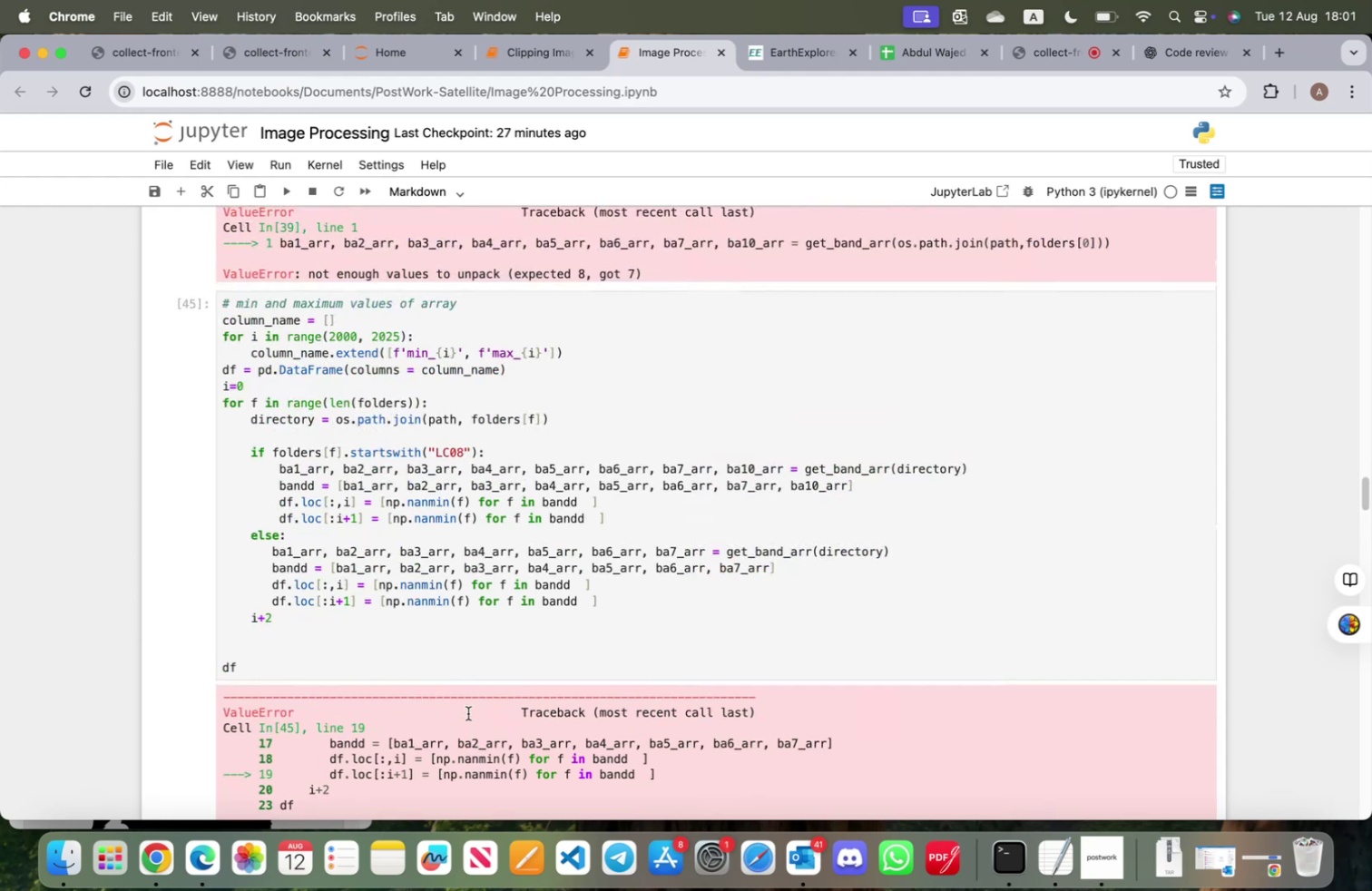 
scroll: coordinate [467, 712], scroll_direction: down, amount: 13.0
 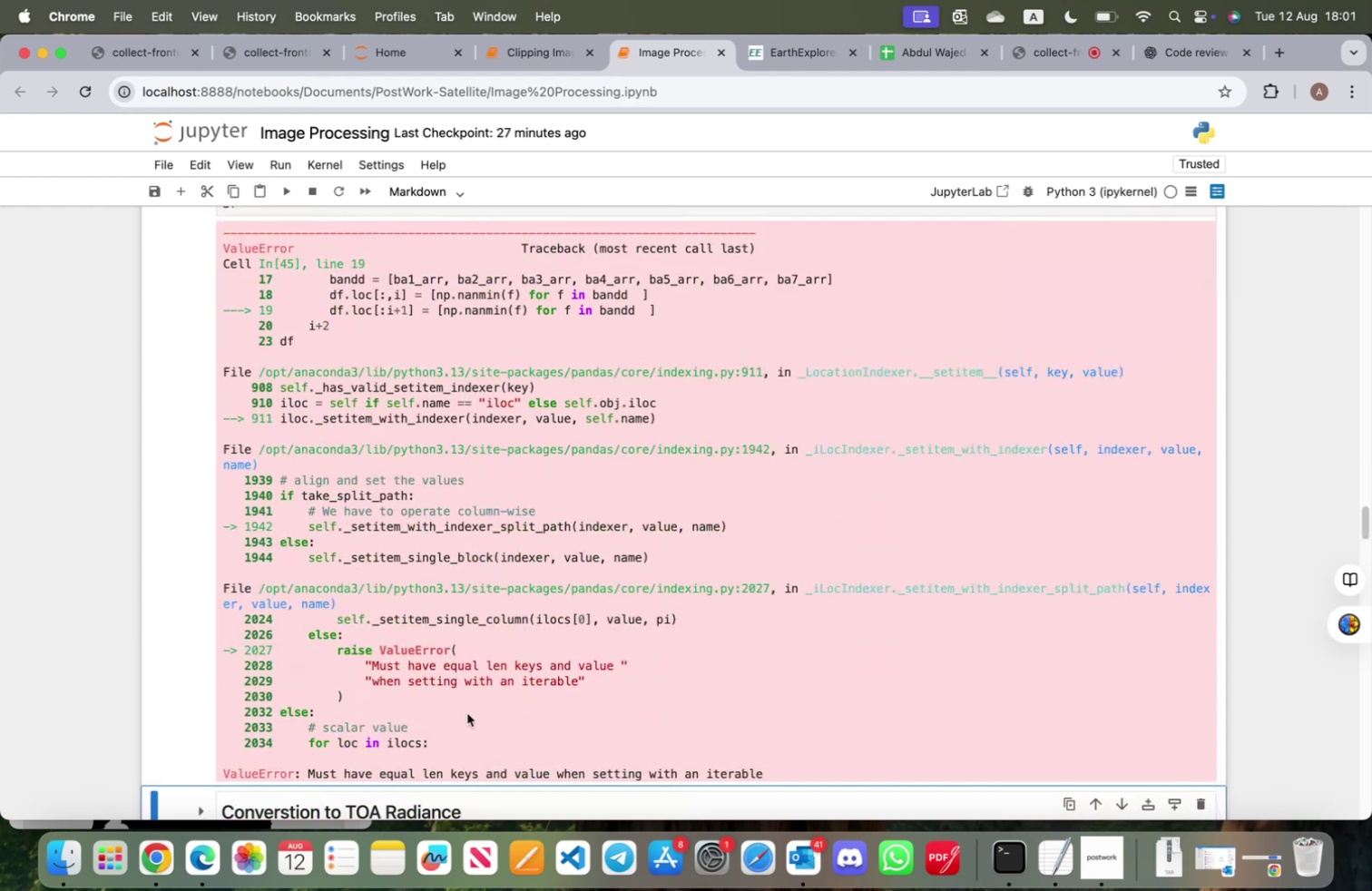 
scroll: coordinate [467, 712], scroll_direction: up, amount: 4.0
 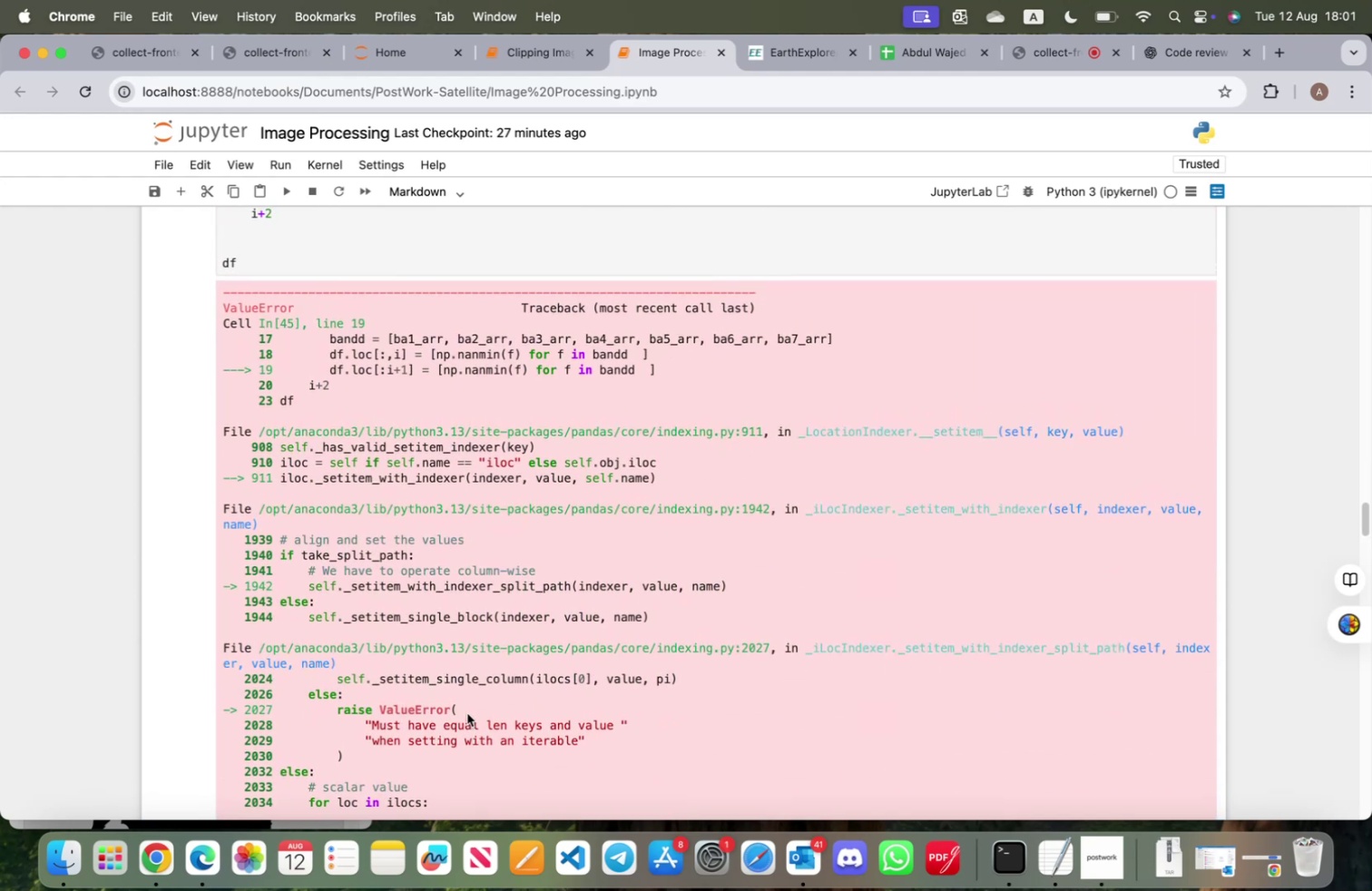 
wait(5.16)
 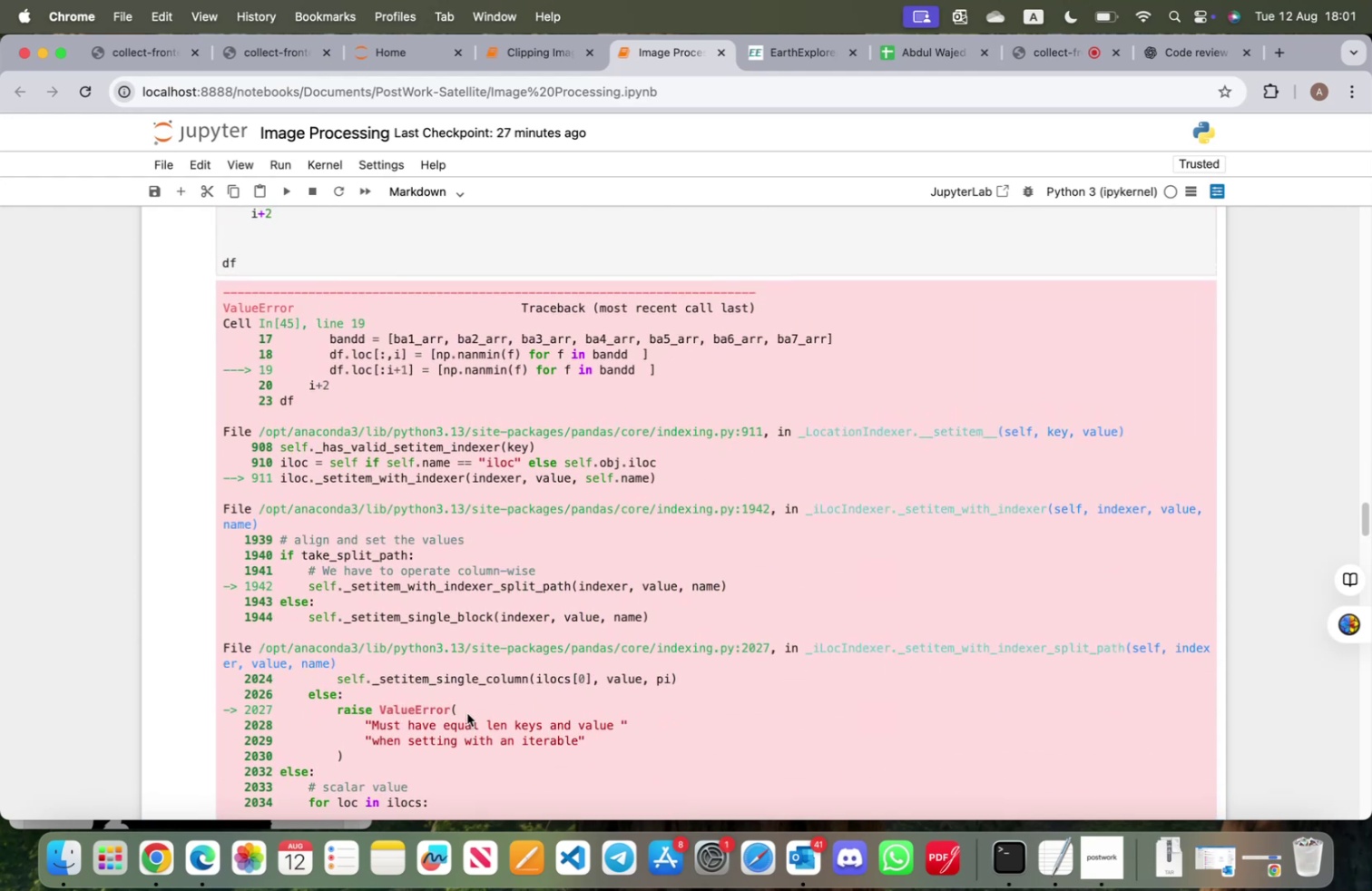 
scroll: coordinate [466, 712], scroll_direction: up, amount: 14.0
 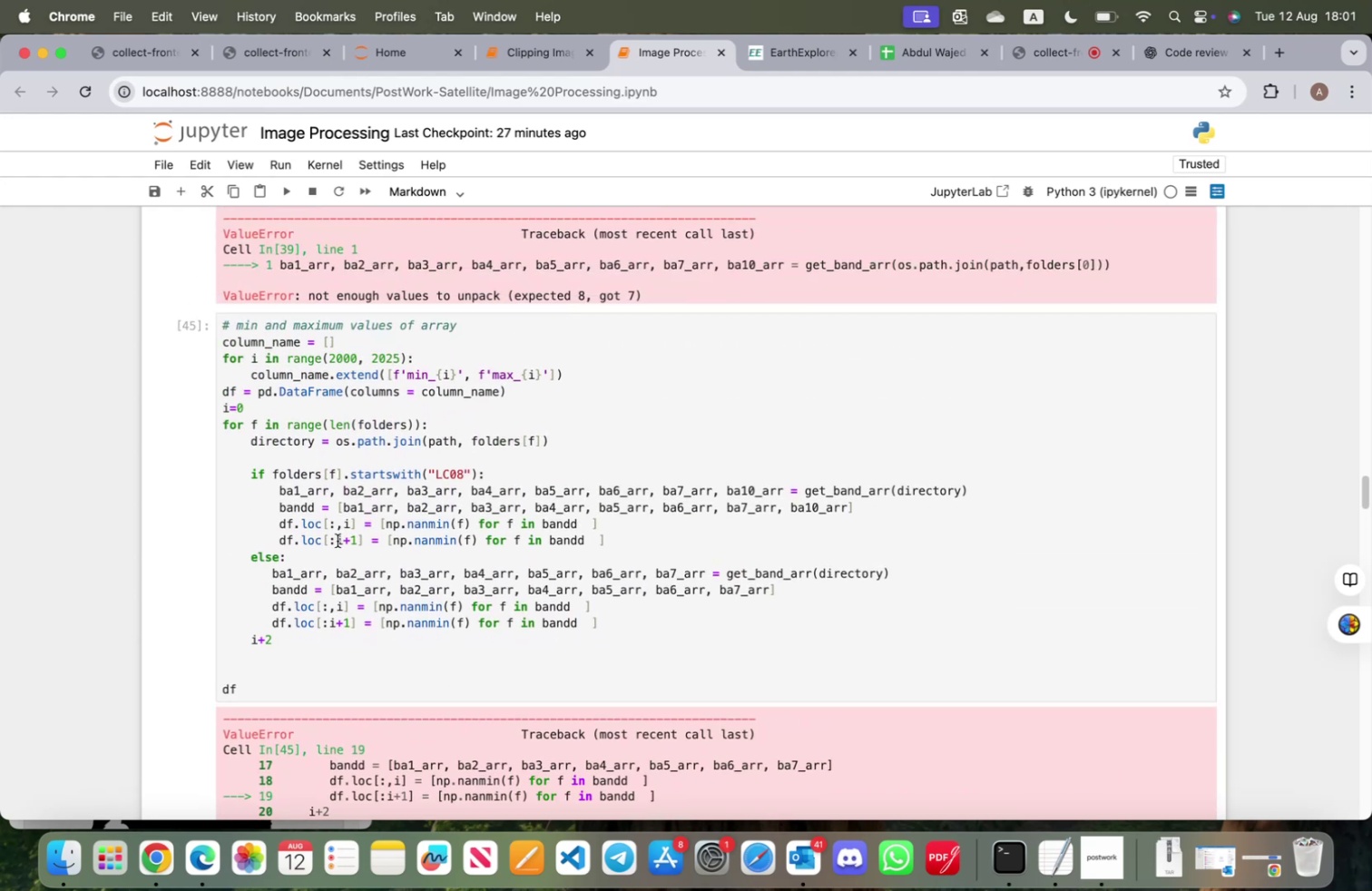 
left_click([338, 542])
 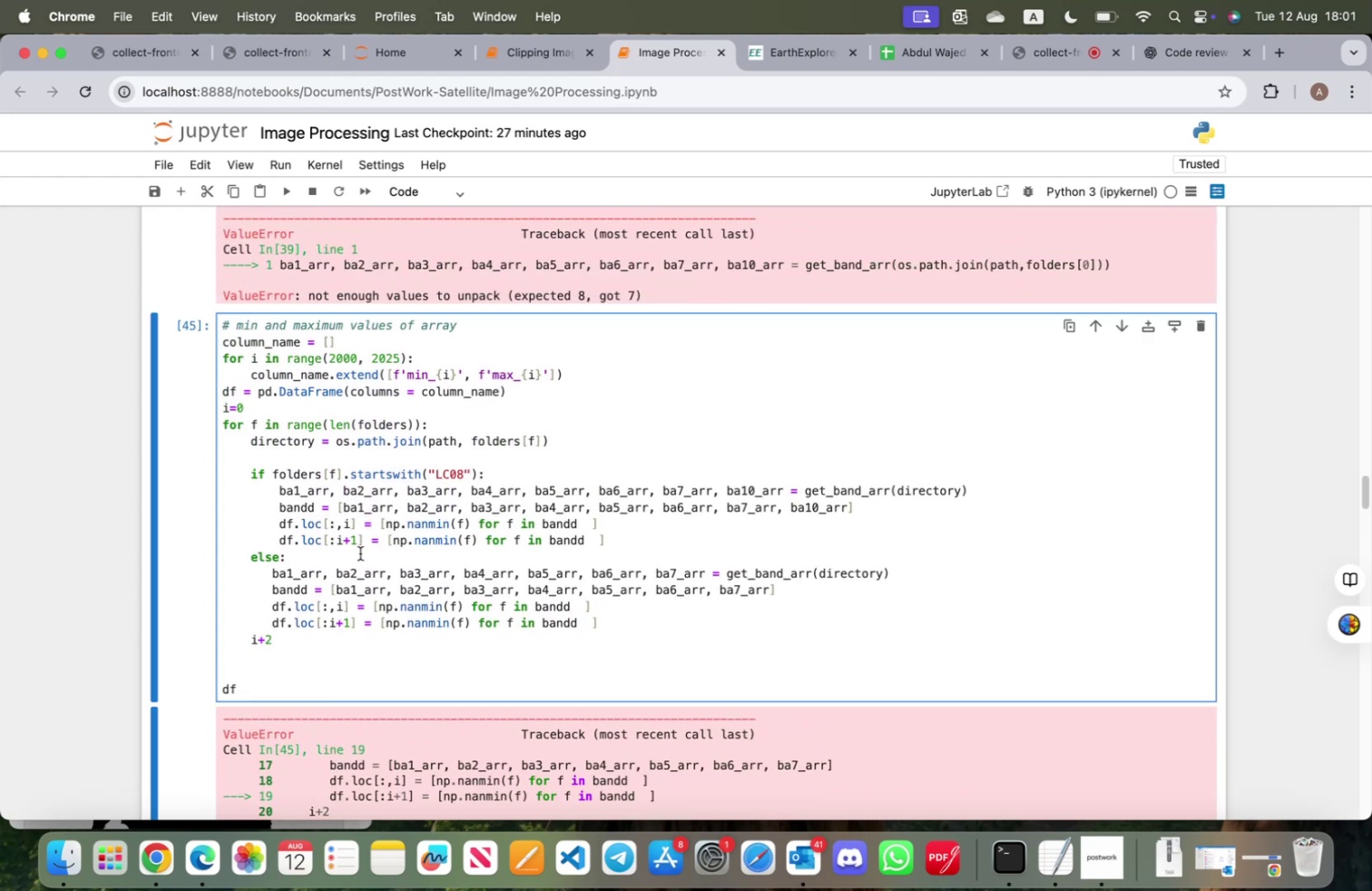 
key(Comma)
 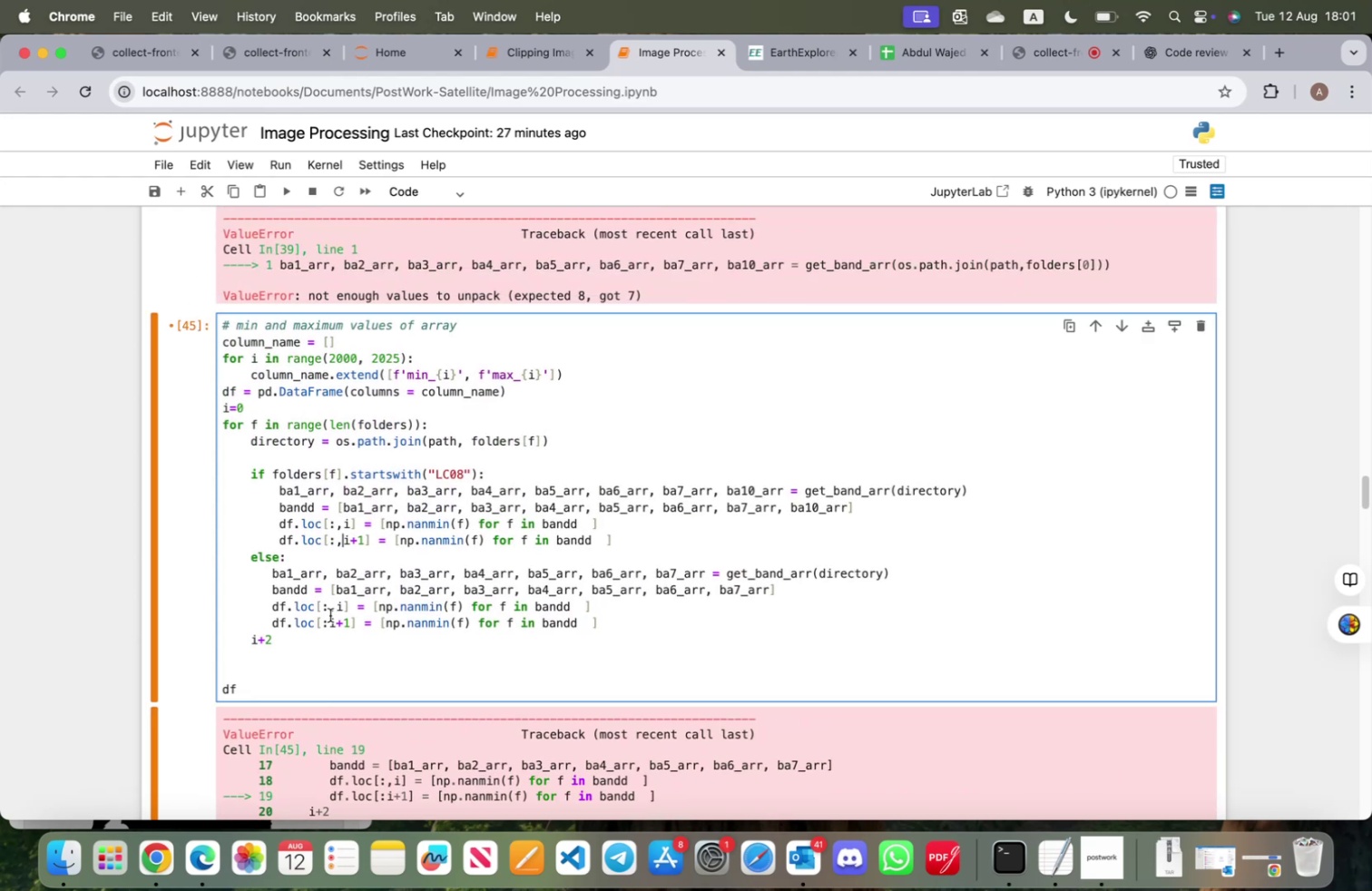 
left_click([331, 620])
 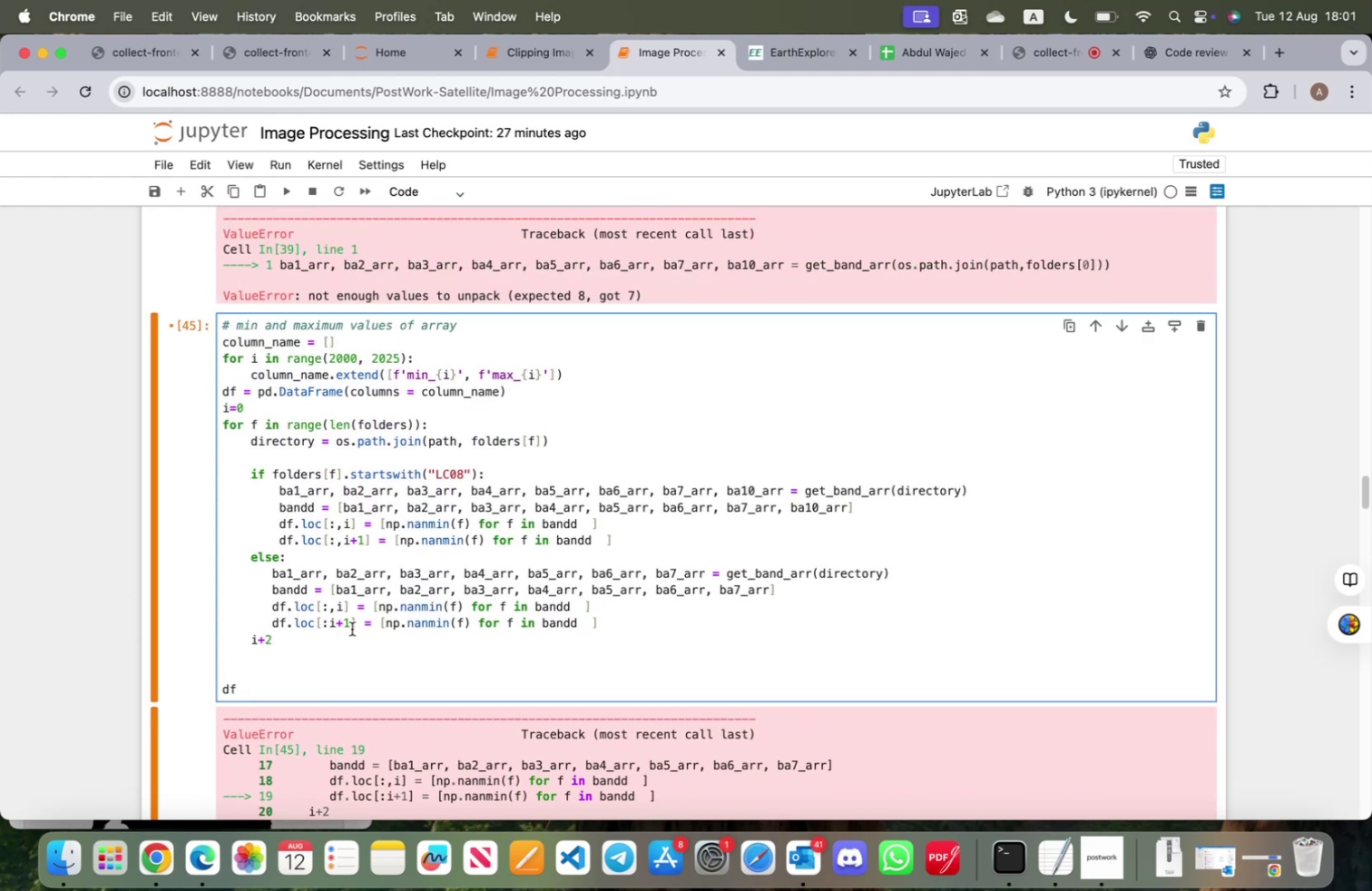 
key(Comma)
 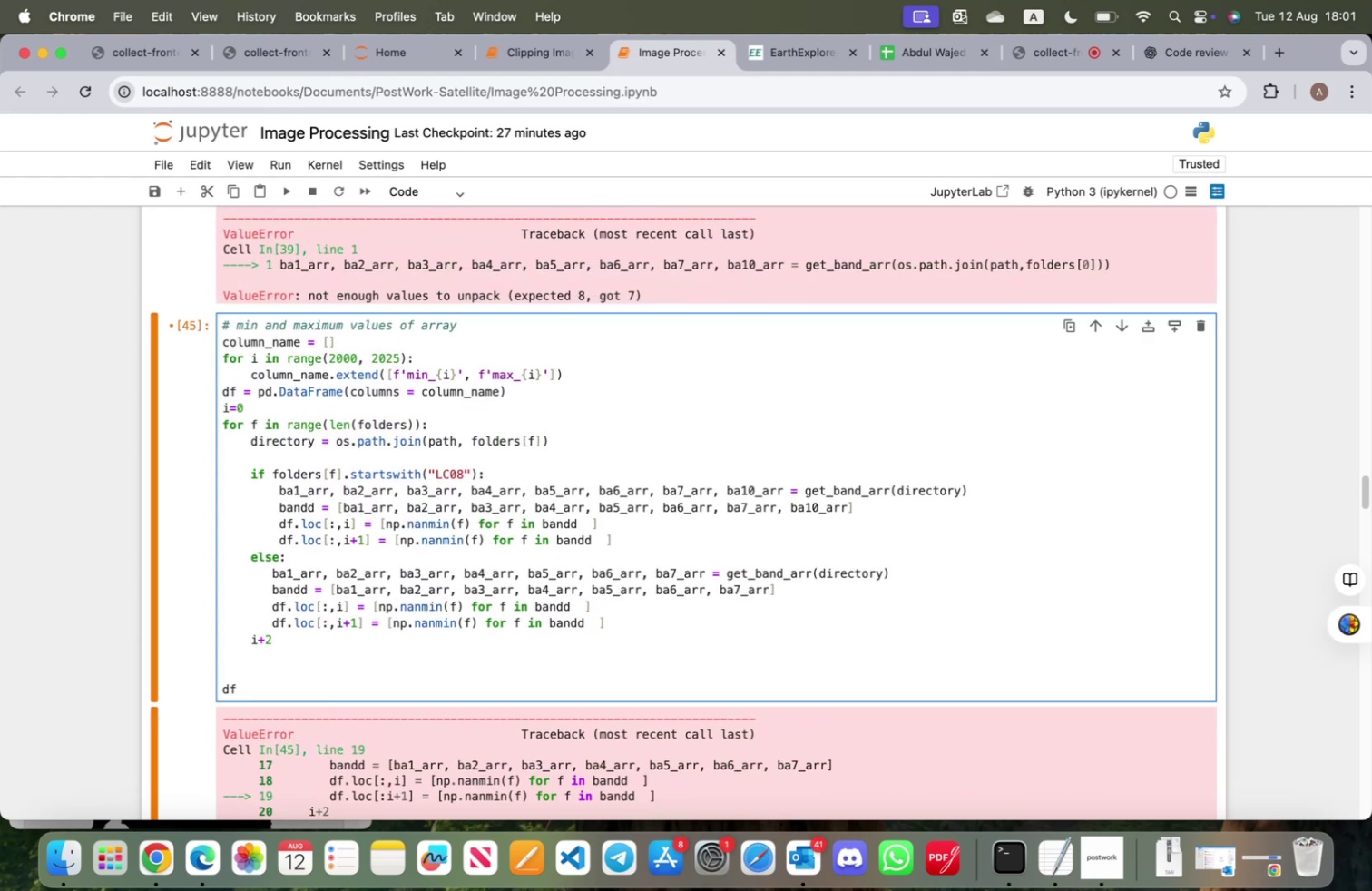 
key(Shift+ShiftRight)
 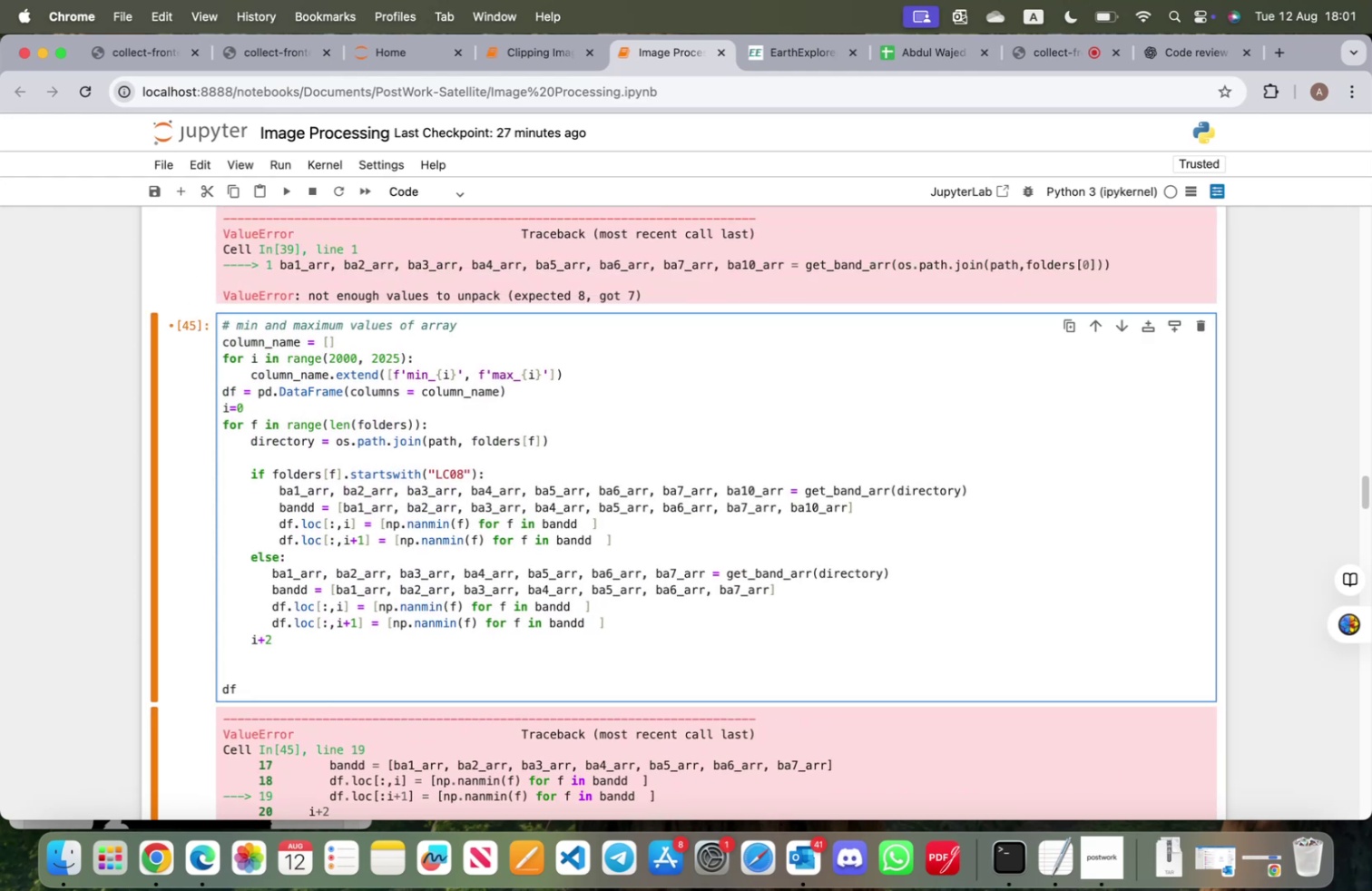 
key(Shift+Enter)
 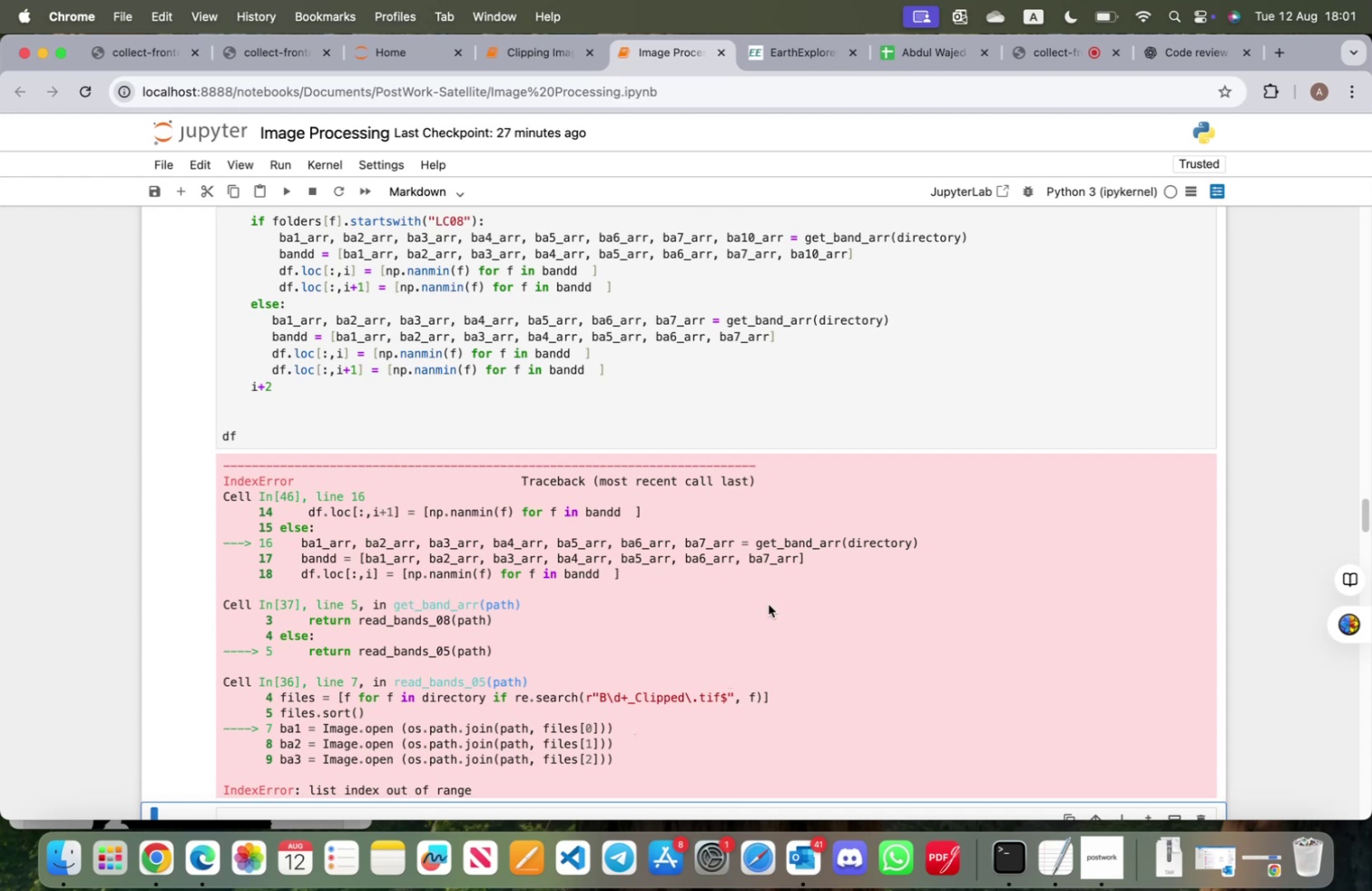 
wait(28.64)
 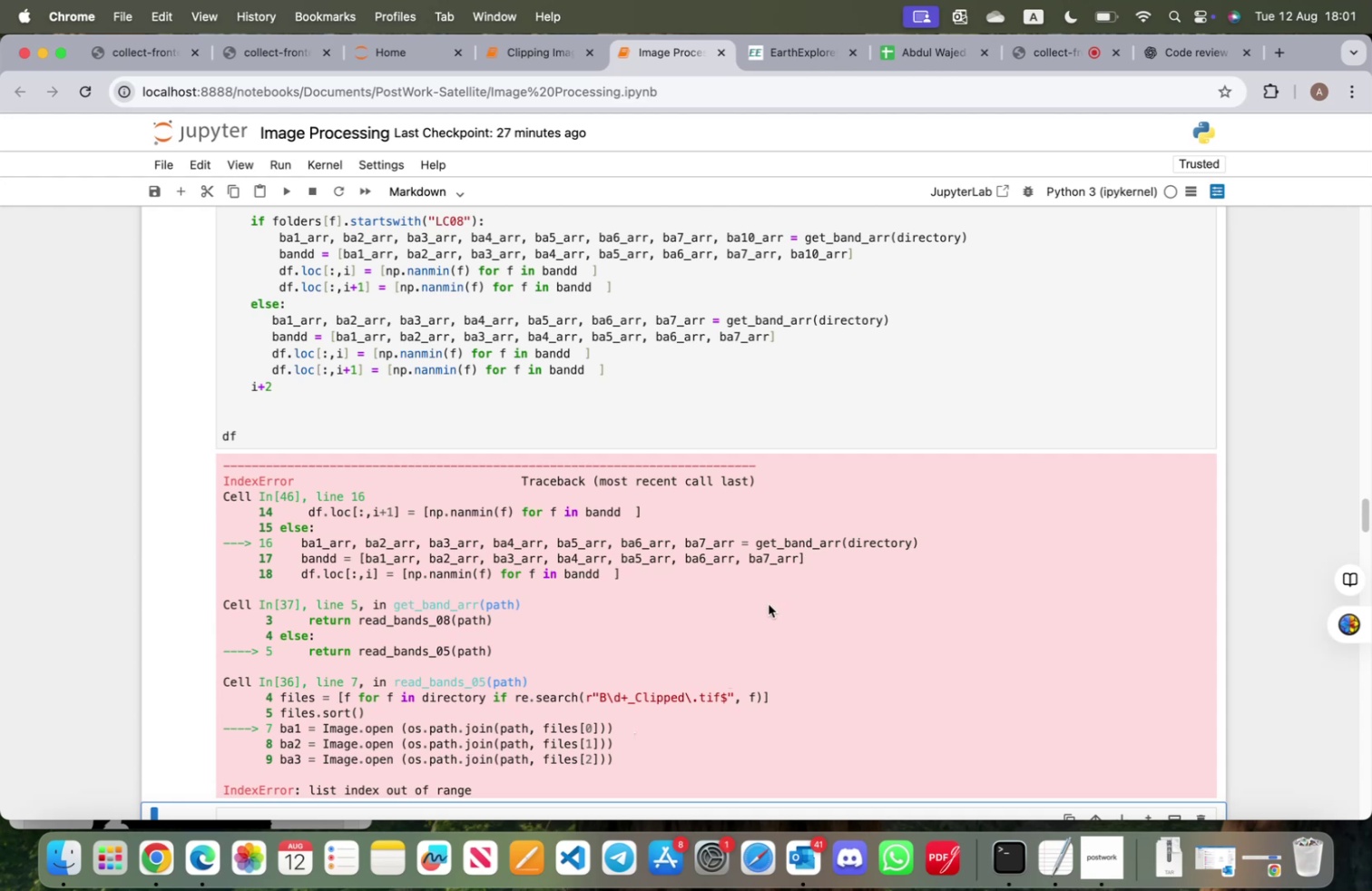 
scroll: coordinate [449, 632], scroll_direction: up, amount: 13.0
 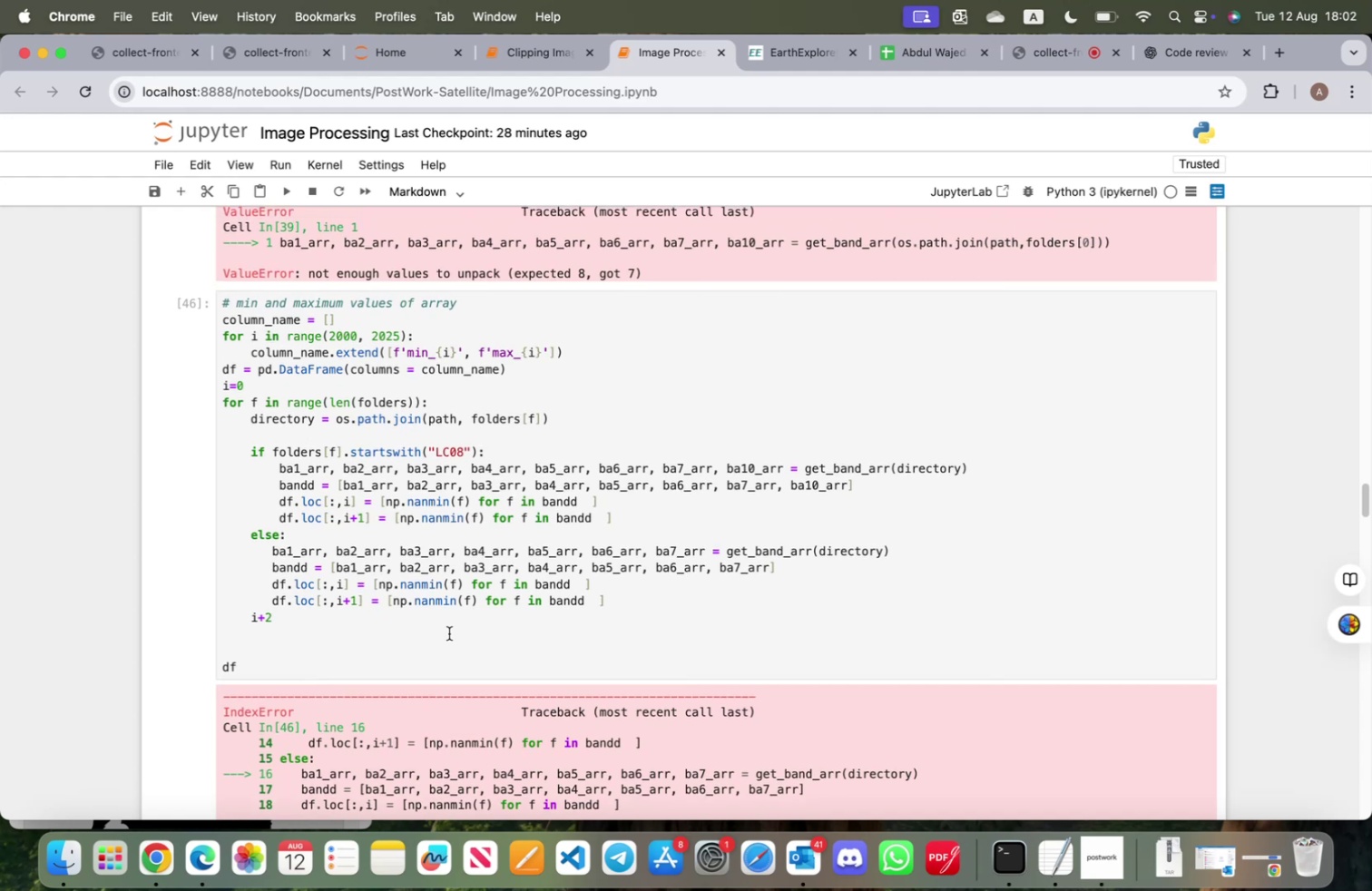 
wait(12.68)
 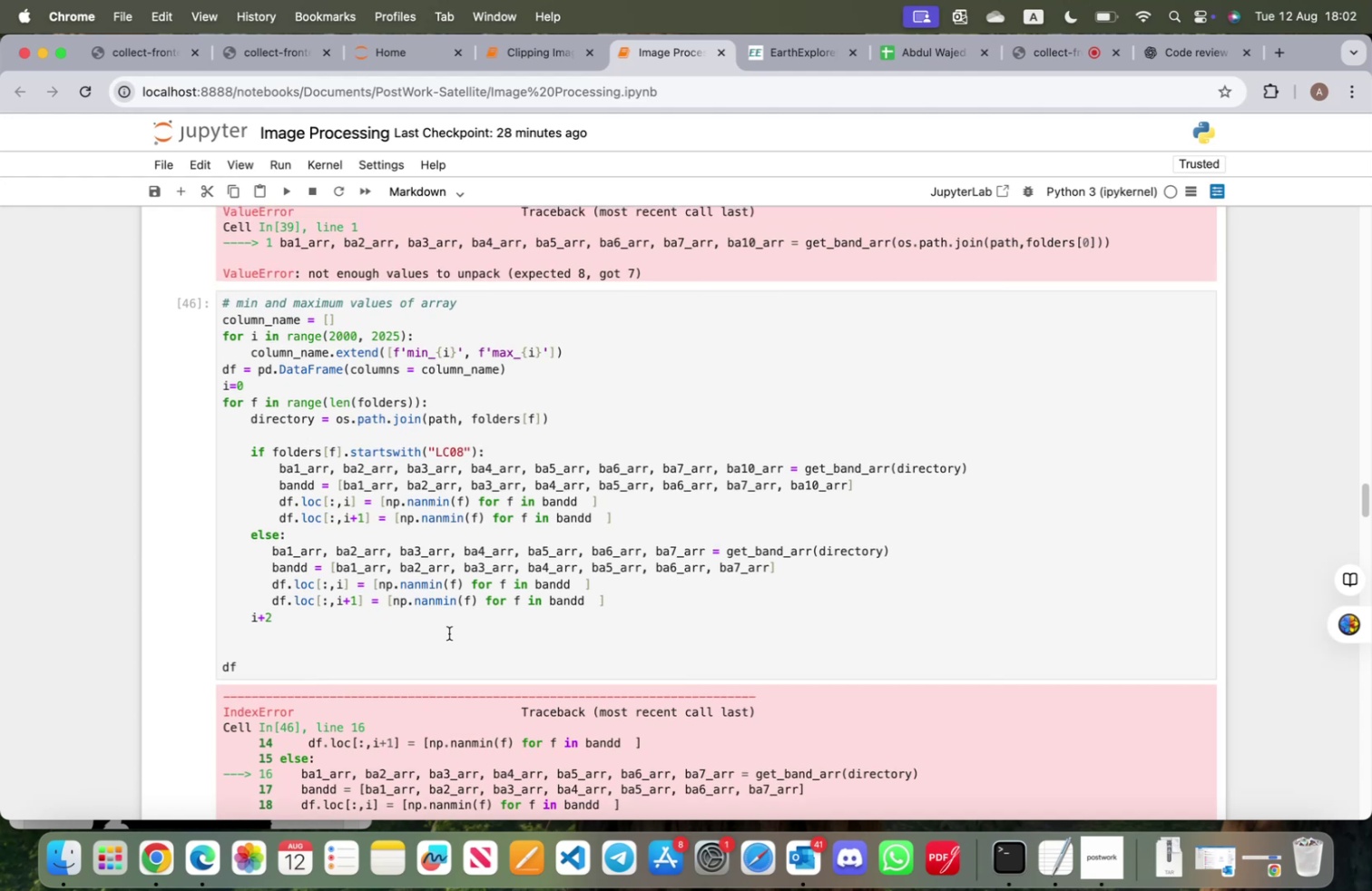 
left_click_drag(start_coordinate=[513, 377], to_coordinate=[209, 327])
 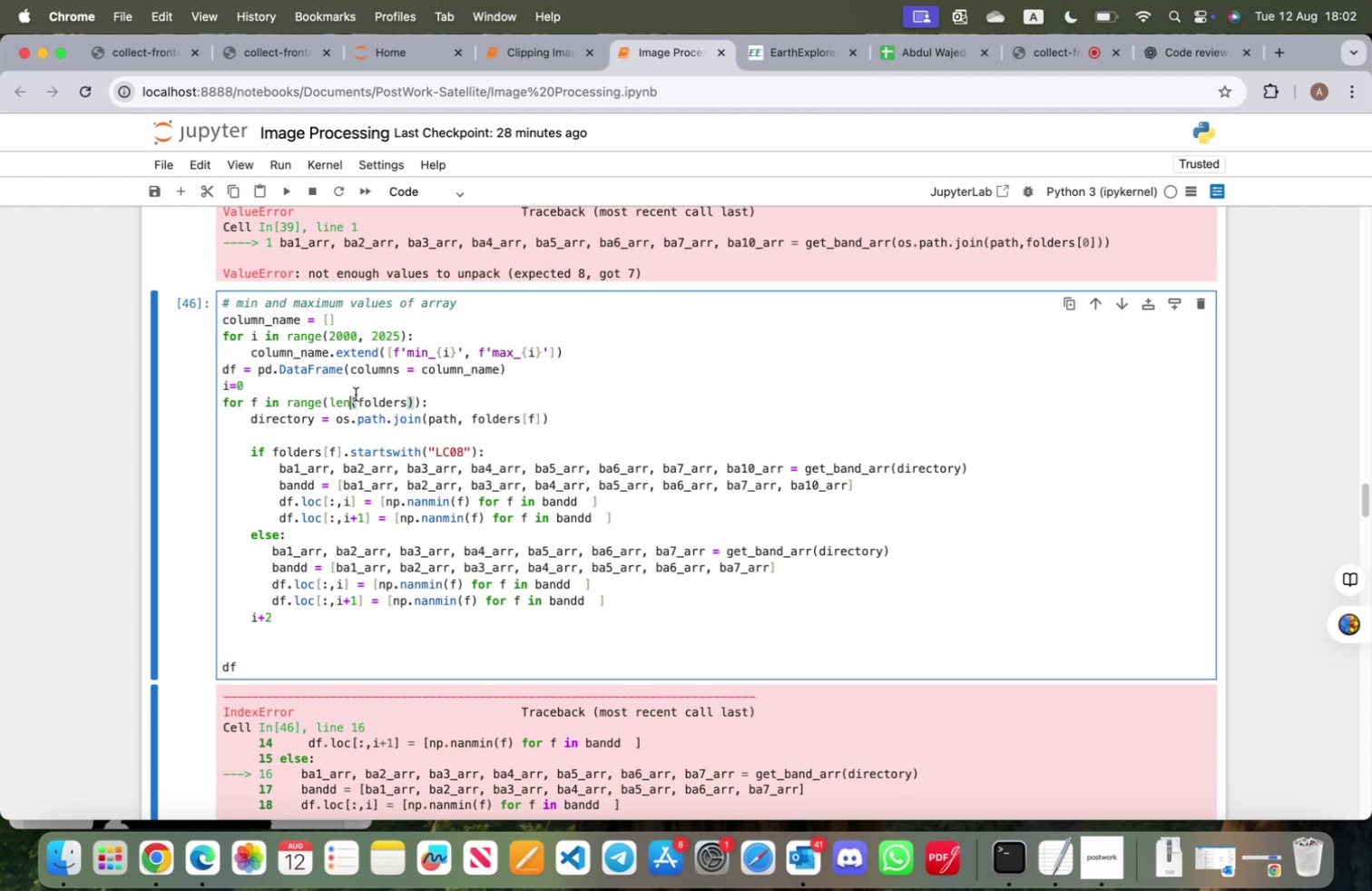 
wait(6.1)
 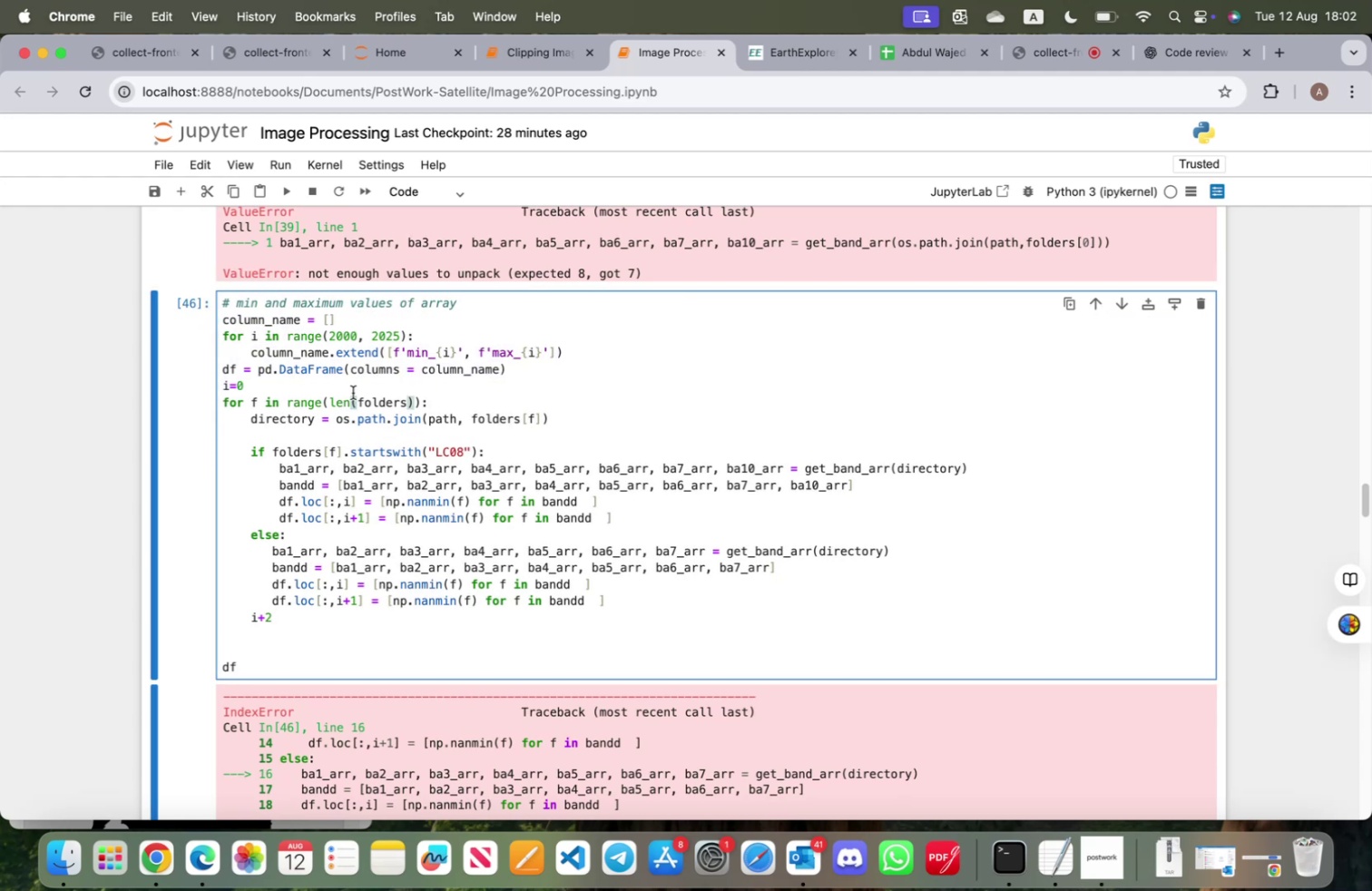 
scroll: coordinate [573, 563], scroll_direction: down, amount: 2.0
 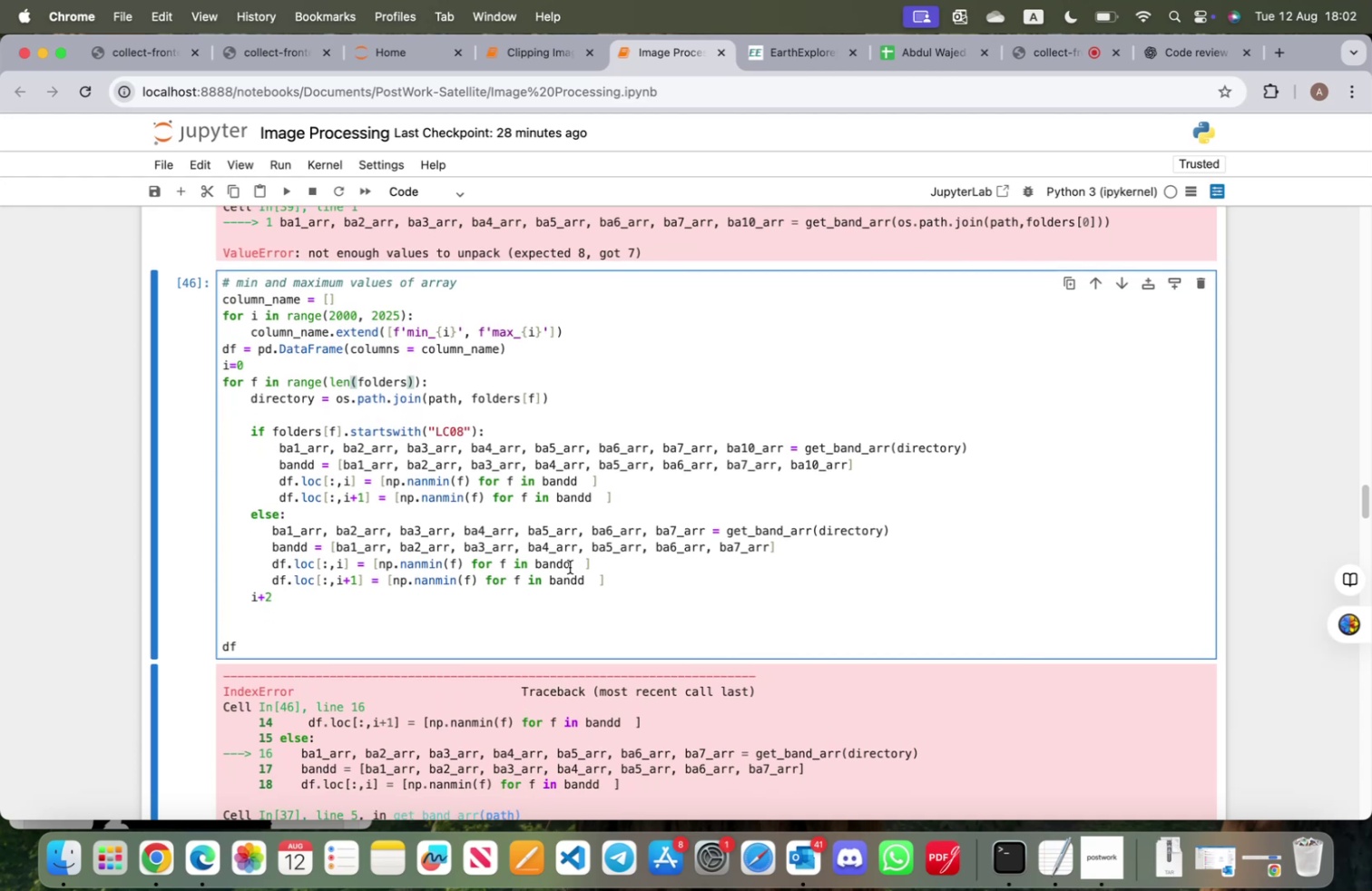 
wait(5.0)
 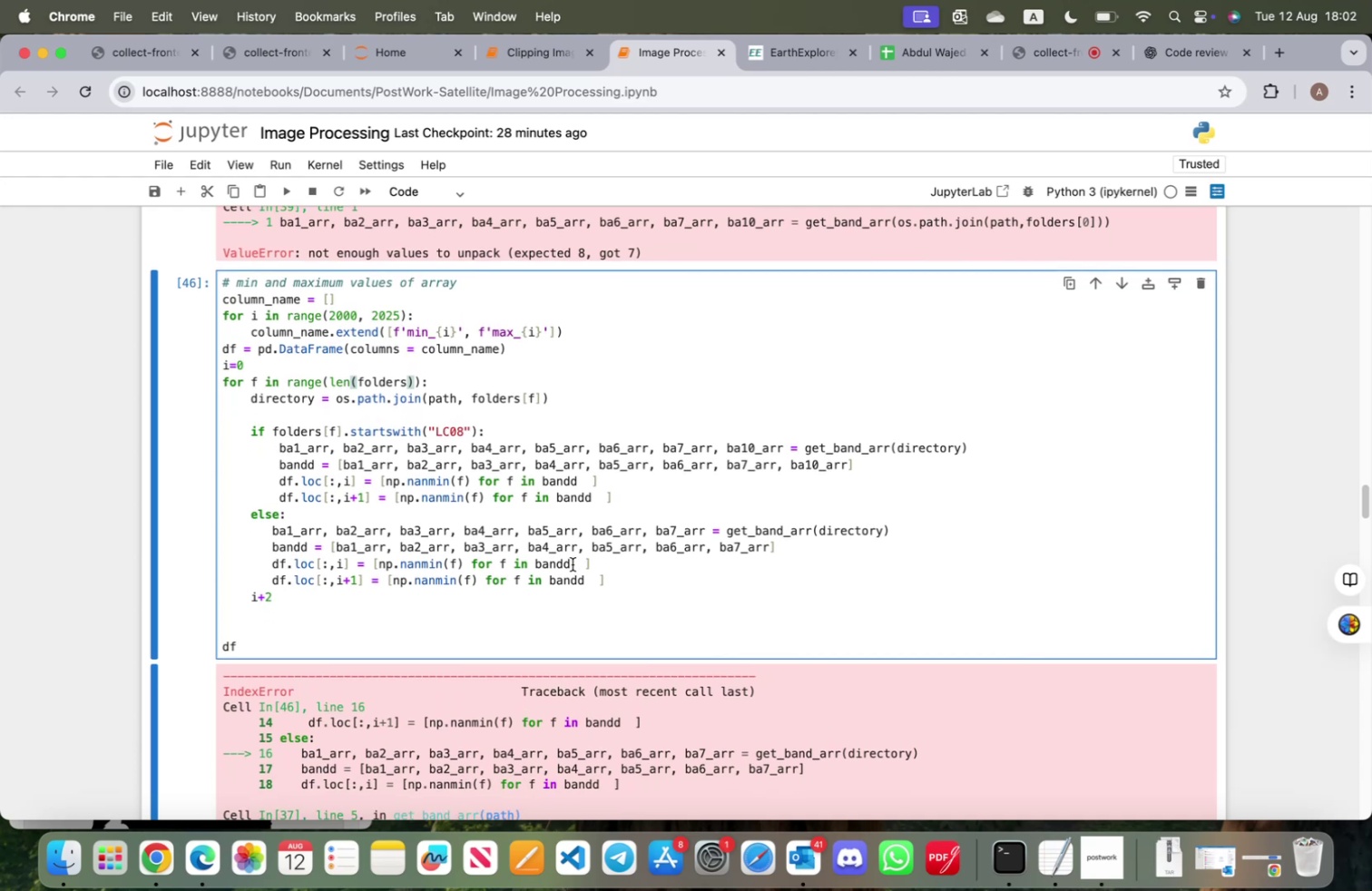 
scroll: coordinate [350, 605], scroll_direction: down, amount: 8.0
 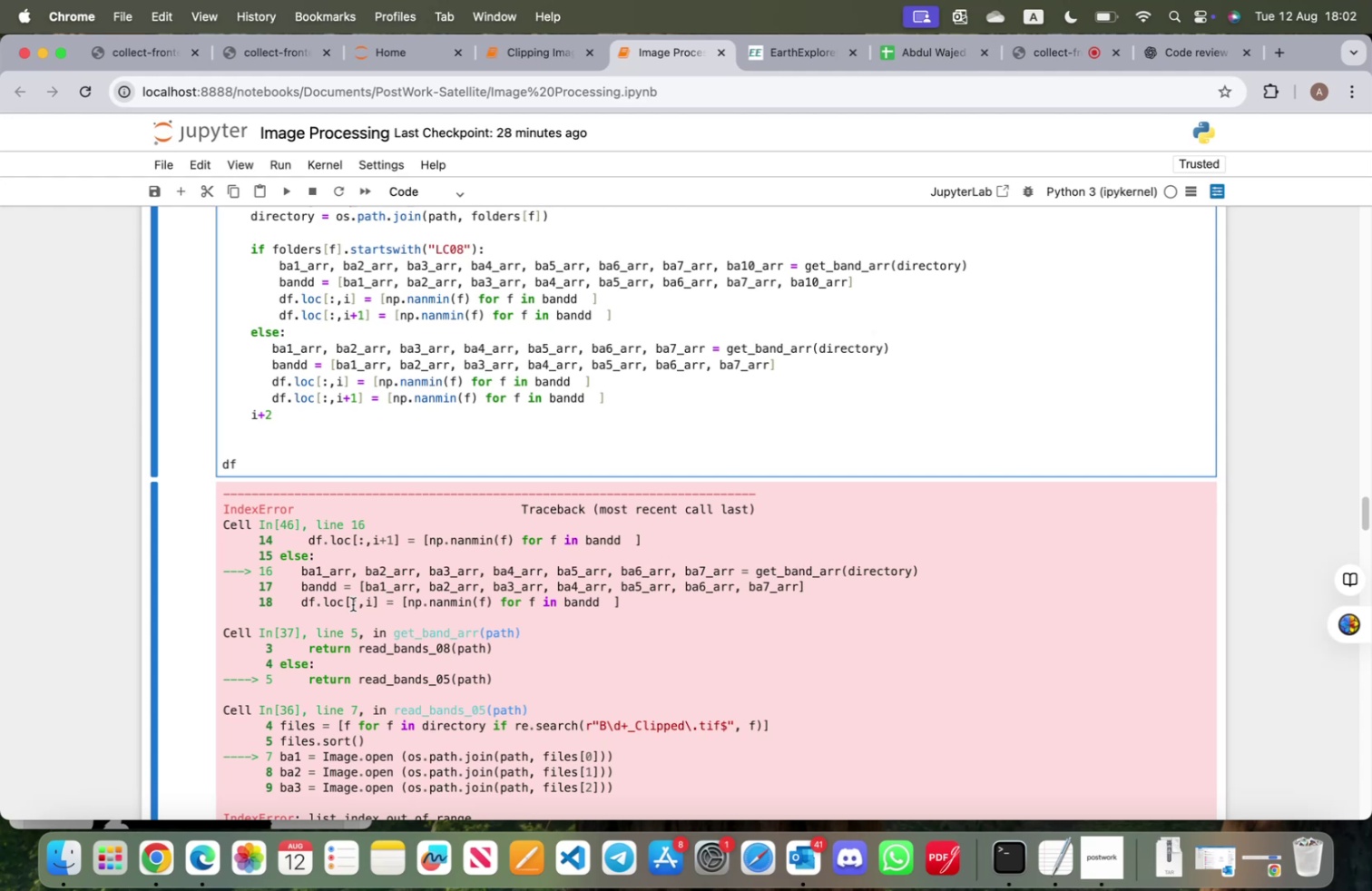 
wait(7.2)
 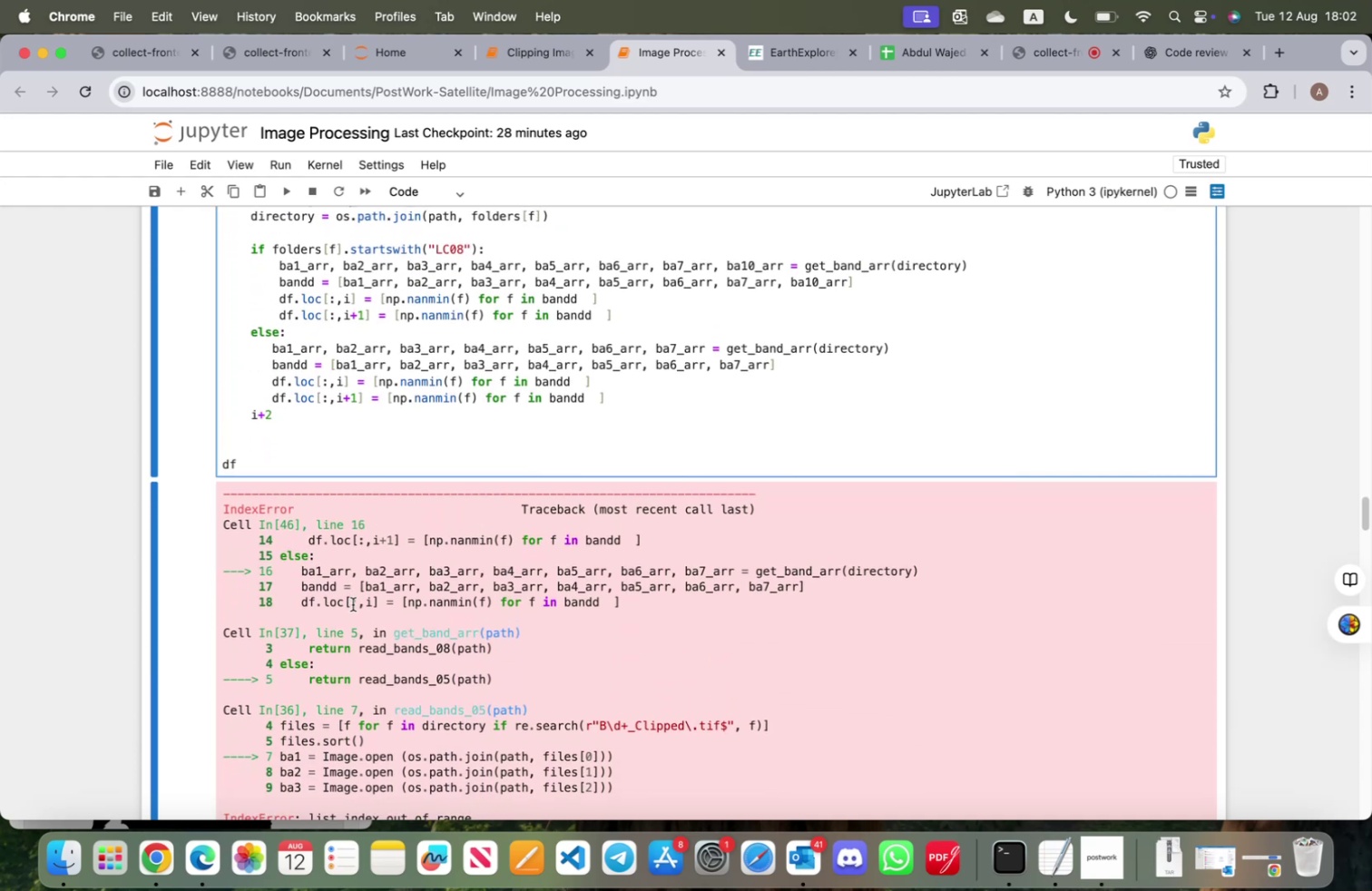 
scroll: coordinate [809, 510], scroll_direction: up, amount: 5.0
 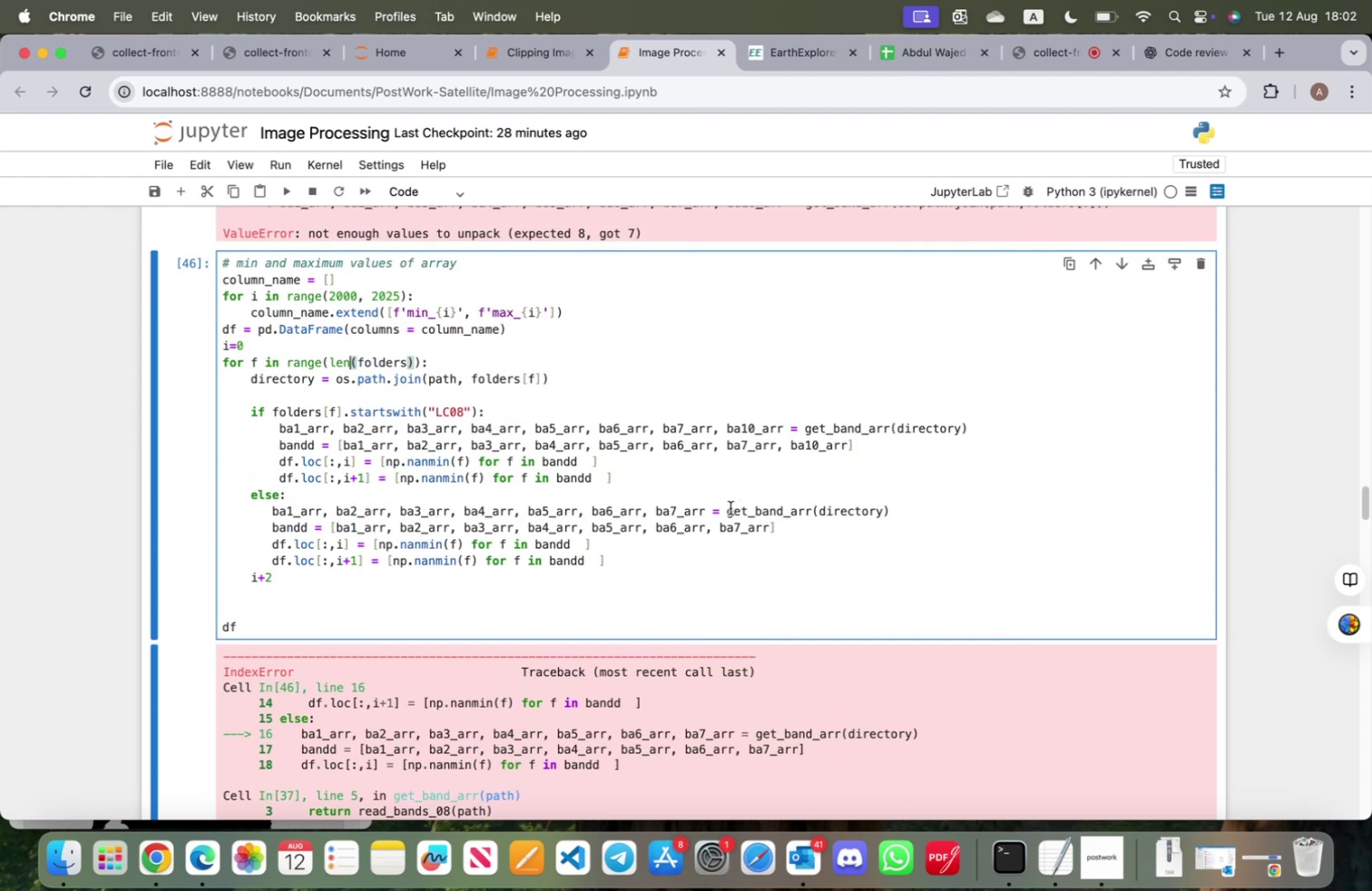 
left_click_drag(start_coordinate=[728, 512], to_coordinate=[813, 513])
 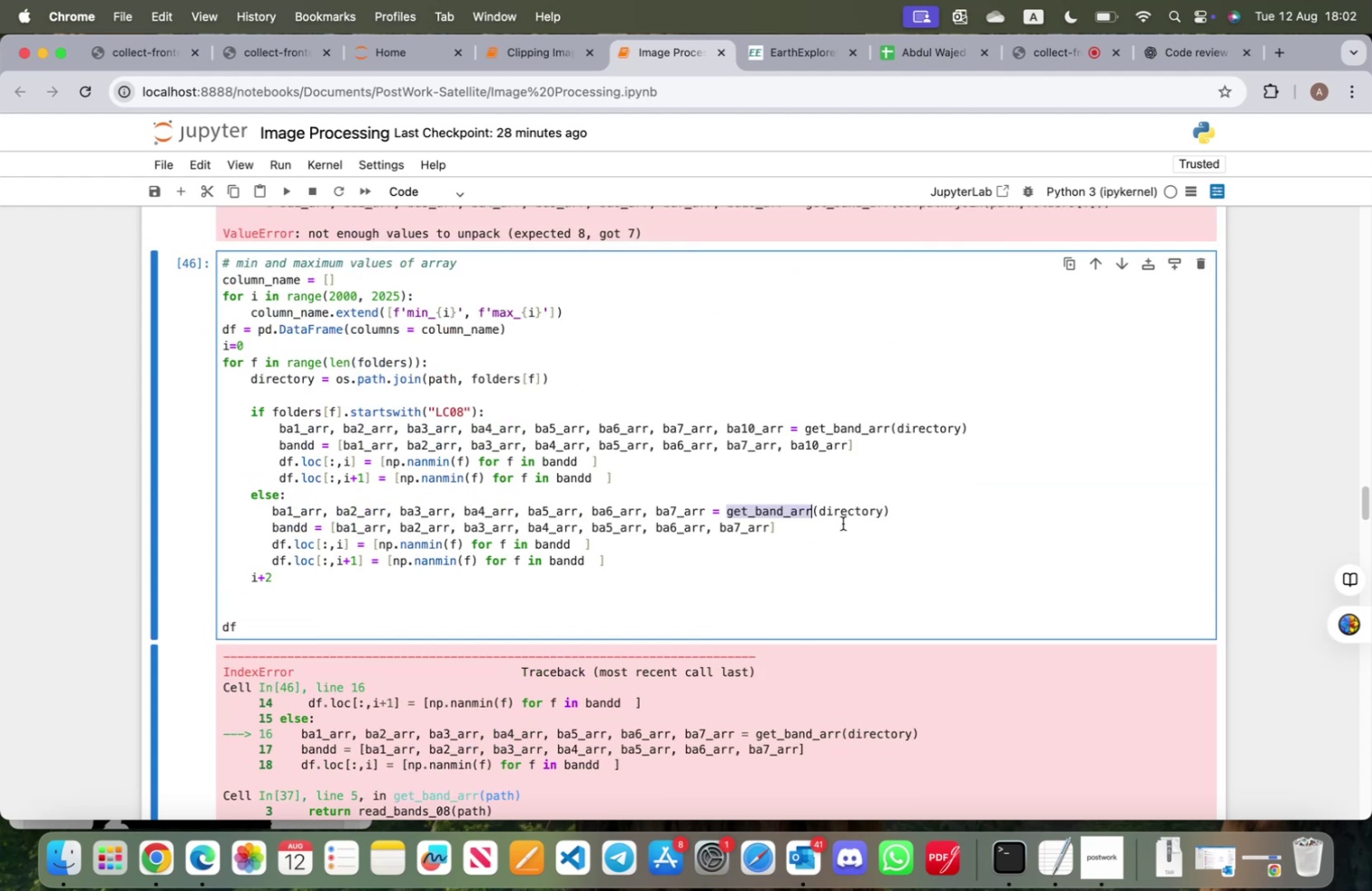 
type(ban)
key(Tab)
key(Backspace)
key(Backspace)
key(Backspace)
 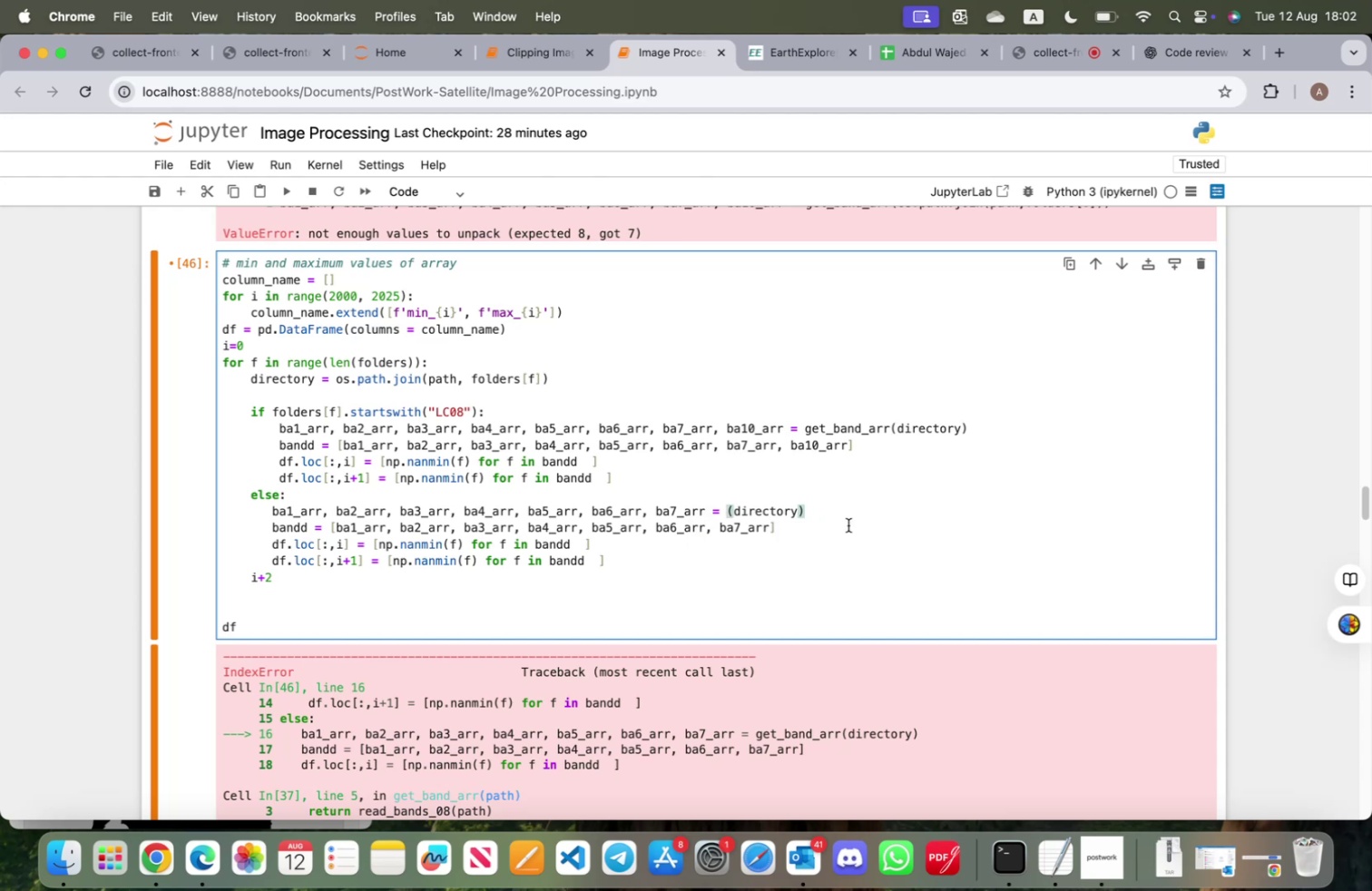 
scroll: coordinate [486, 457], scroll_direction: up, amount: 25.0
 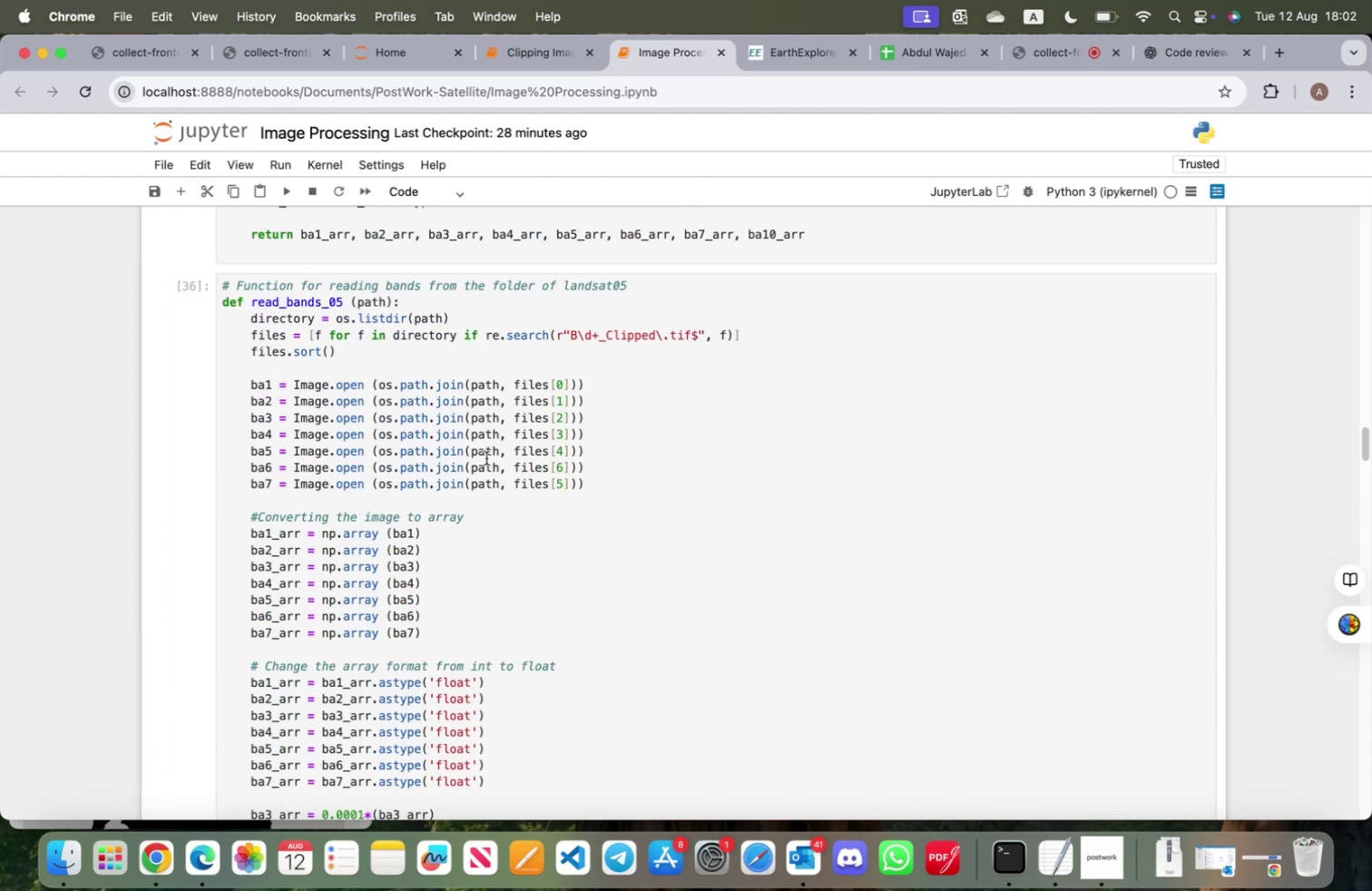 
scroll: coordinate [708, 564], scroll_direction: down, amount: 23.0
 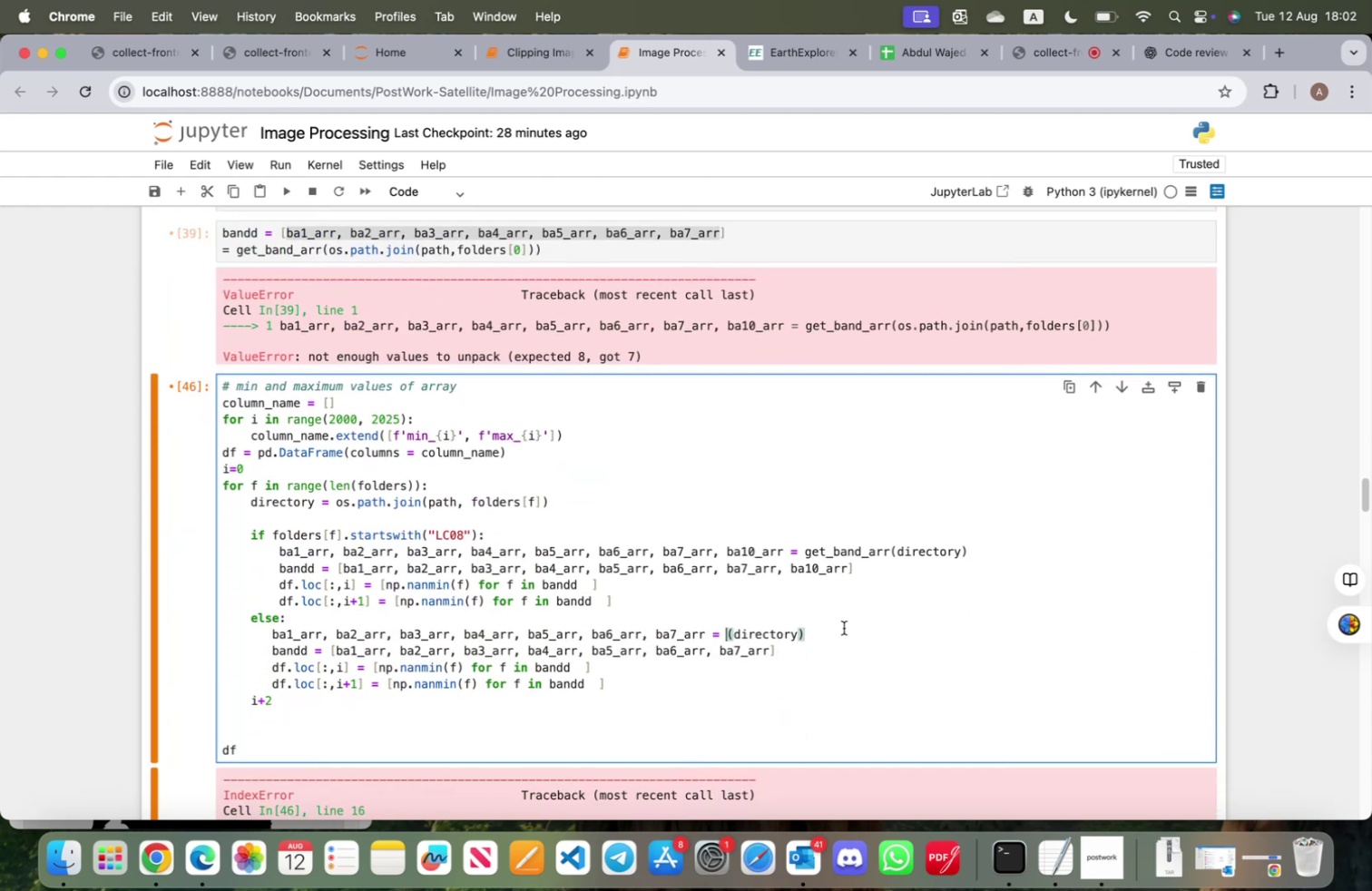 
type(re)
key(Tab)
 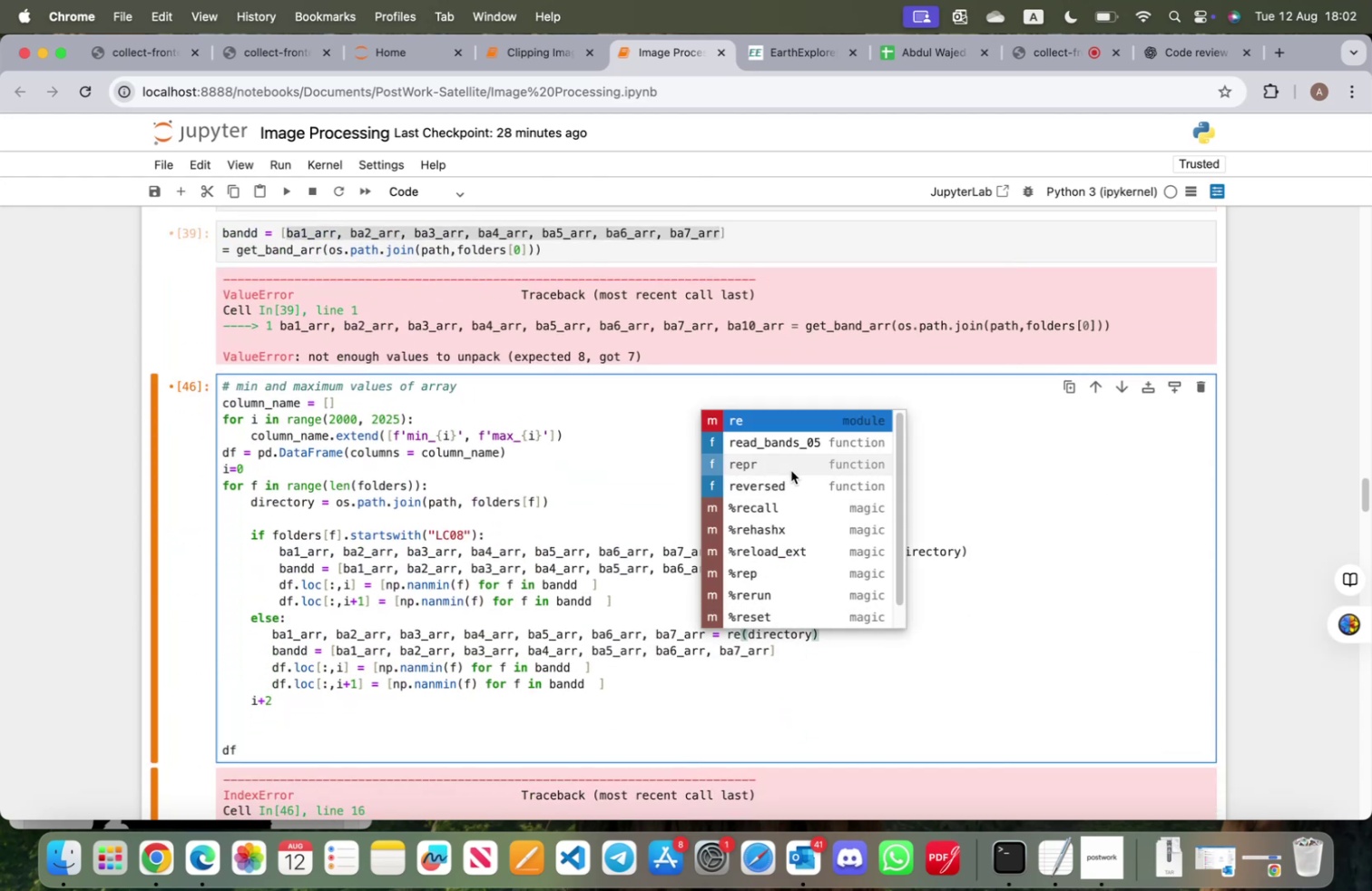 
left_click([786, 446])
 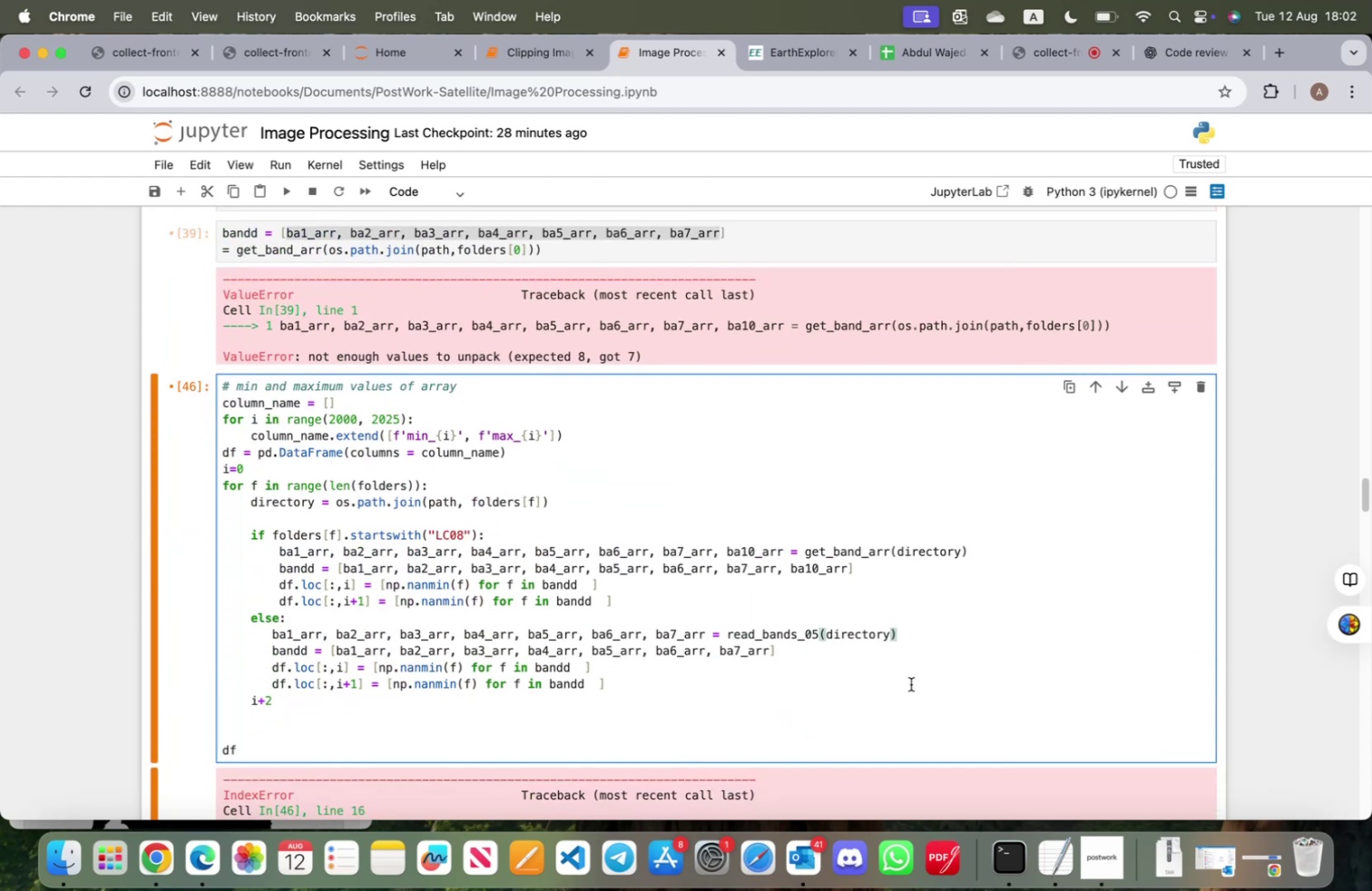 
key(Shift+ShiftRight)
 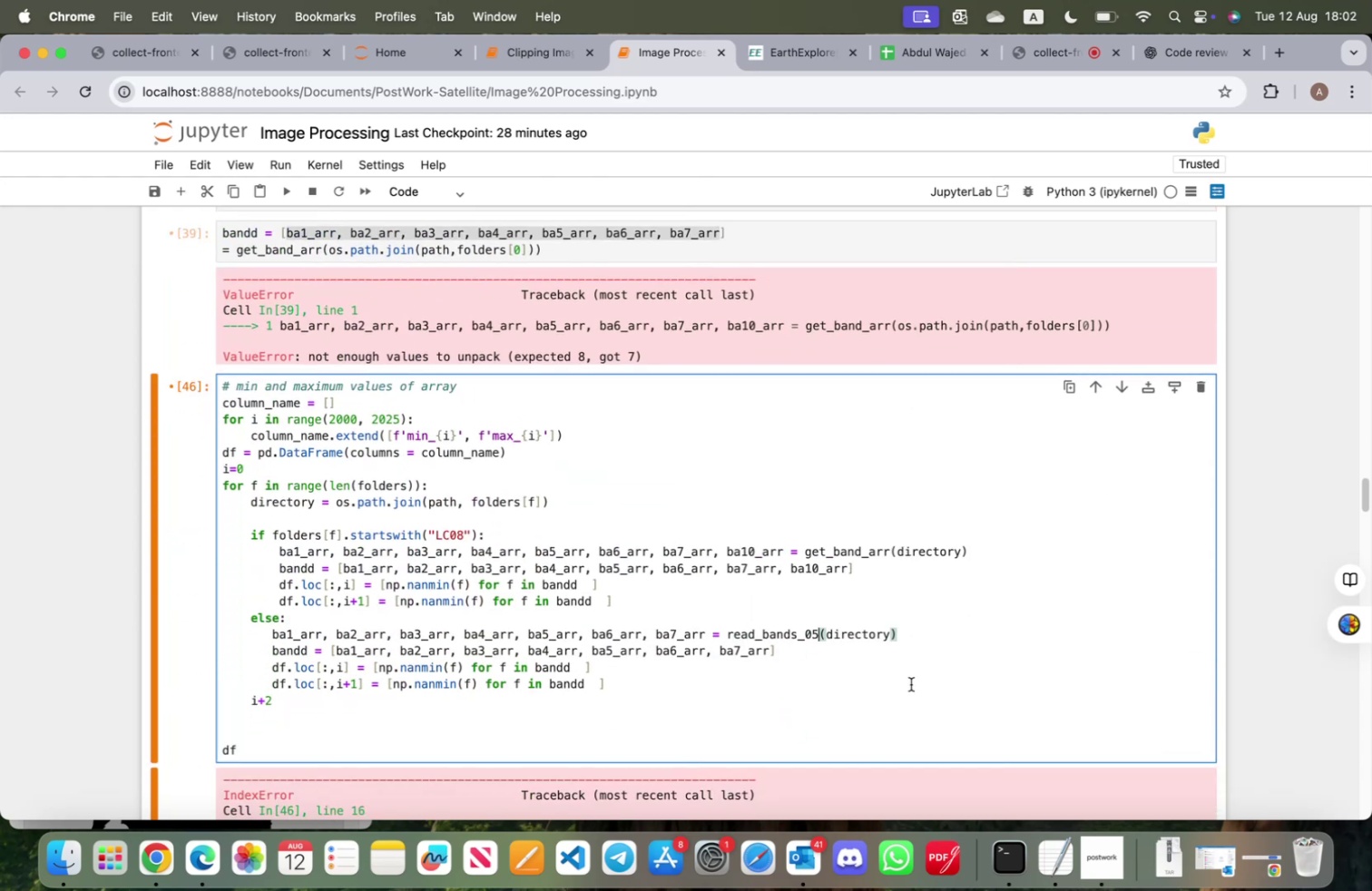 
key(Shift+Enter)
 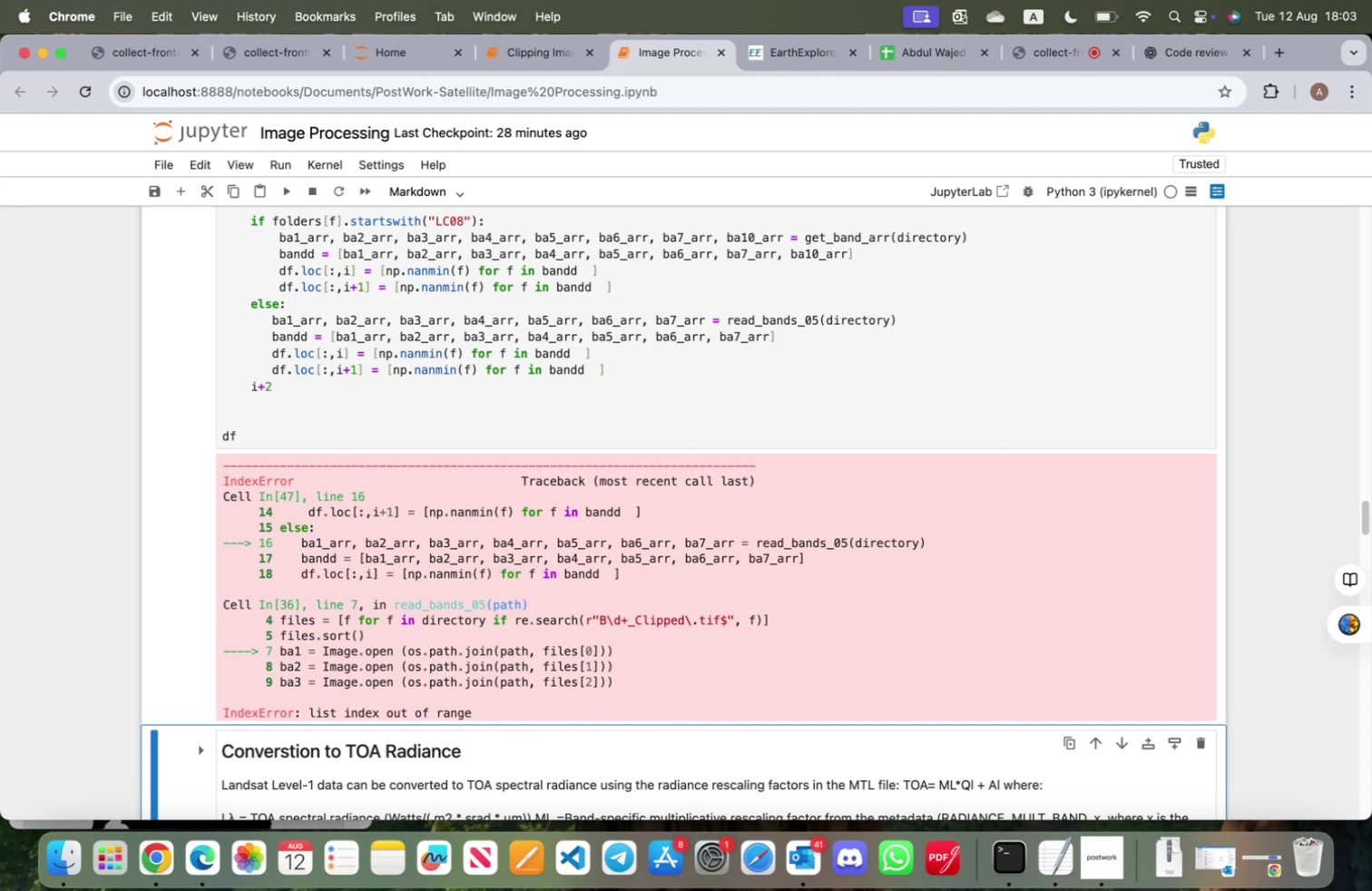 
wait(10.33)
 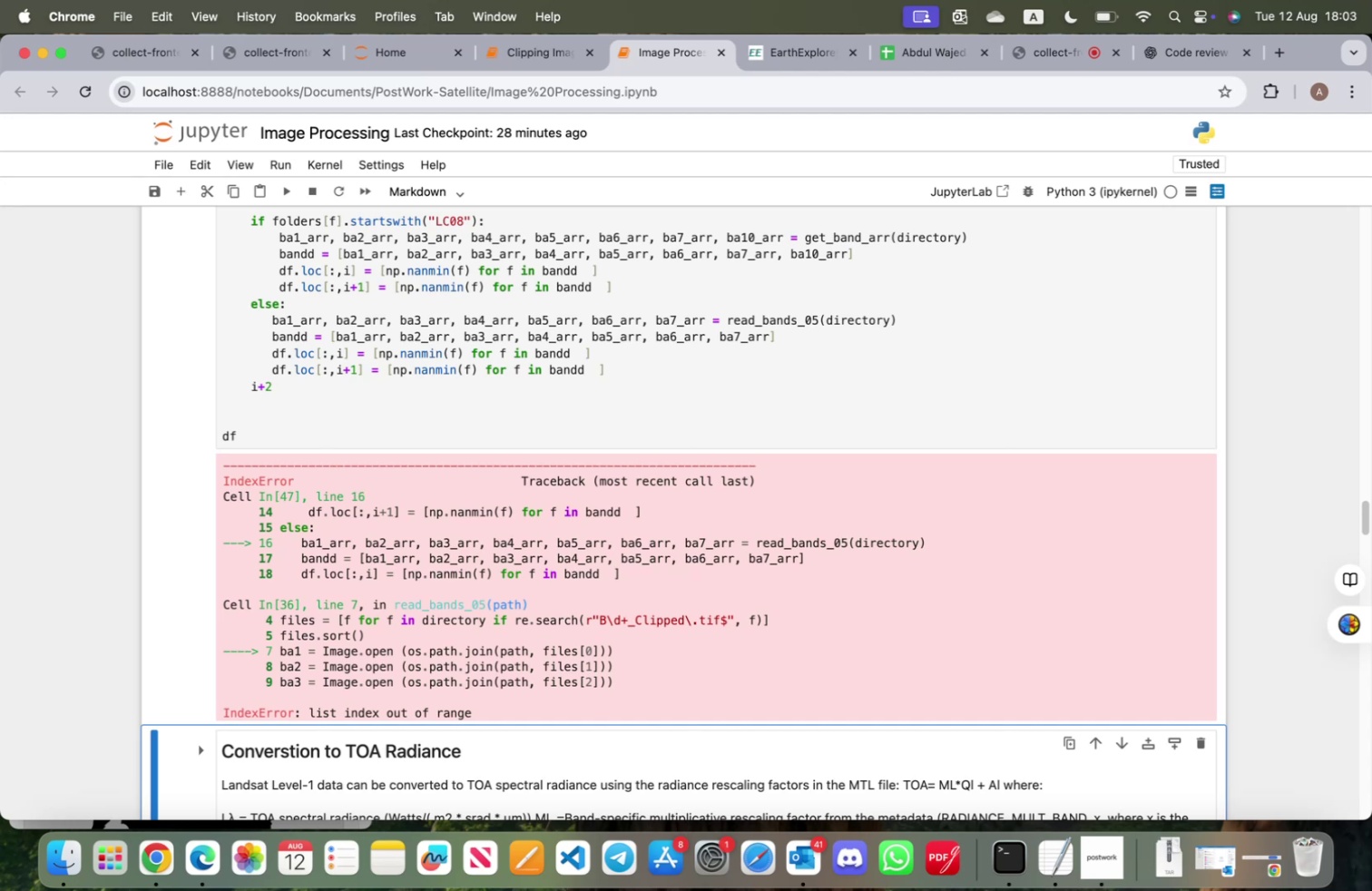 
left_click([178, 551])
 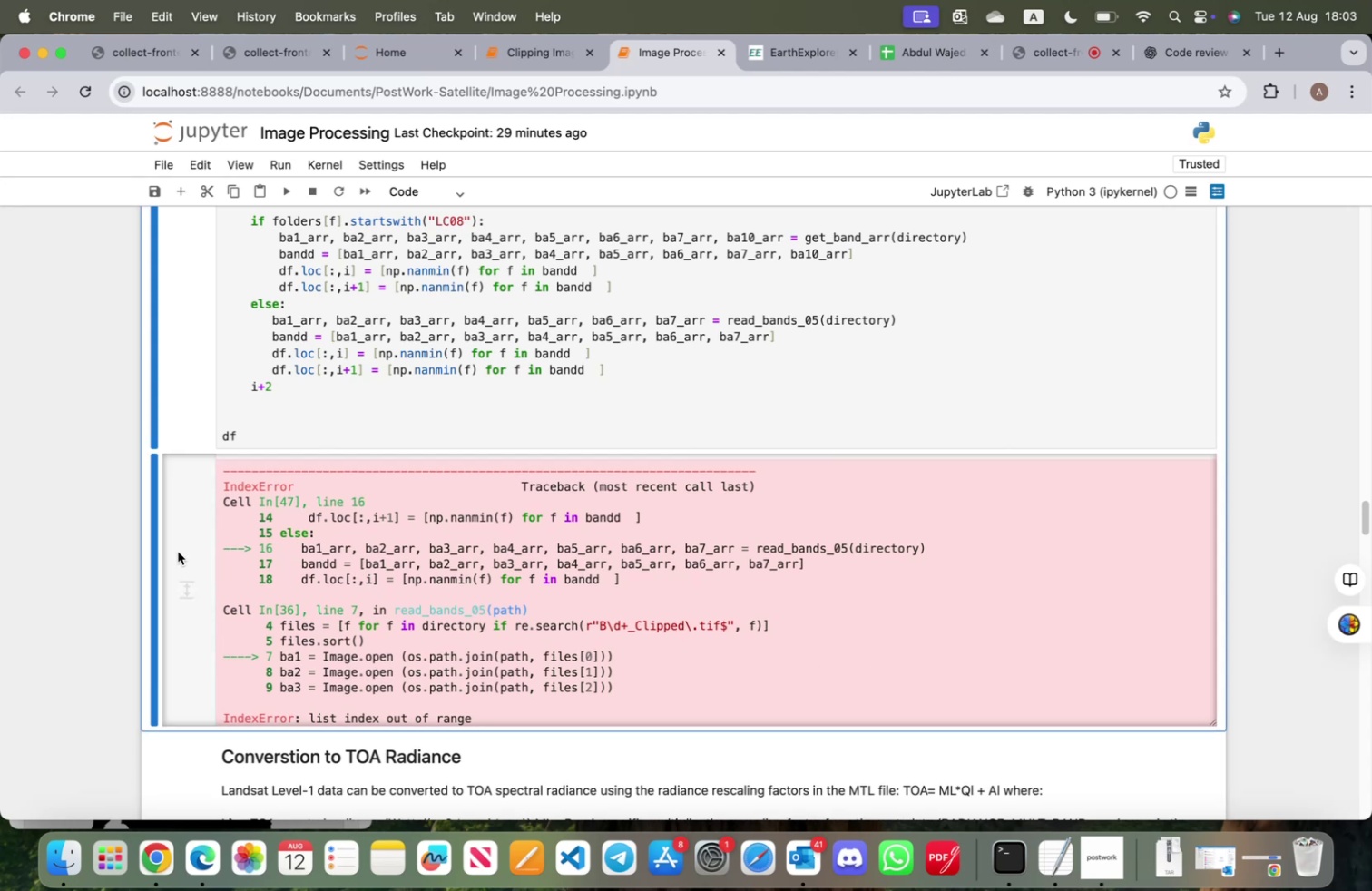 
key(B)
 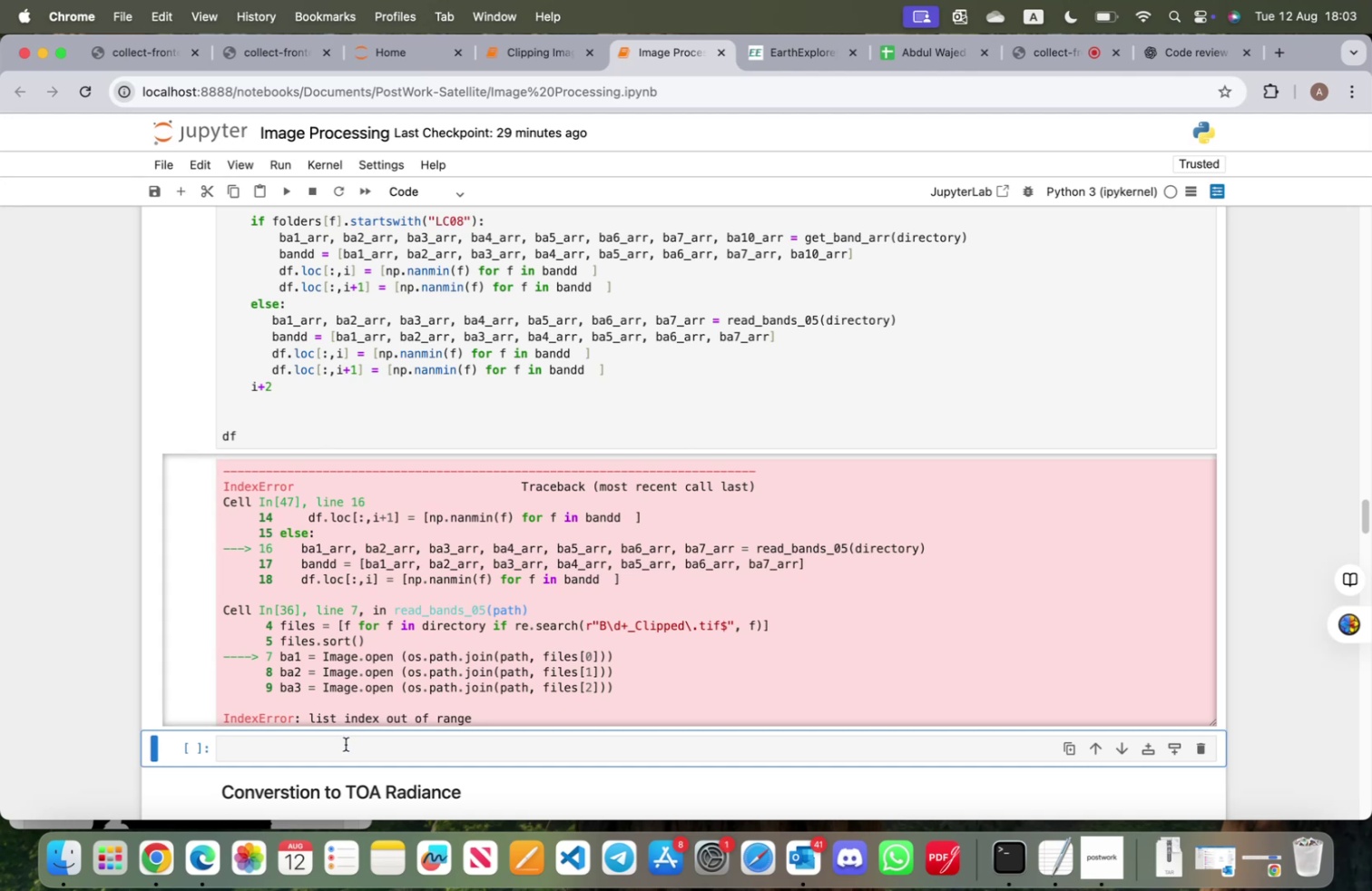 
left_click([346, 743])
 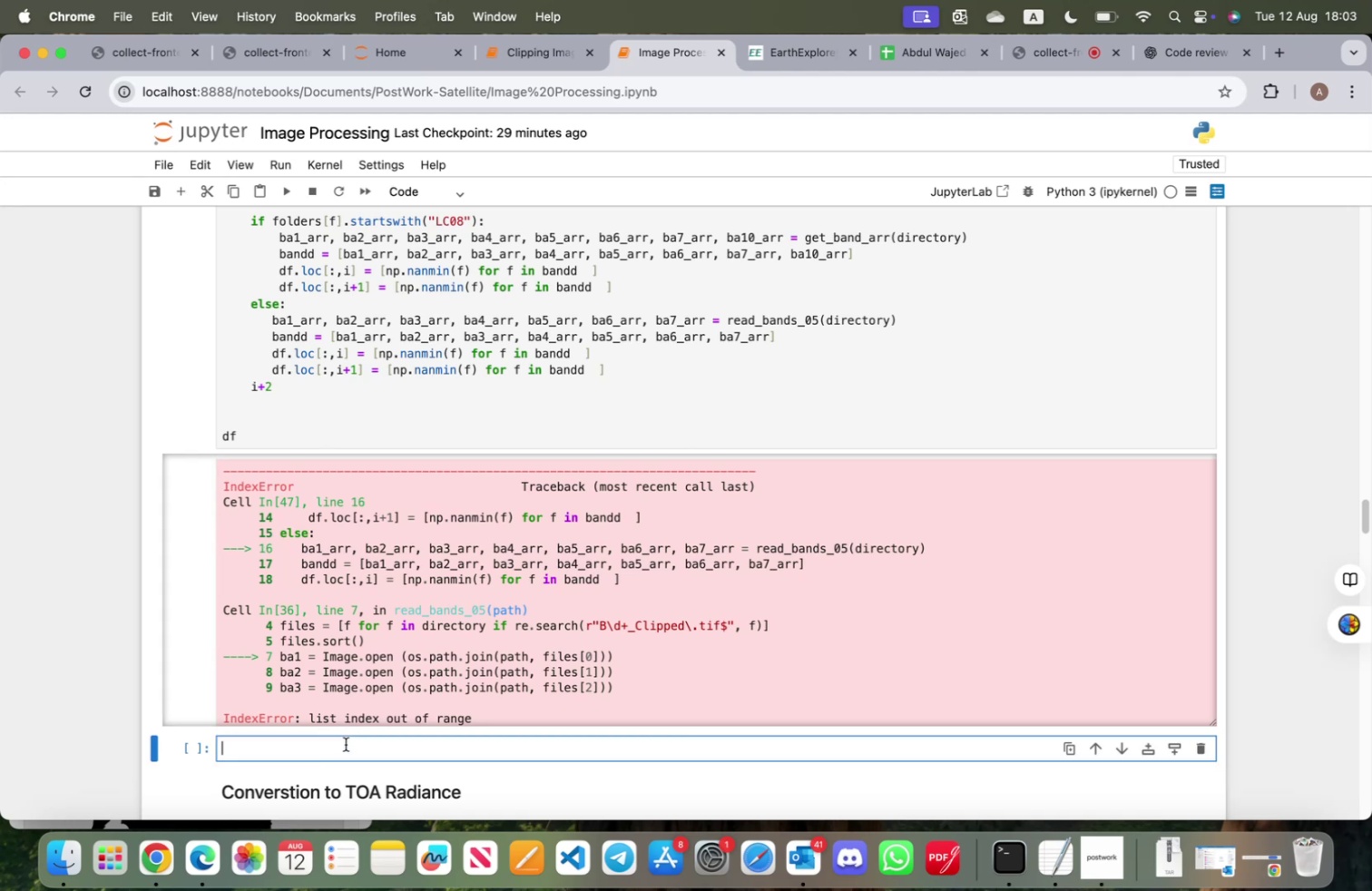 
type(dr)
key(Backspace)
type(irectory)
 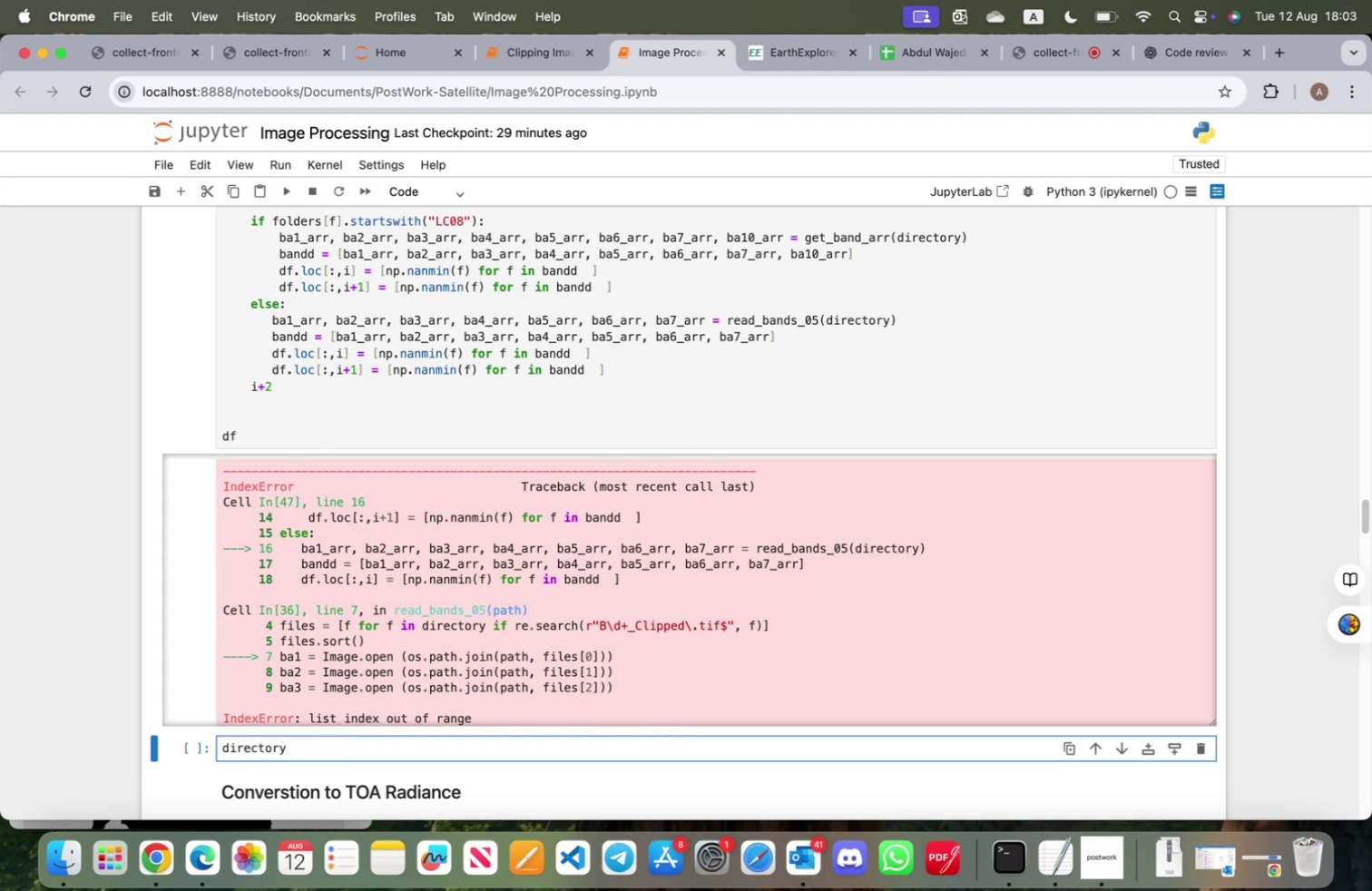 
key(Shift+Enter)
 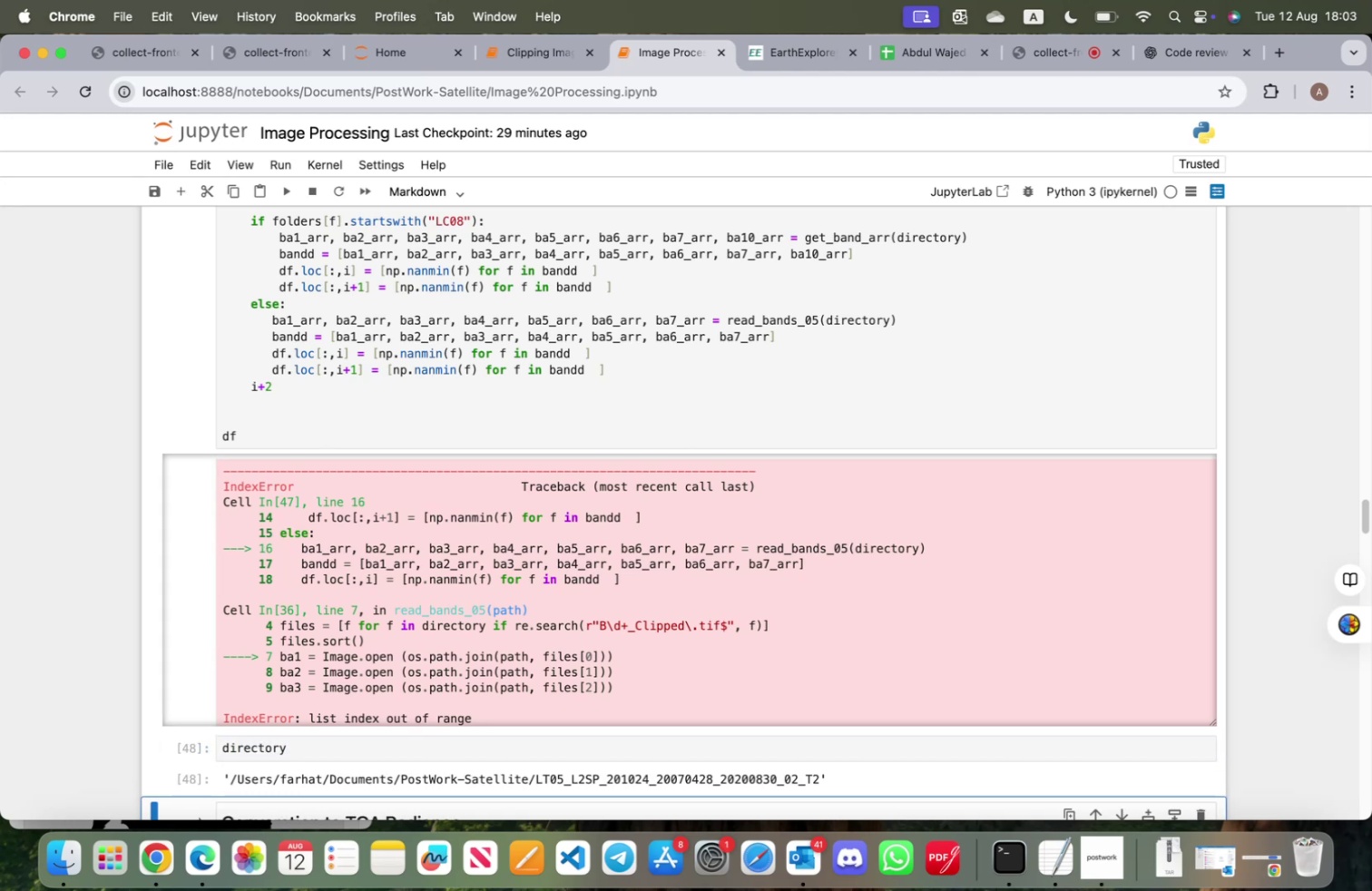 
scroll: coordinate [505, 700], scroll_direction: down, amount: 7.0
 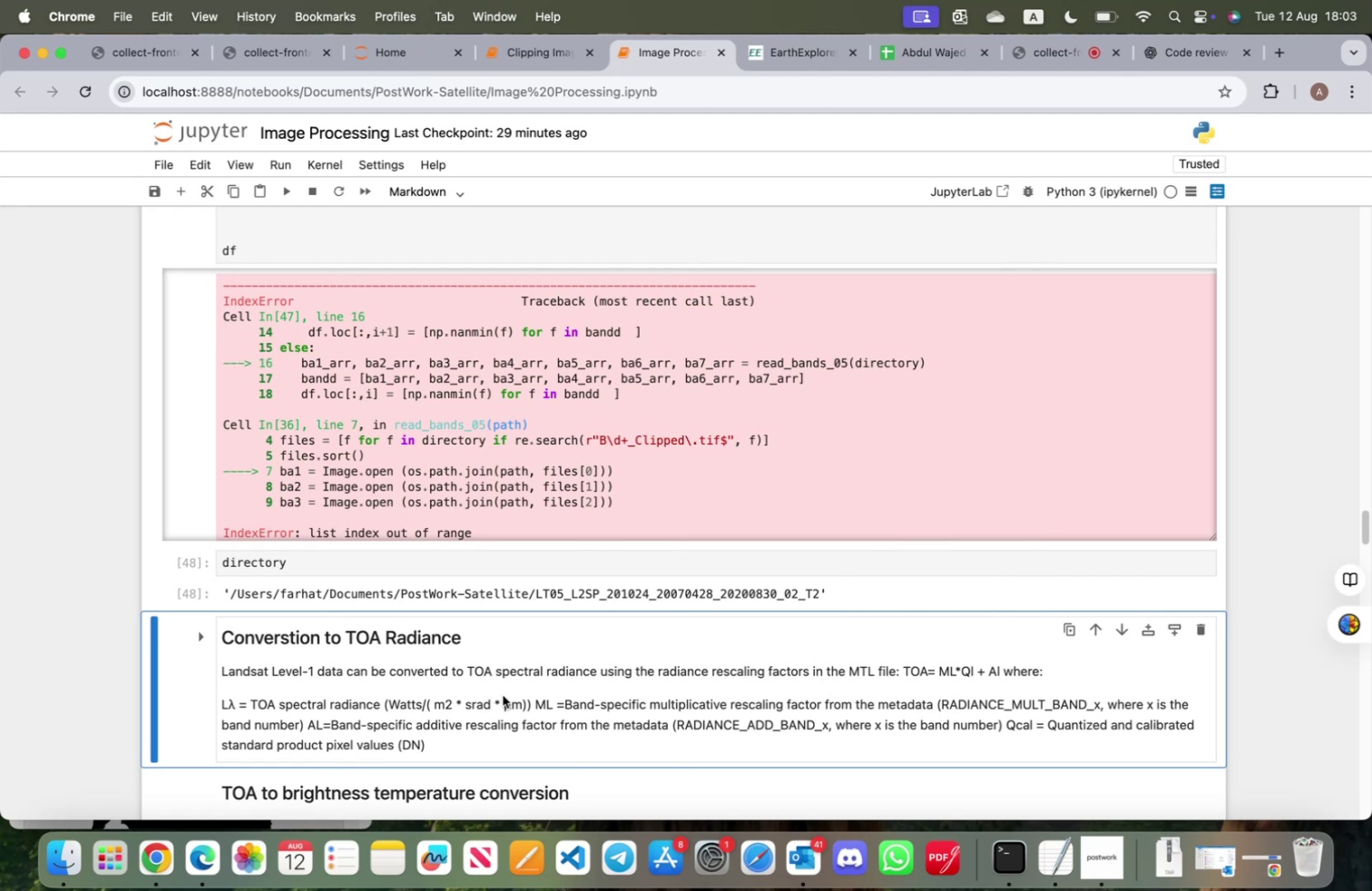 
wait(11.4)
 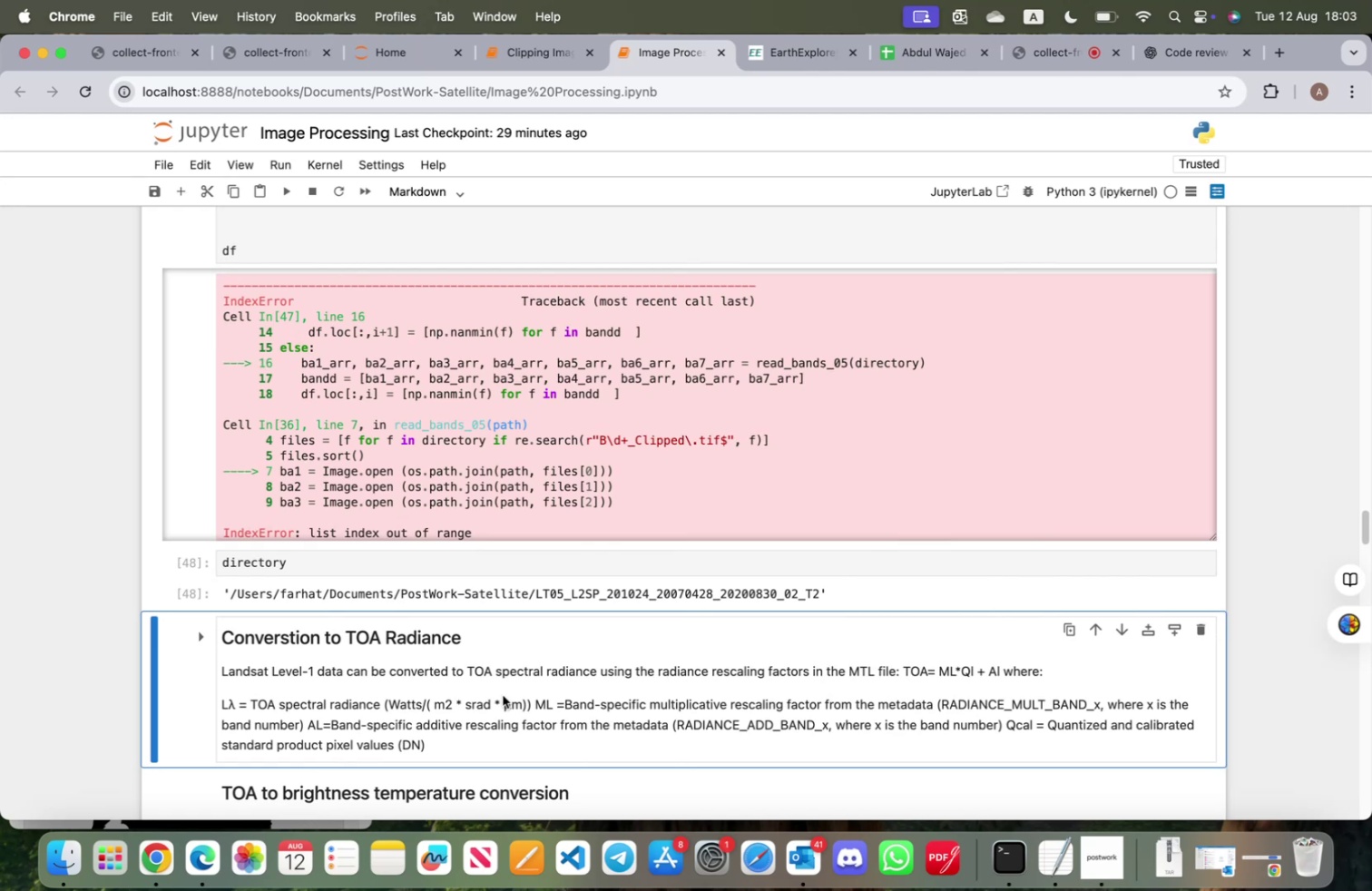 
left_click([220, 561])
 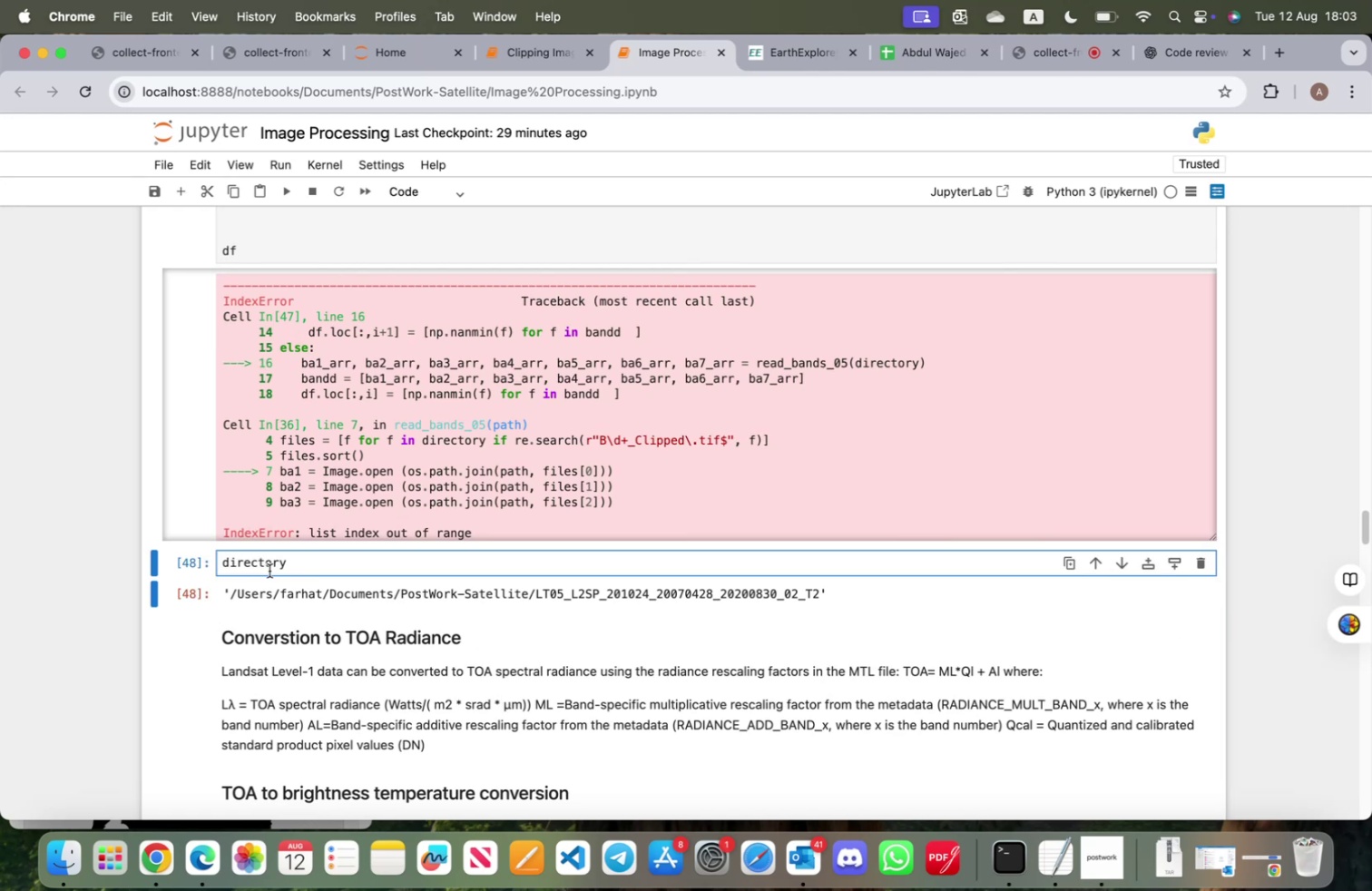 
type(ol)
key(Backspace)
type(s.listd)
key(Backspace)
type(dir())
 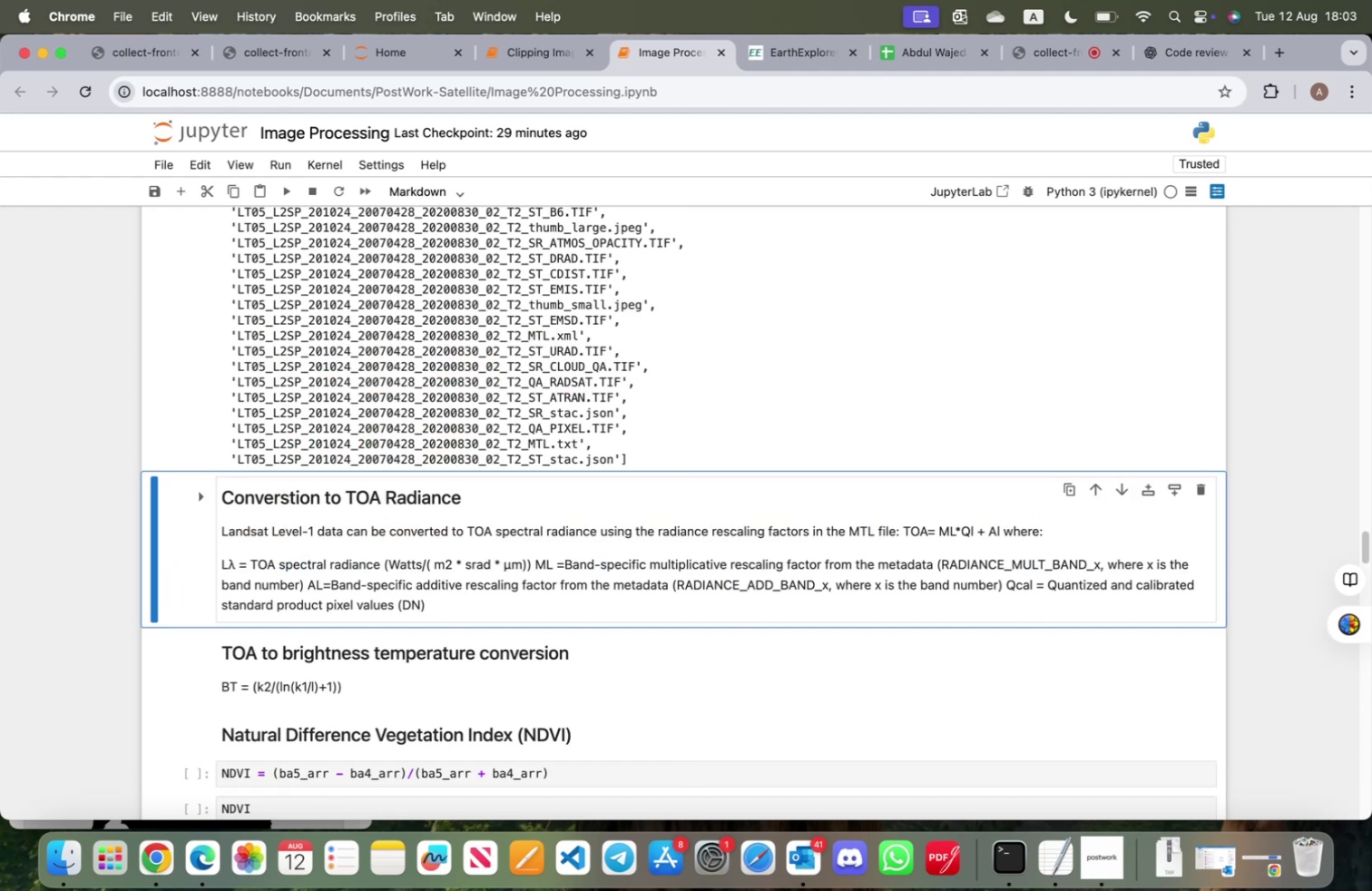 
 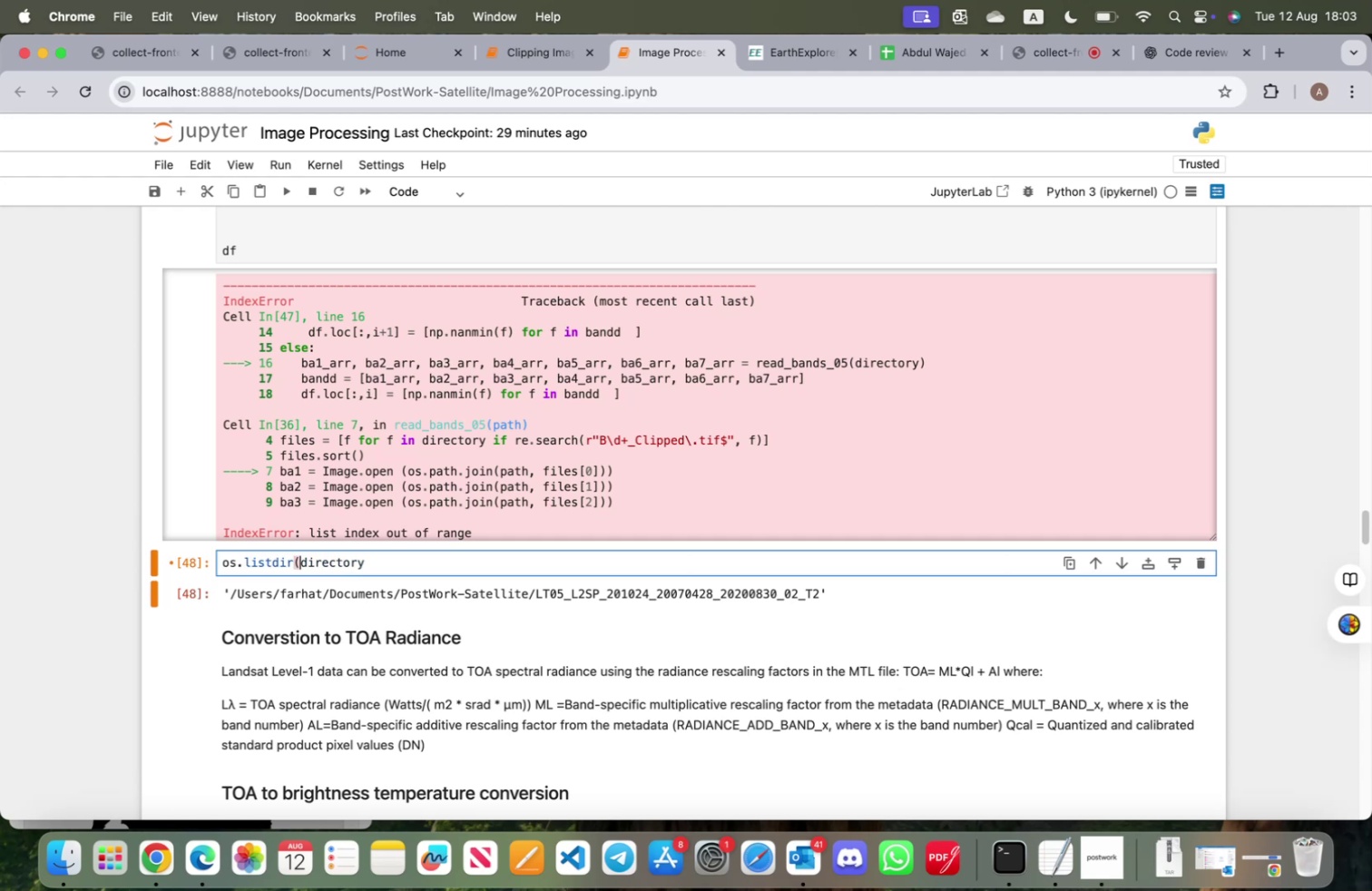 
hold_key(key=ArrowRight, duration=1.15)
 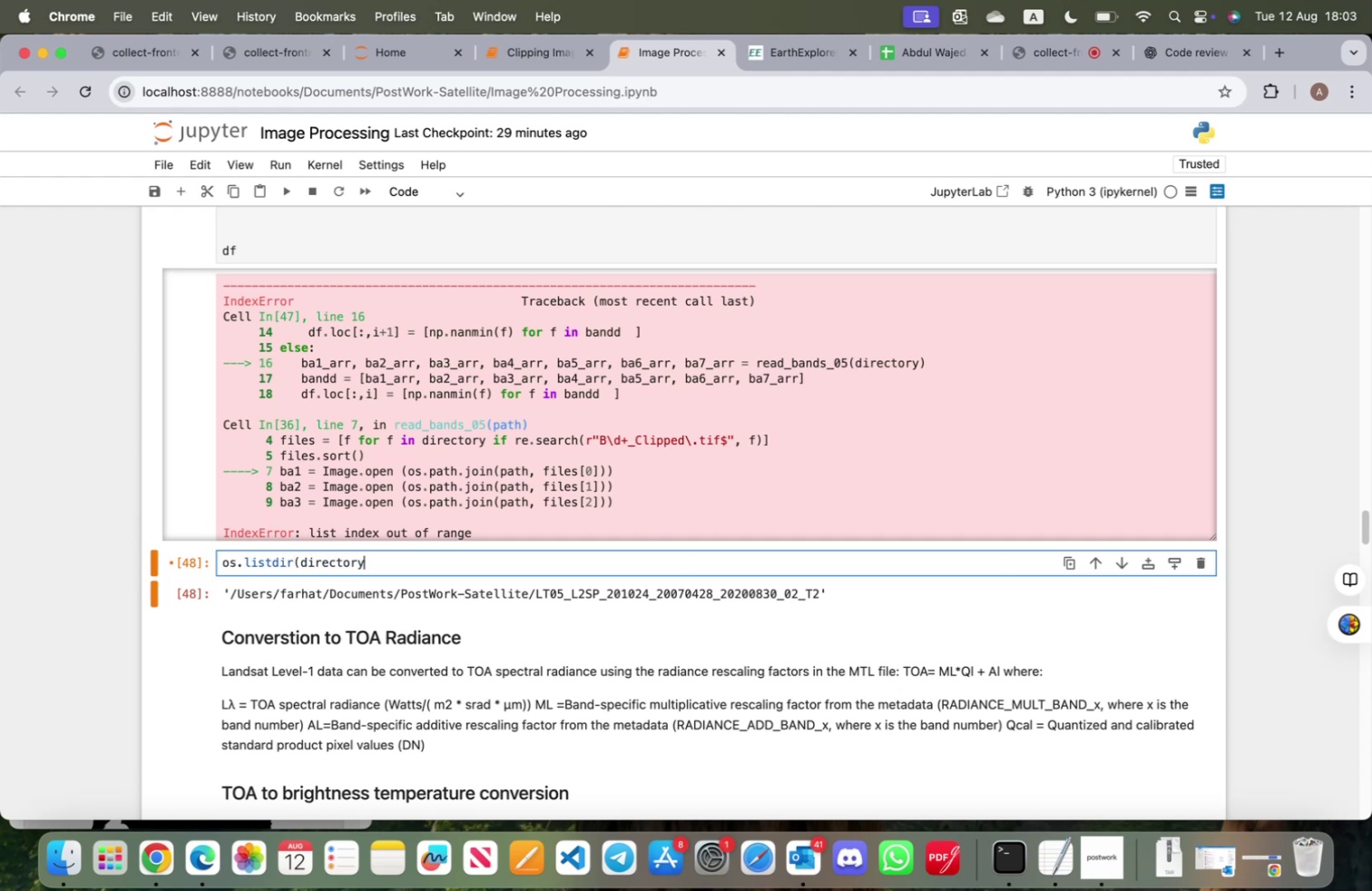 
key(Shift+Enter)
 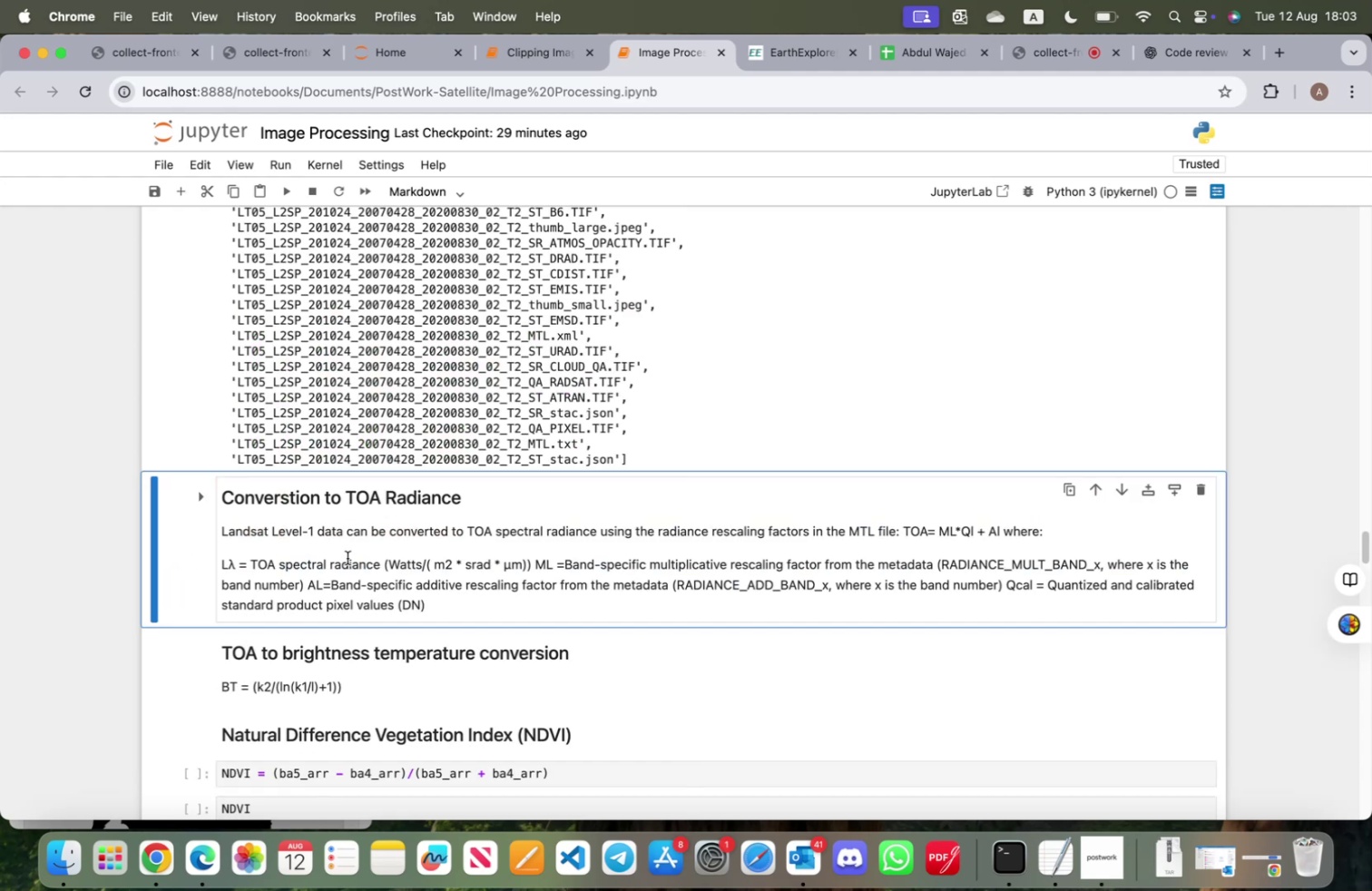 
scroll: coordinate [362, 560], scroll_direction: up, amount: 29.0
 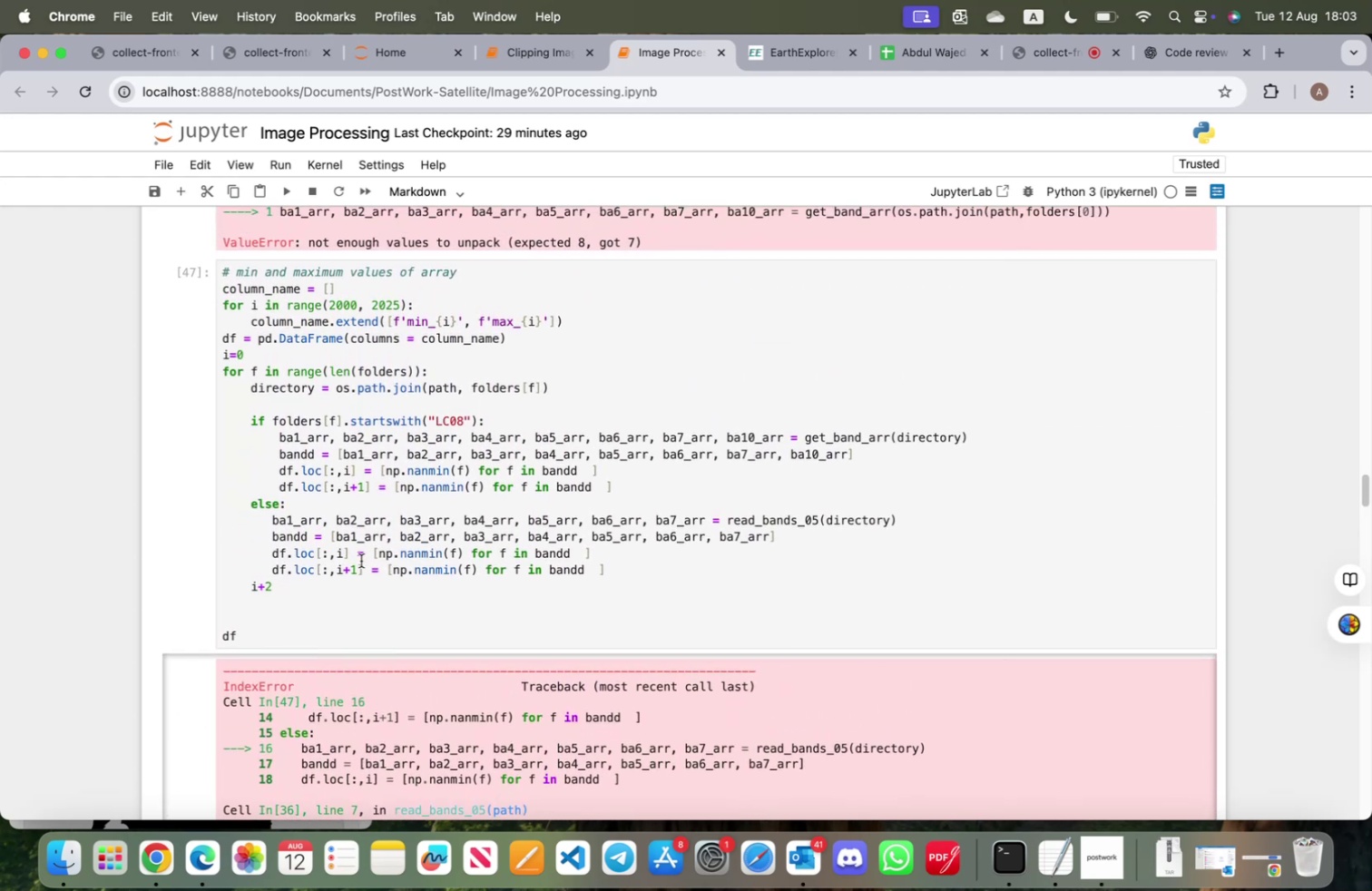 
wait(8.42)
 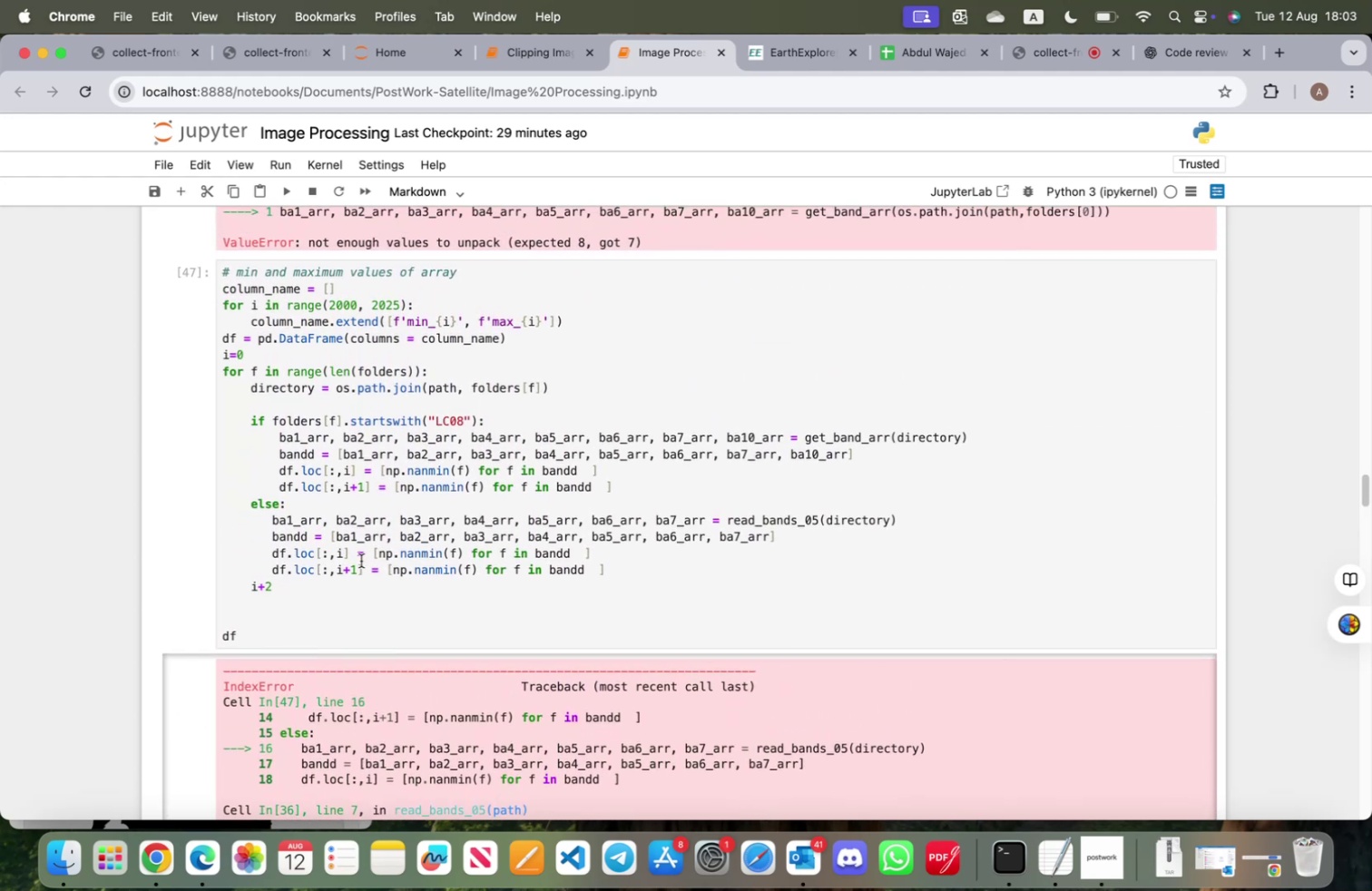 
scroll: coordinate [352, 581], scroll_direction: up, amount: 131.0
 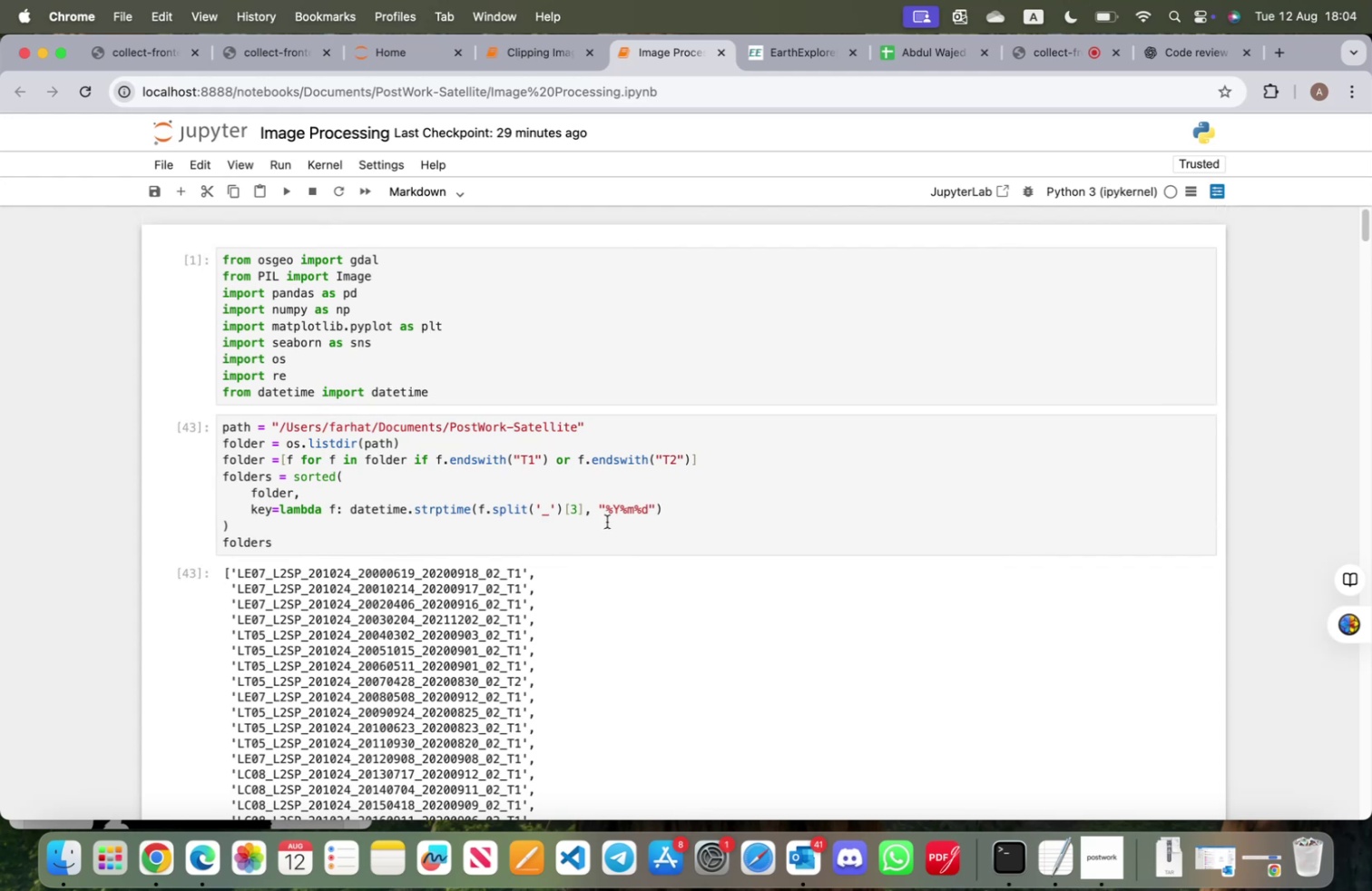 
wait(9.67)
 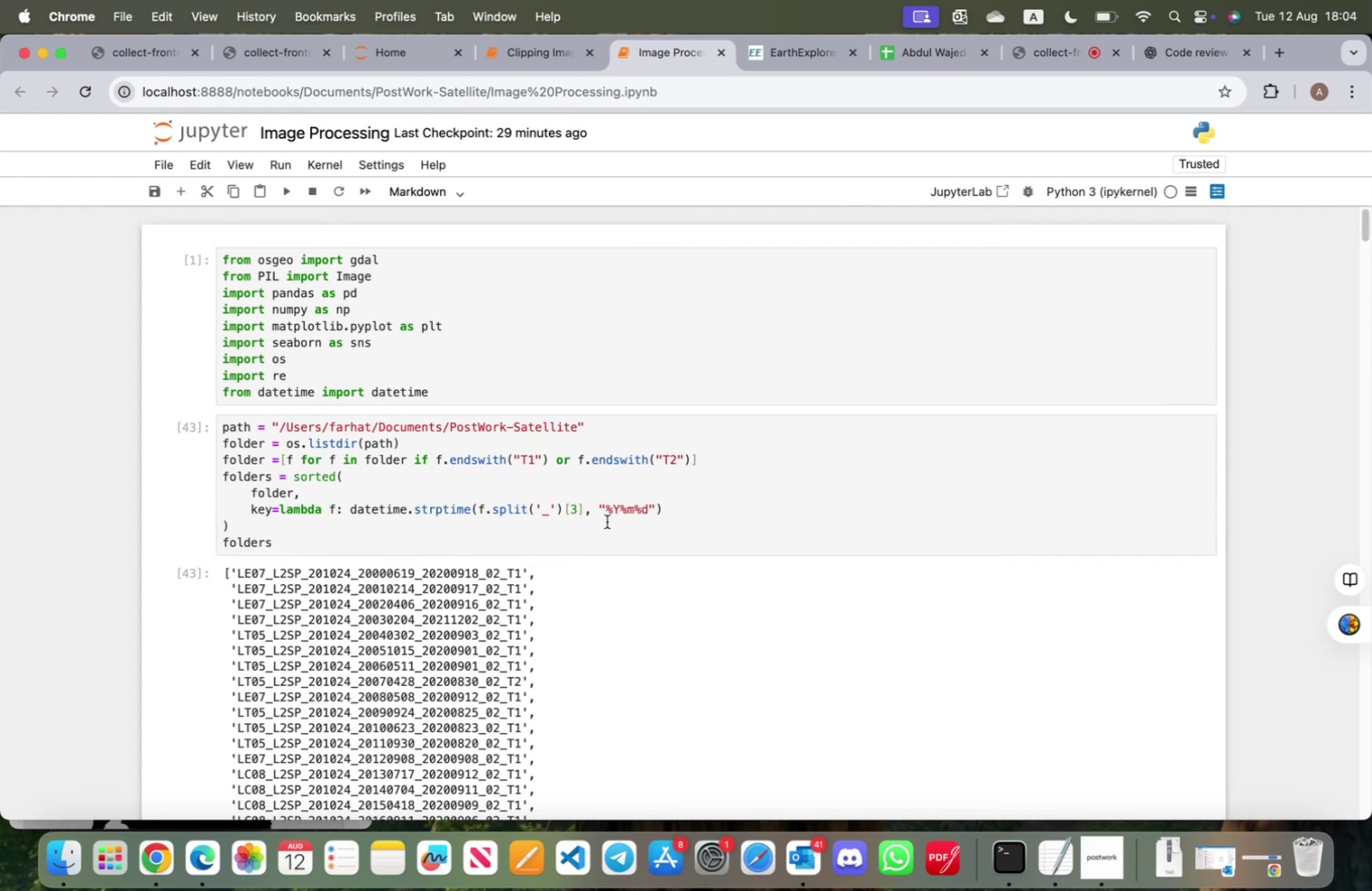 
scroll: coordinate [598, 525], scroll_direction: down, amount: 107.0
 